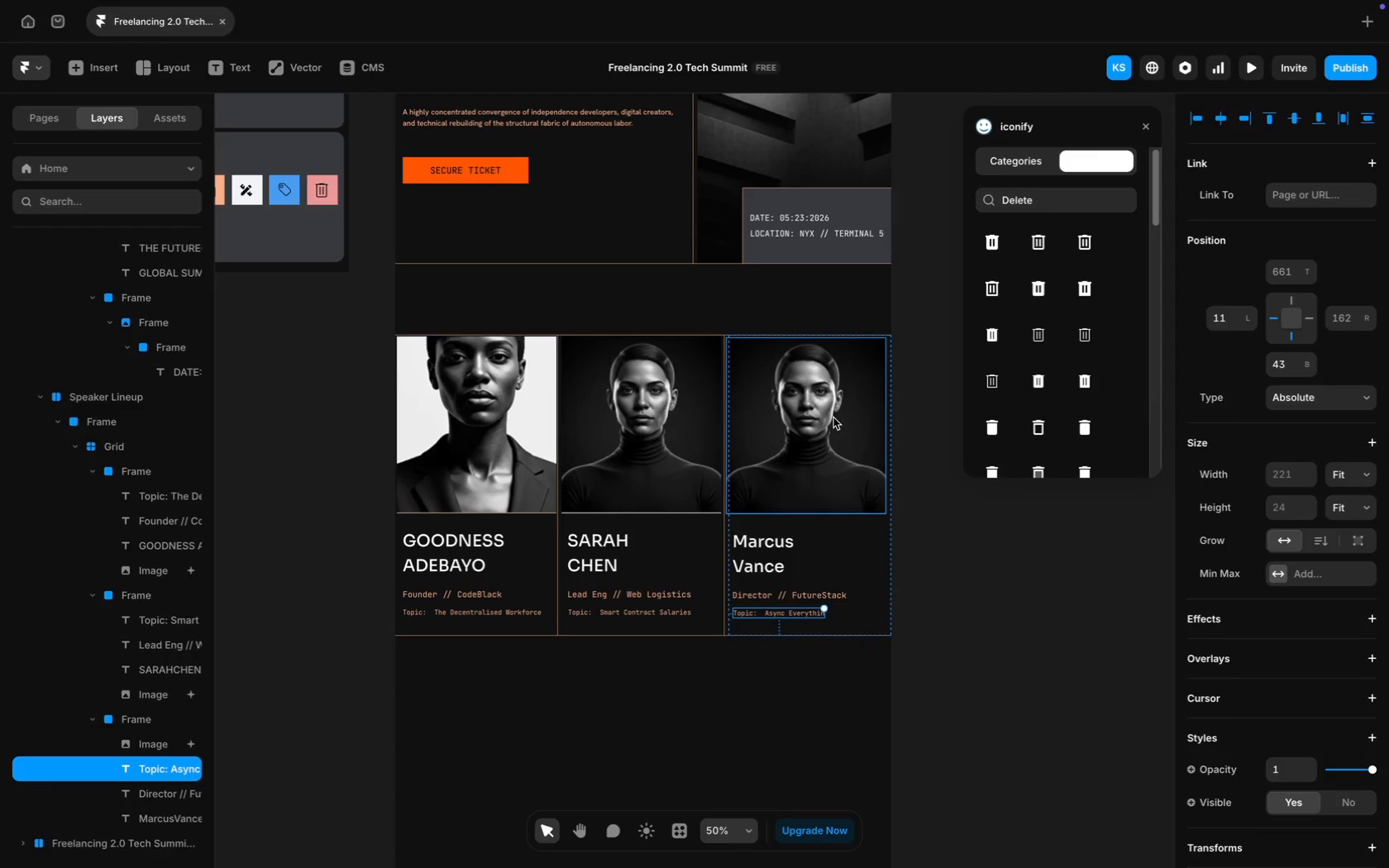 
left_click([837, 413])
 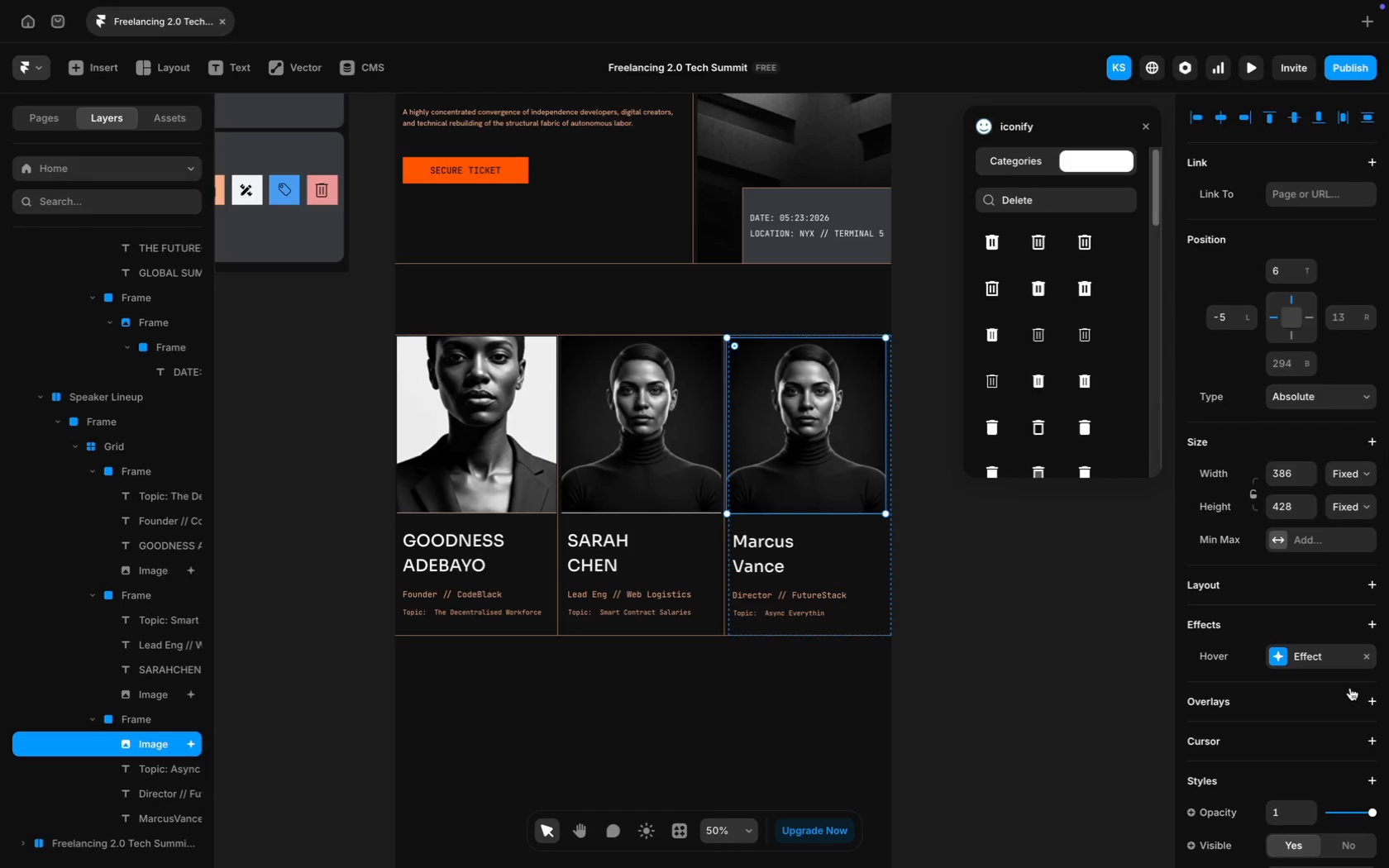 
scroll: coordinate [1349, 688], scroll_direction: down, amount: 30.0
 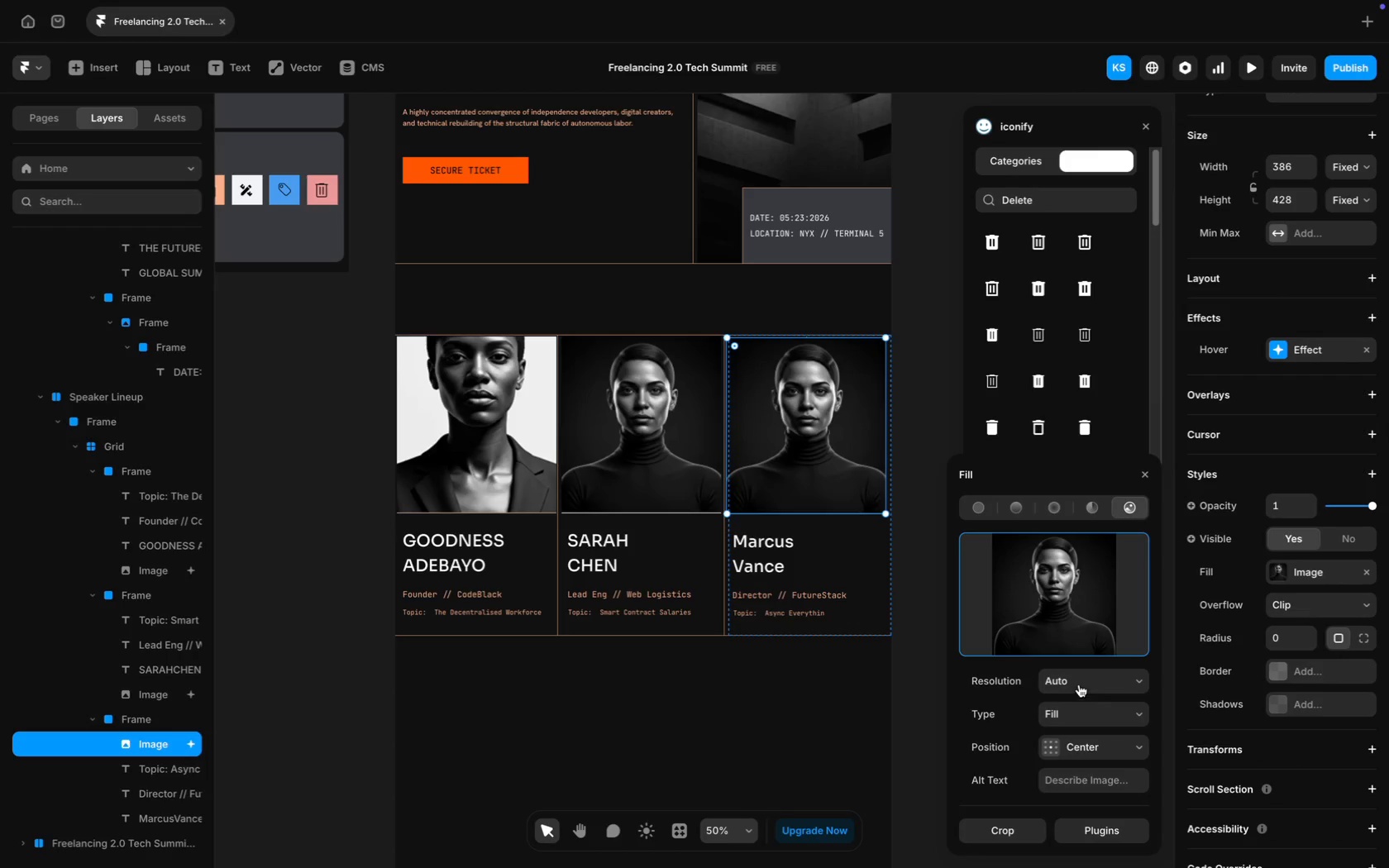 
left_click([1065, 611])
 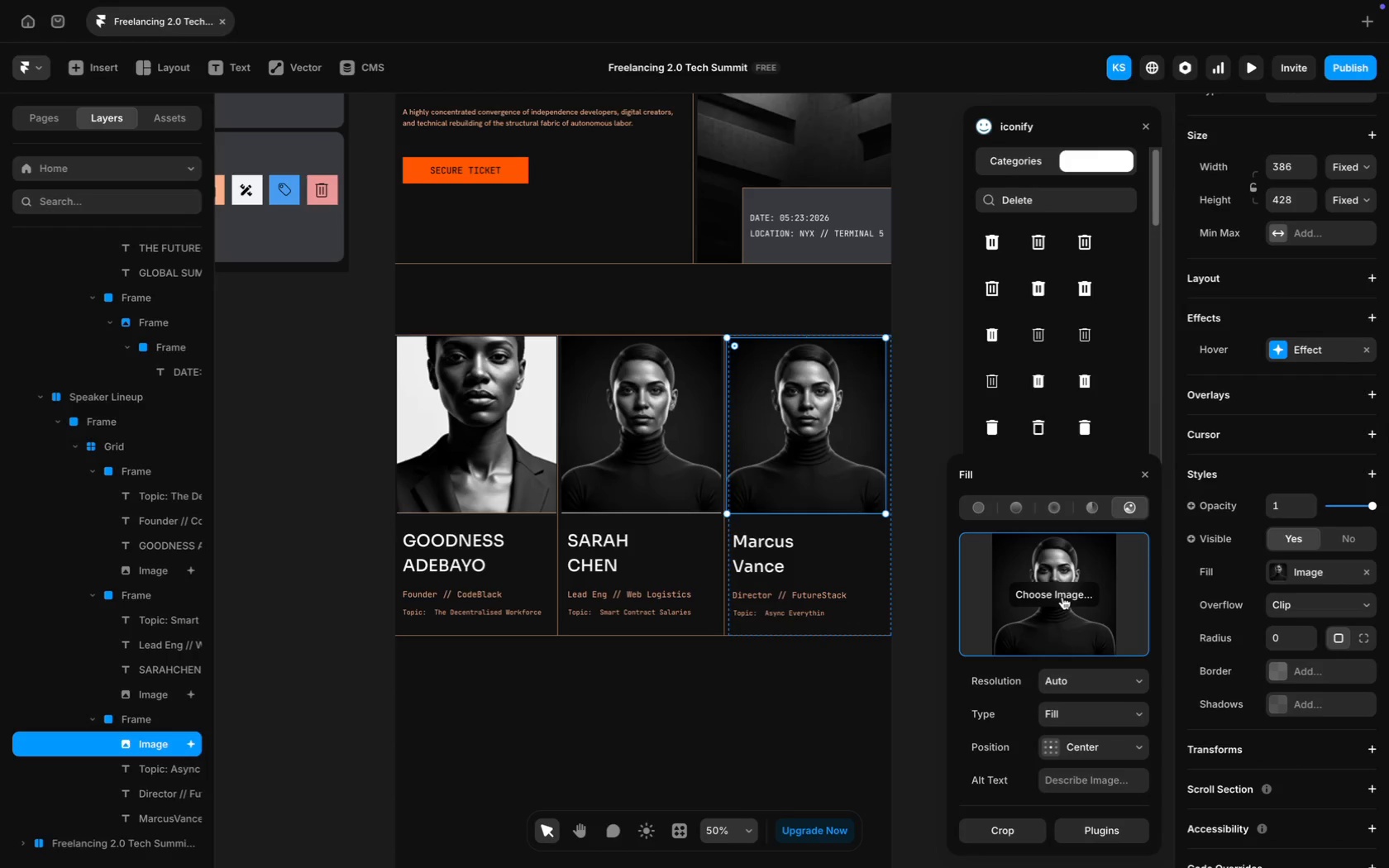 
left_click([1062, 597])
 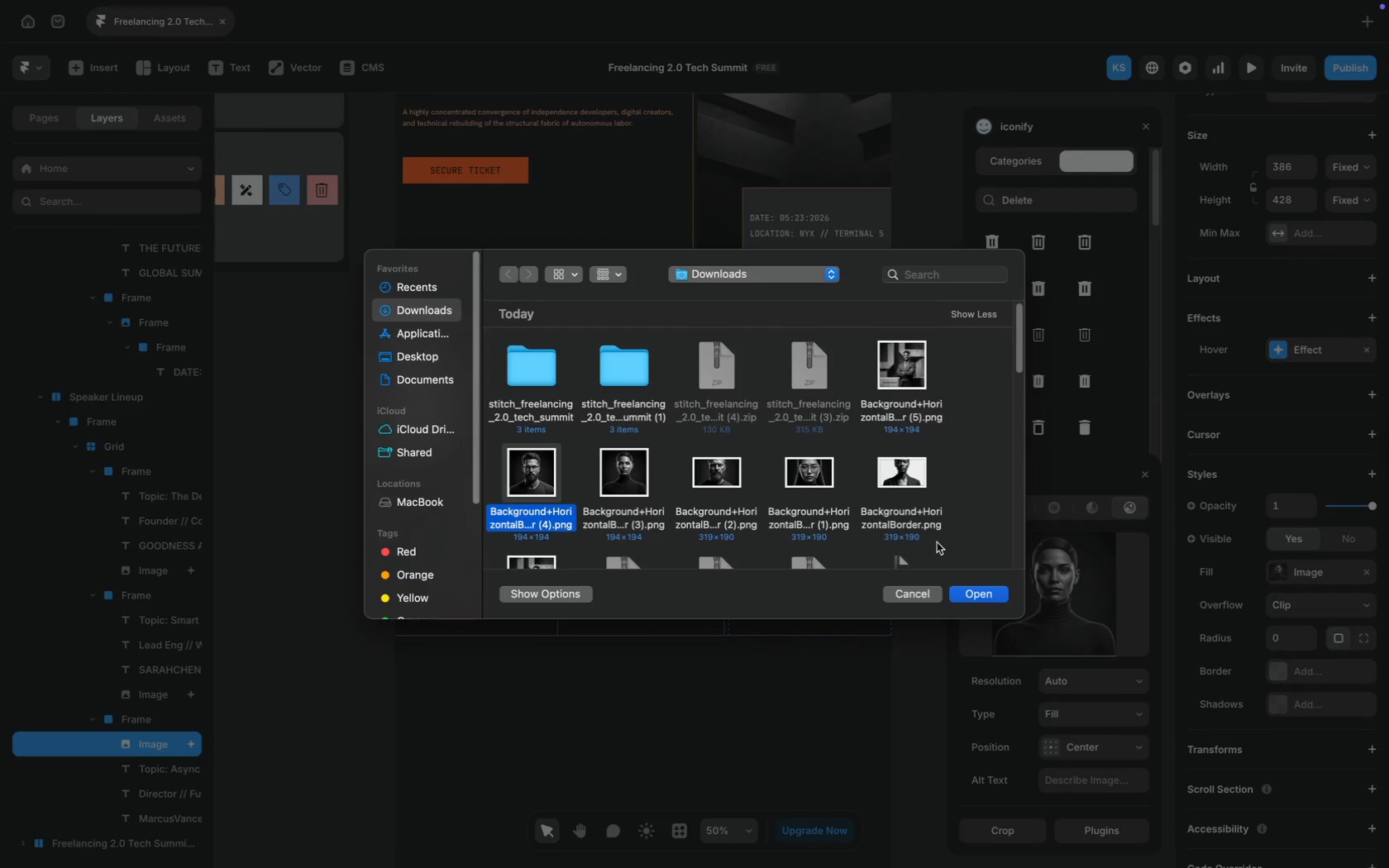 
left_click([977, 591])
 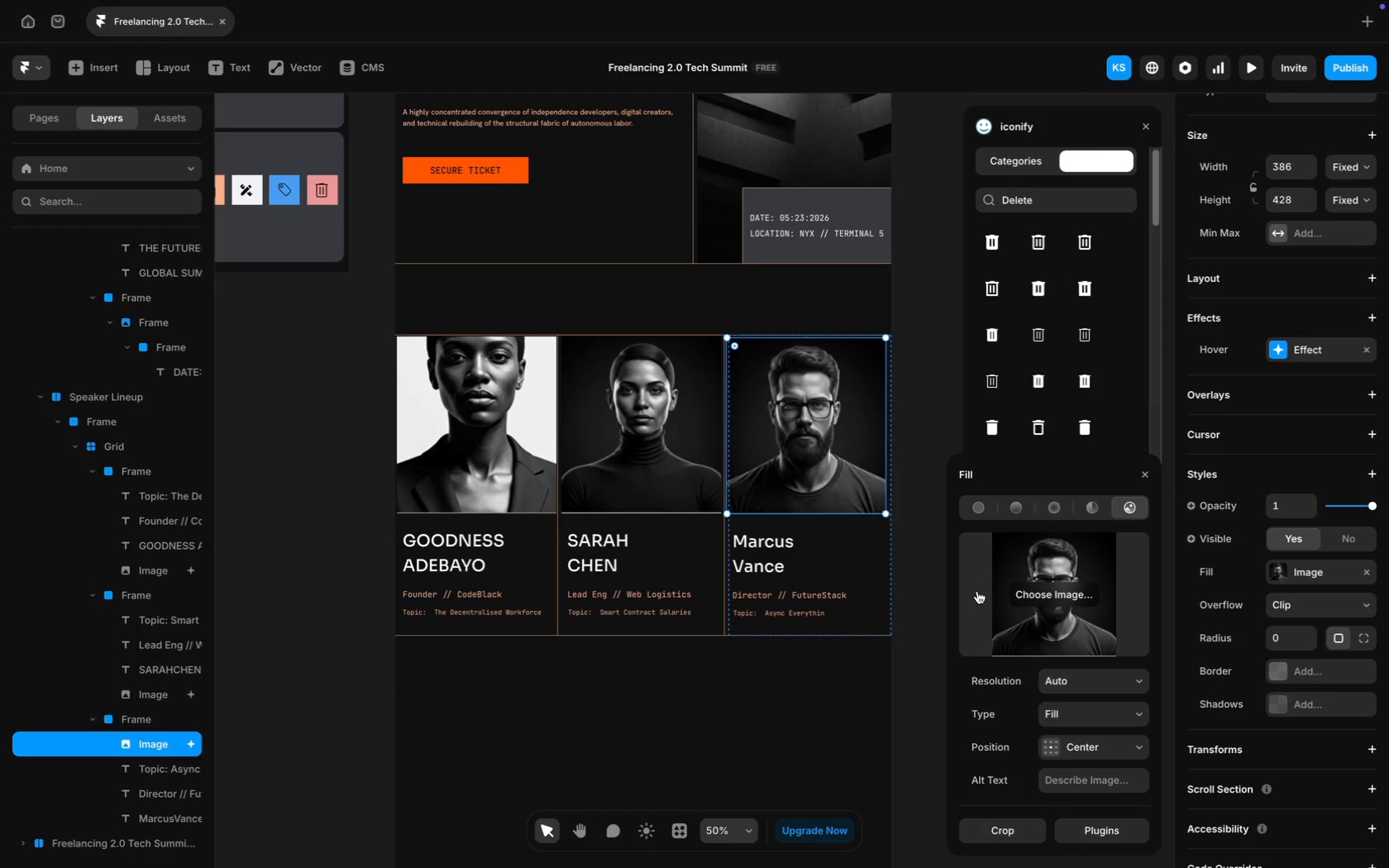 
wait(46.36)
 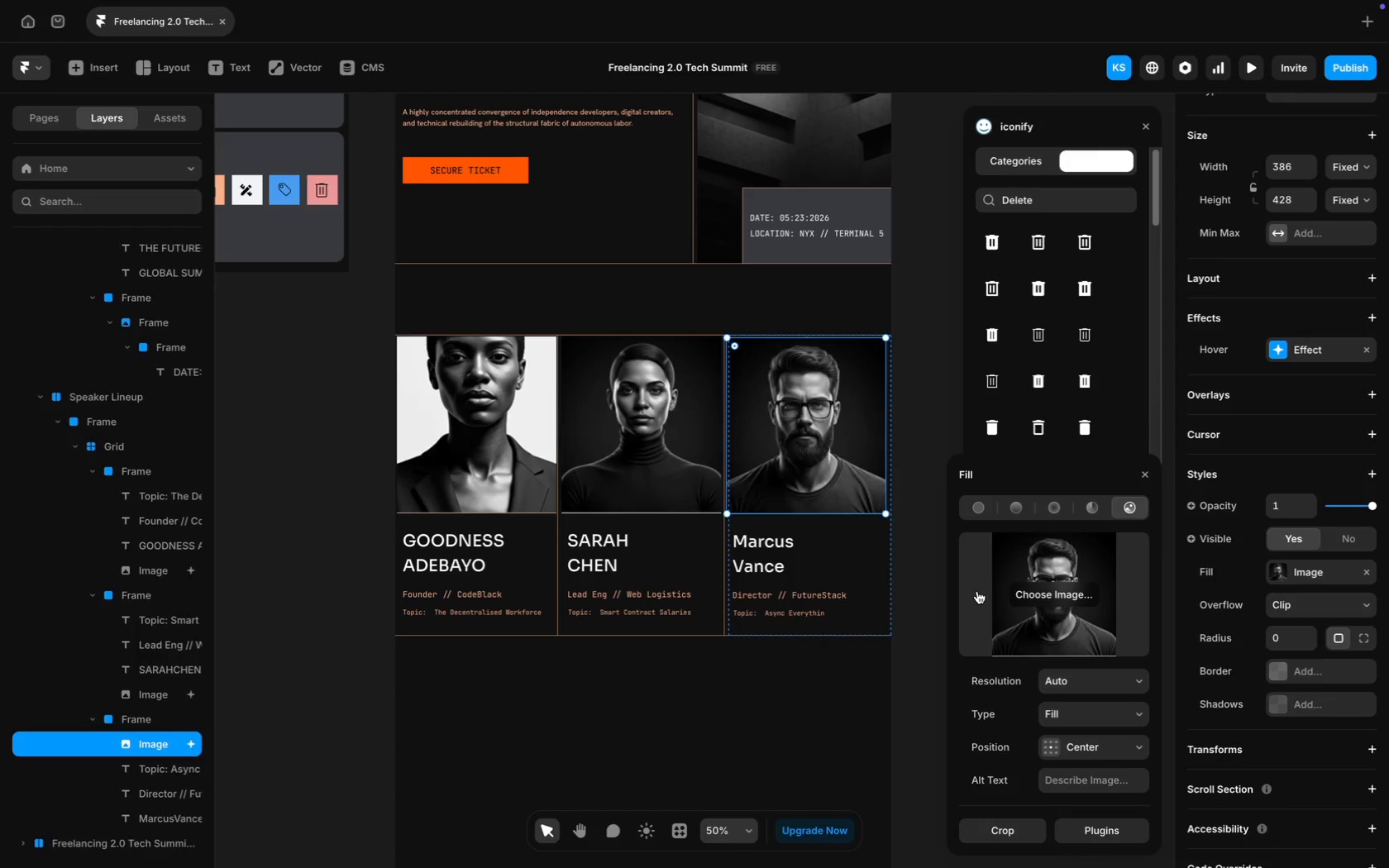 
scroll: coordinate [644, 566], scroll_direction: down, amount: 38.0
 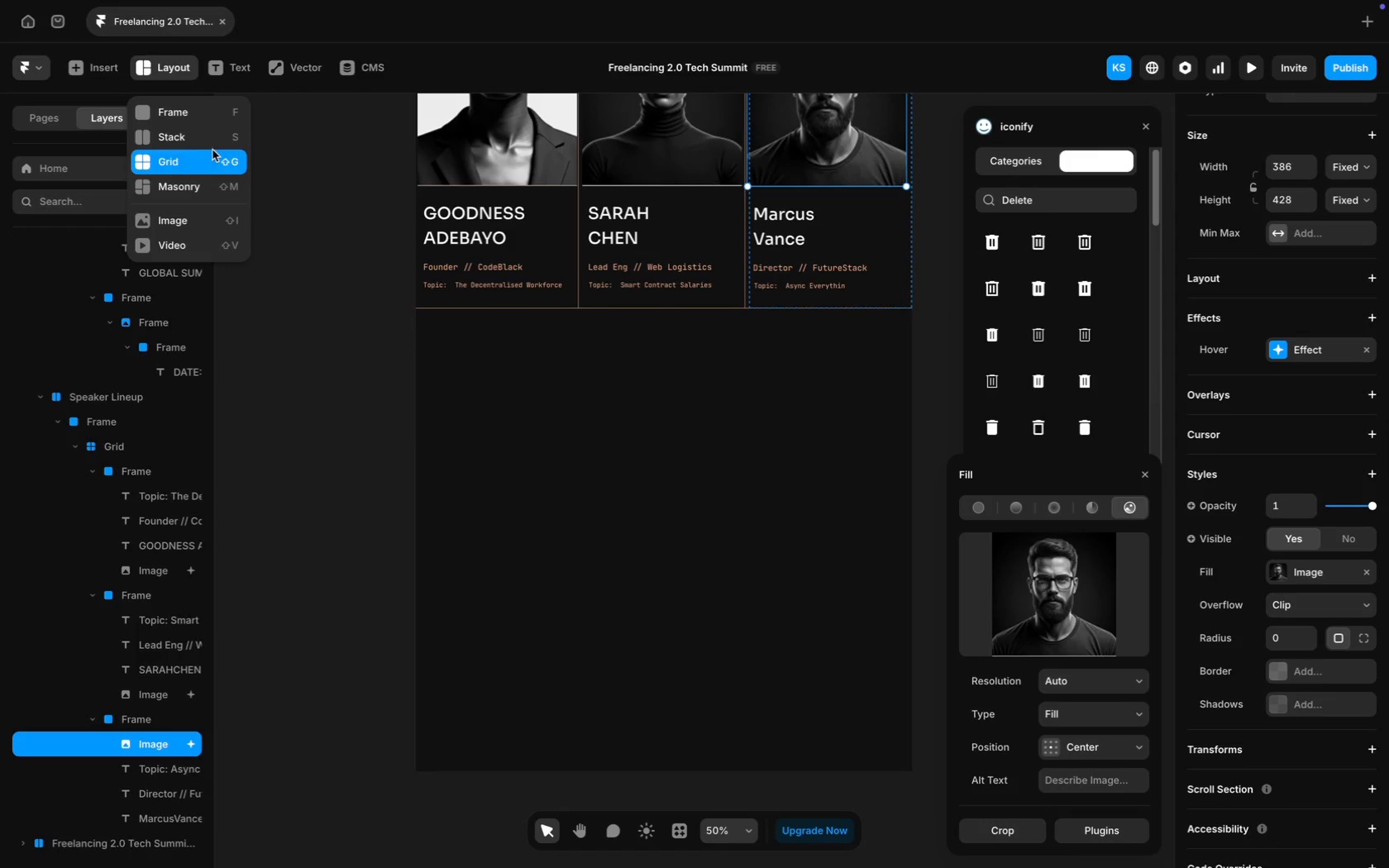 
left_click([202, 131])
 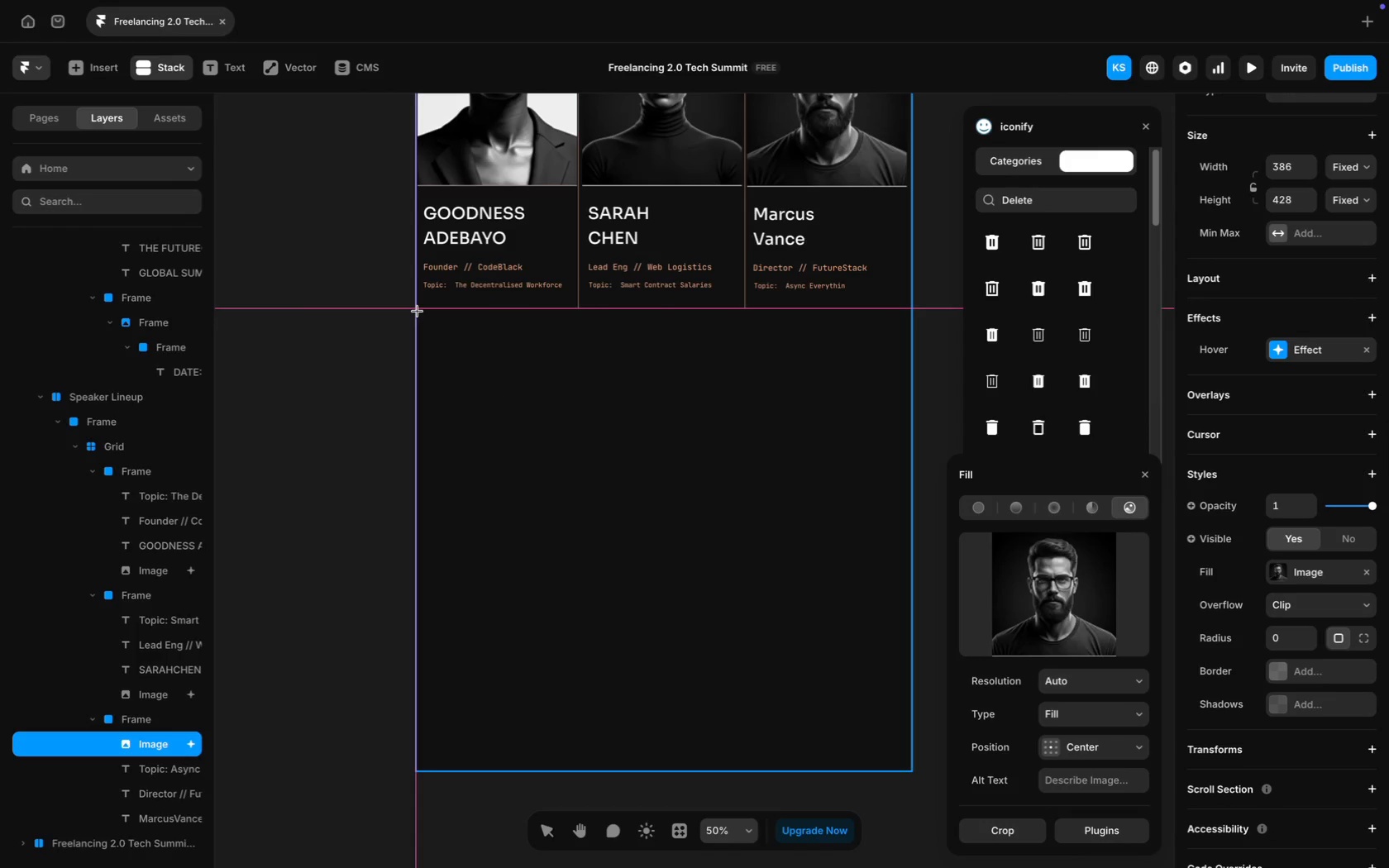 
left_click_drag(start_coordinate=[417, 311], to_coordinate=[804, 618])
 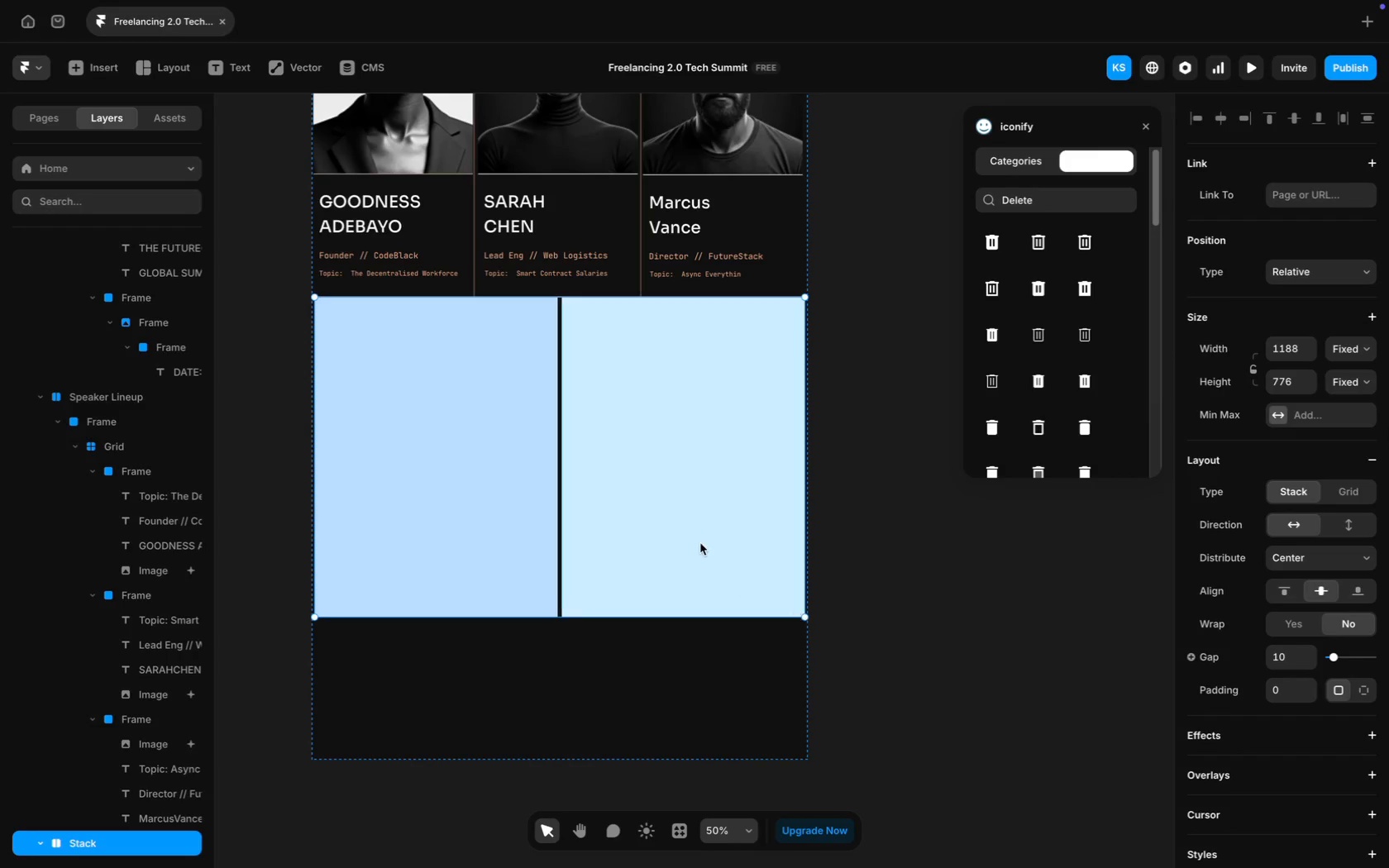 
scroll: coordinate [910, 649], scroll_direction: down, amount: 17.0
 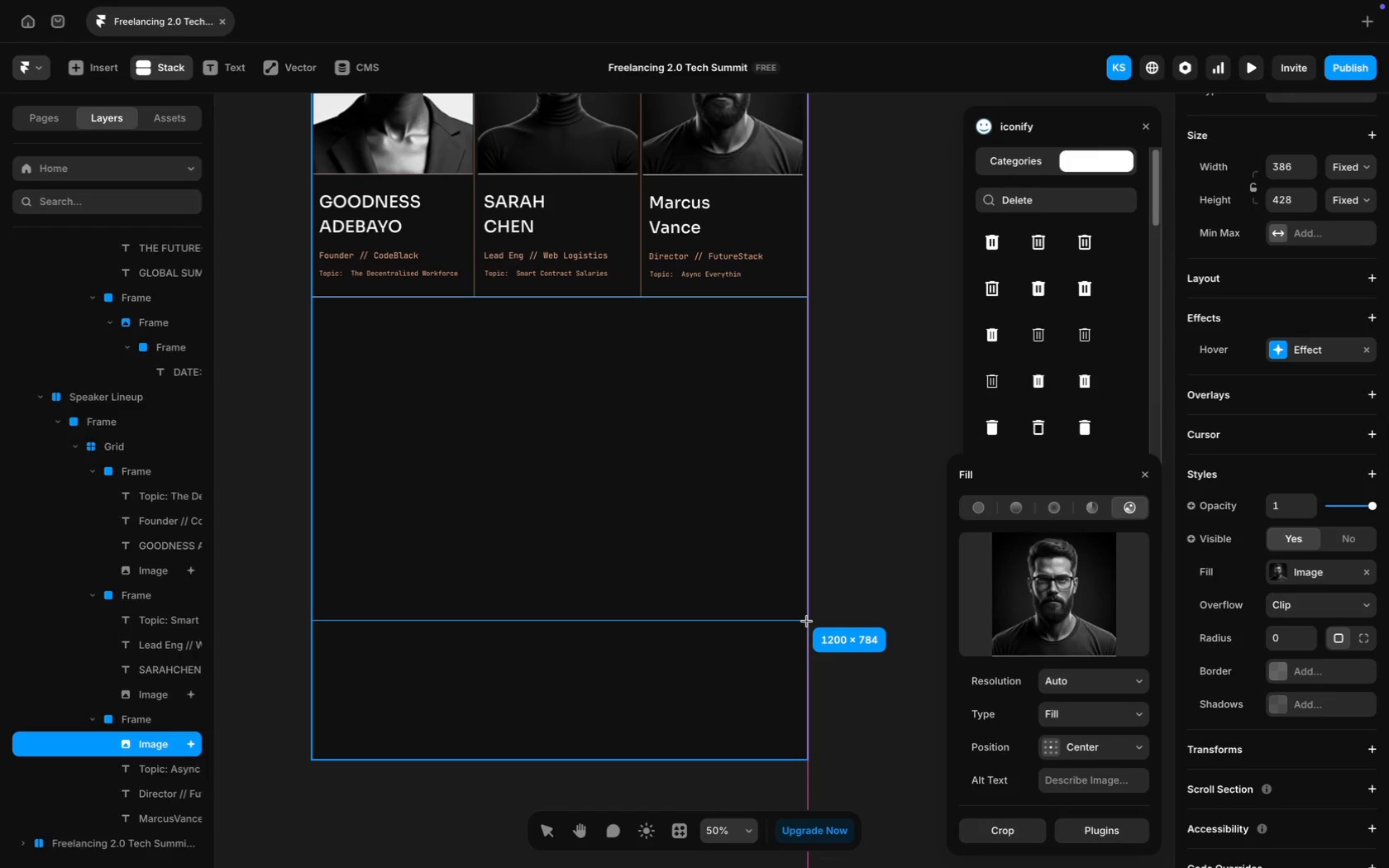 
key(Backspace)
 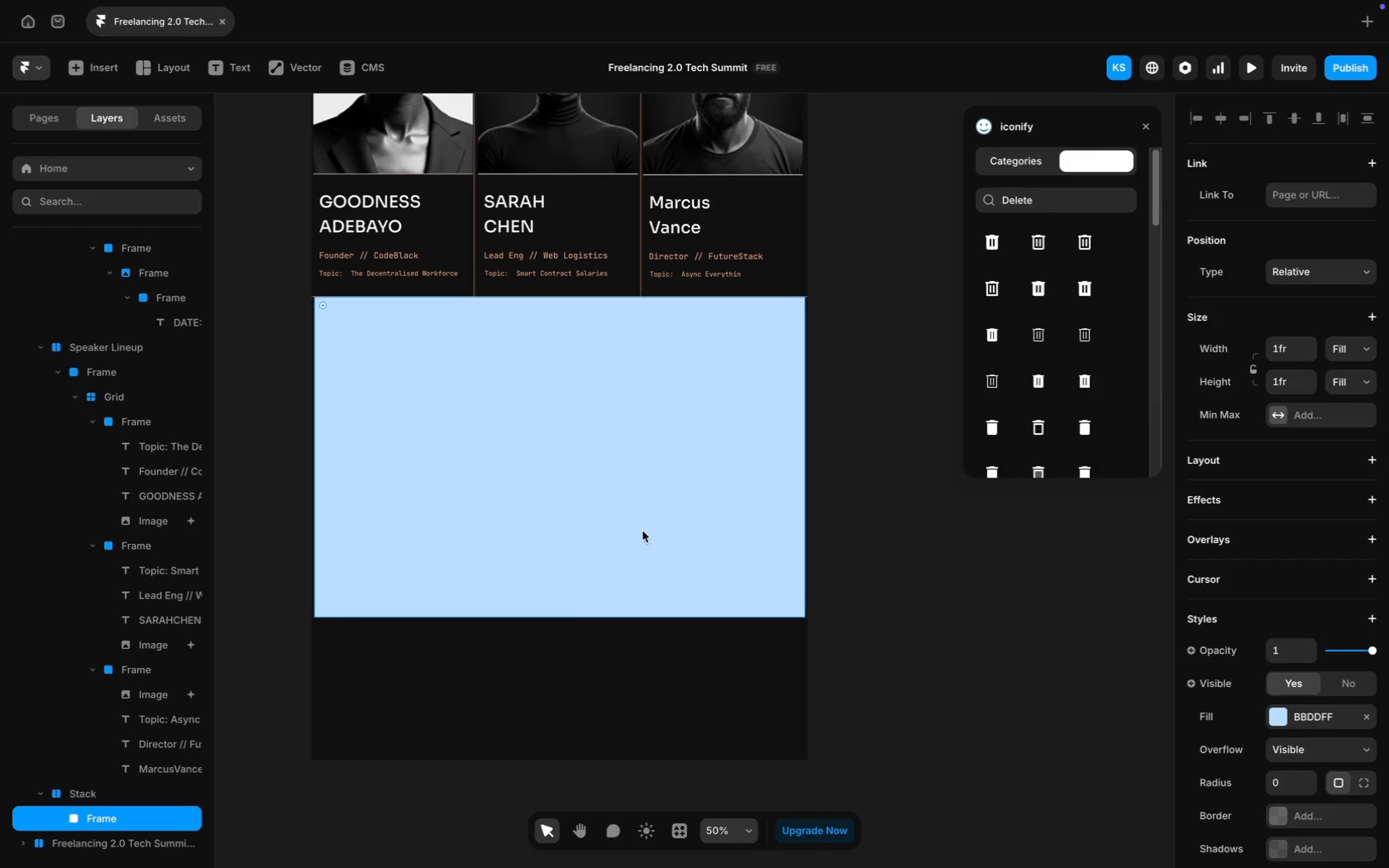 
scroll: coordinate [1160, 585], scroll_direction: down, amount: 12.0
 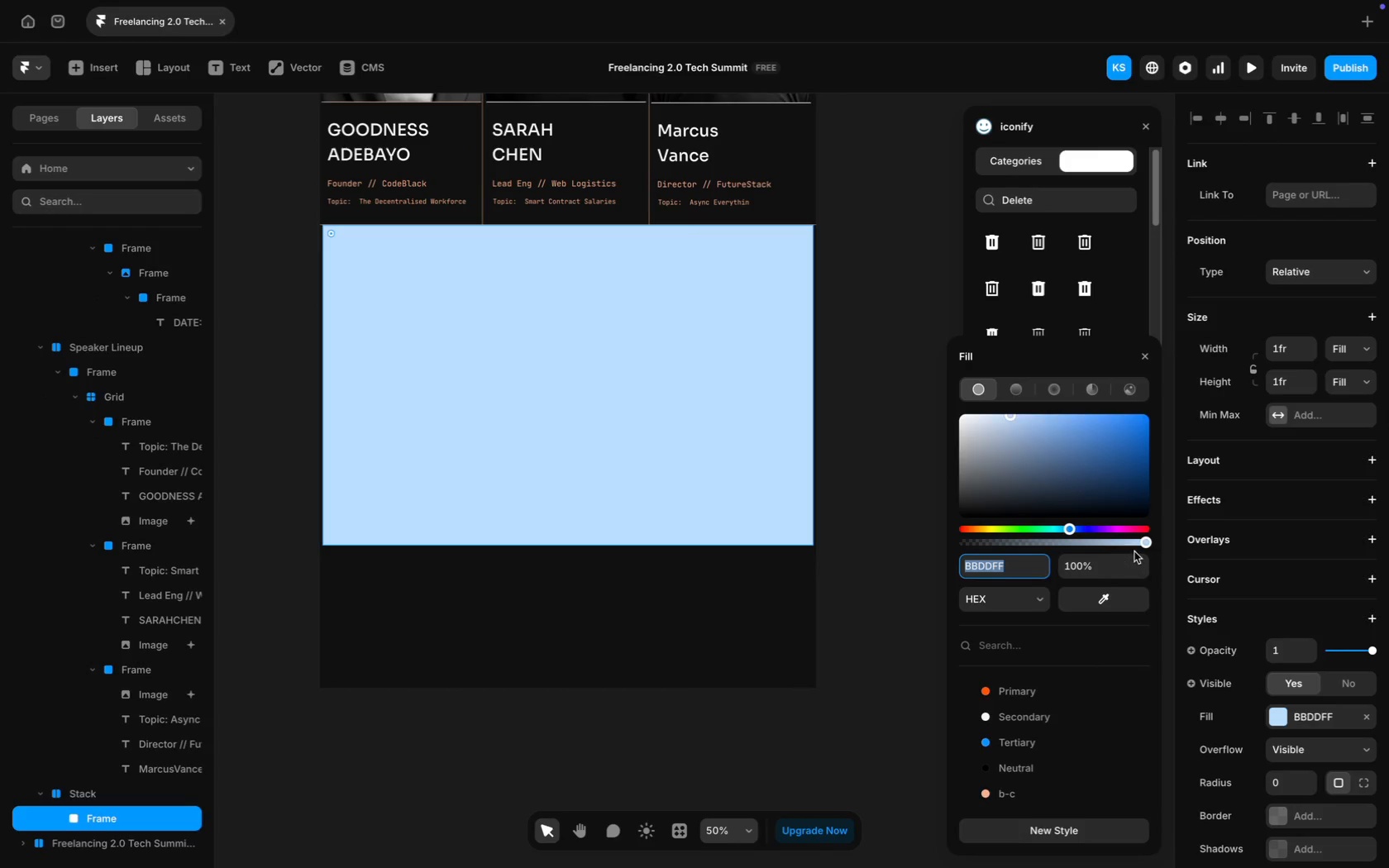 
left_click_drag(start_coordinate=[1146, 545], to_coordinate=[931, 546])
 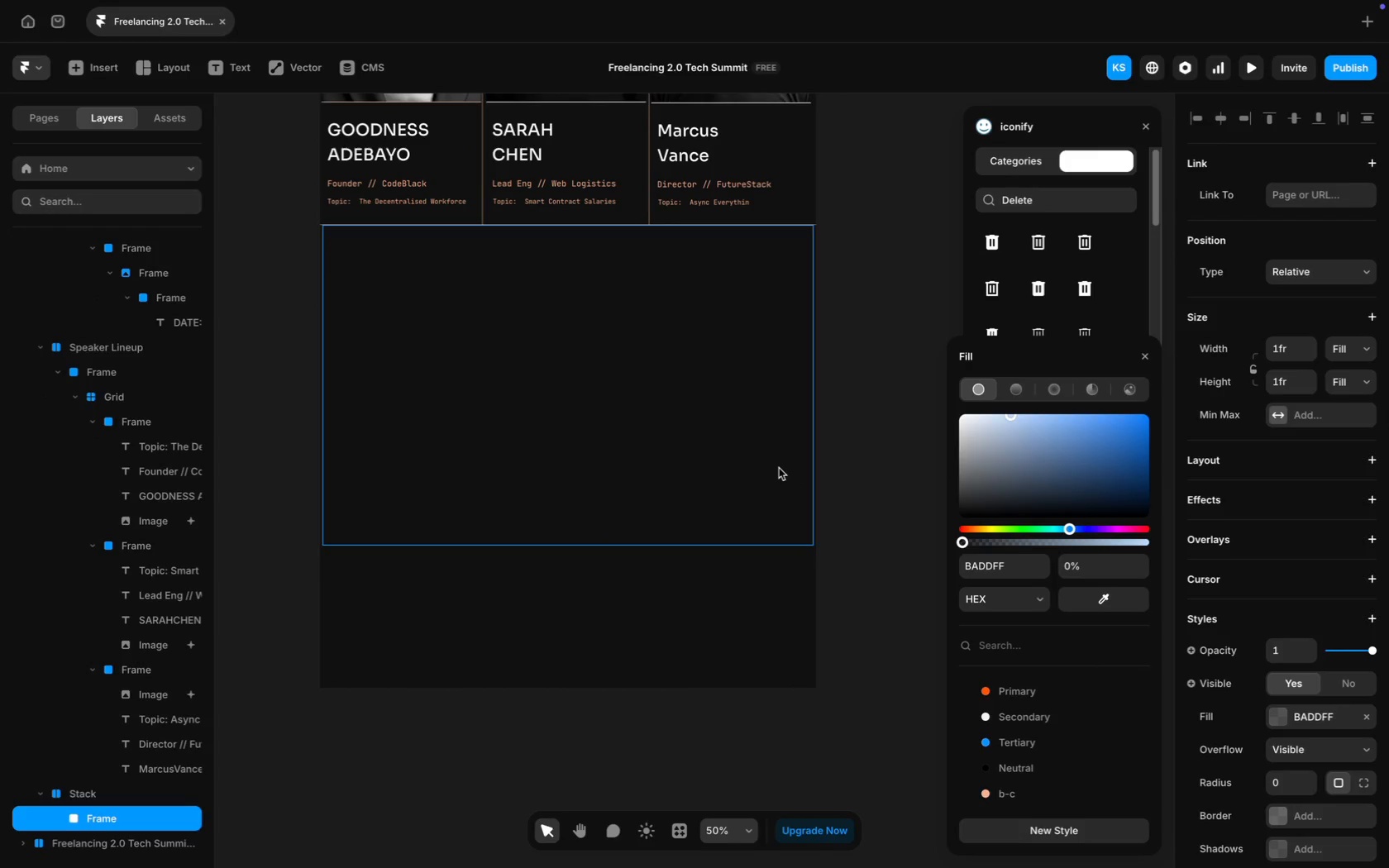 
scroll: coordinate [597, 367], scroll_direction: up, amount: 14.0
 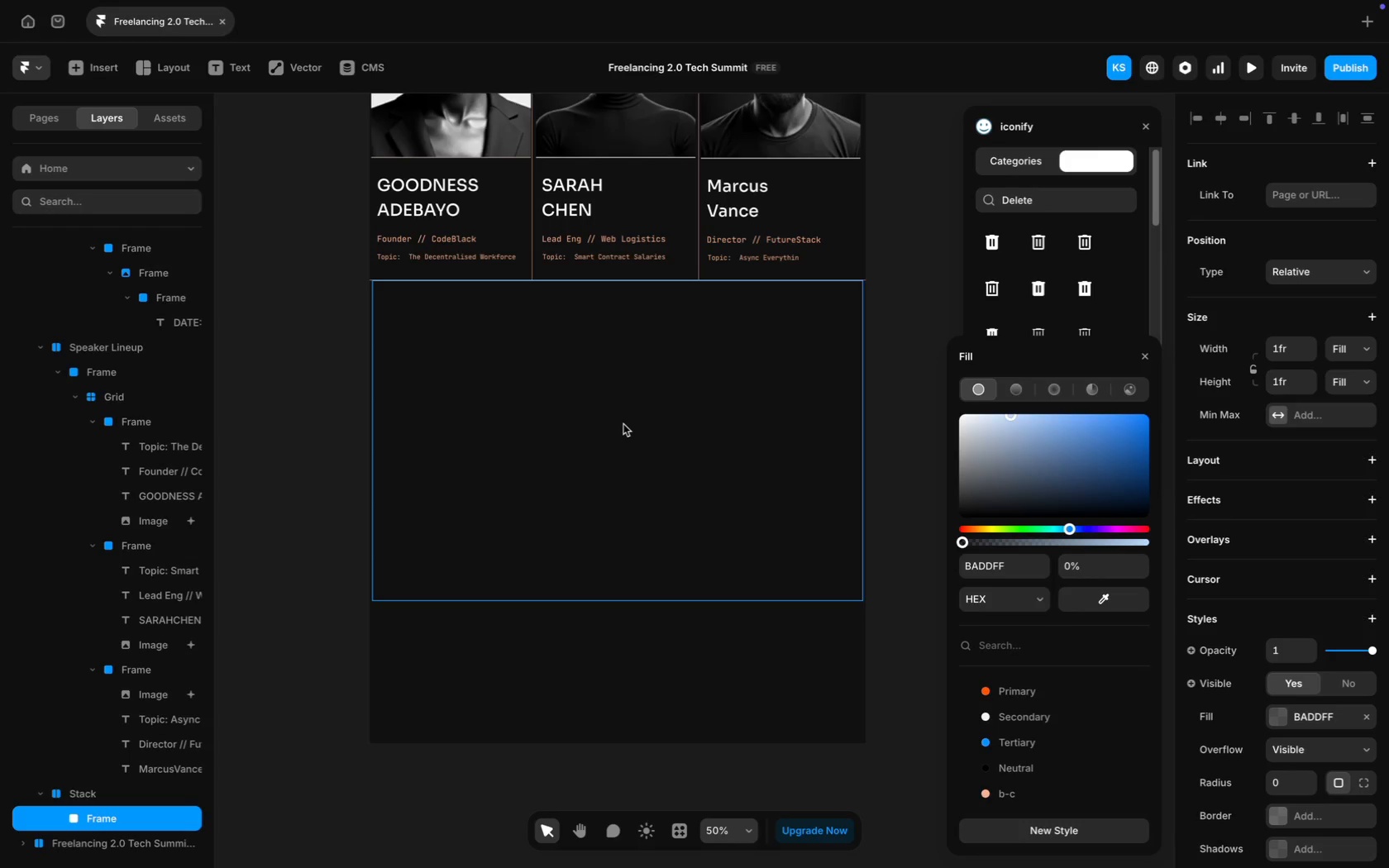 
wait(25.02)
 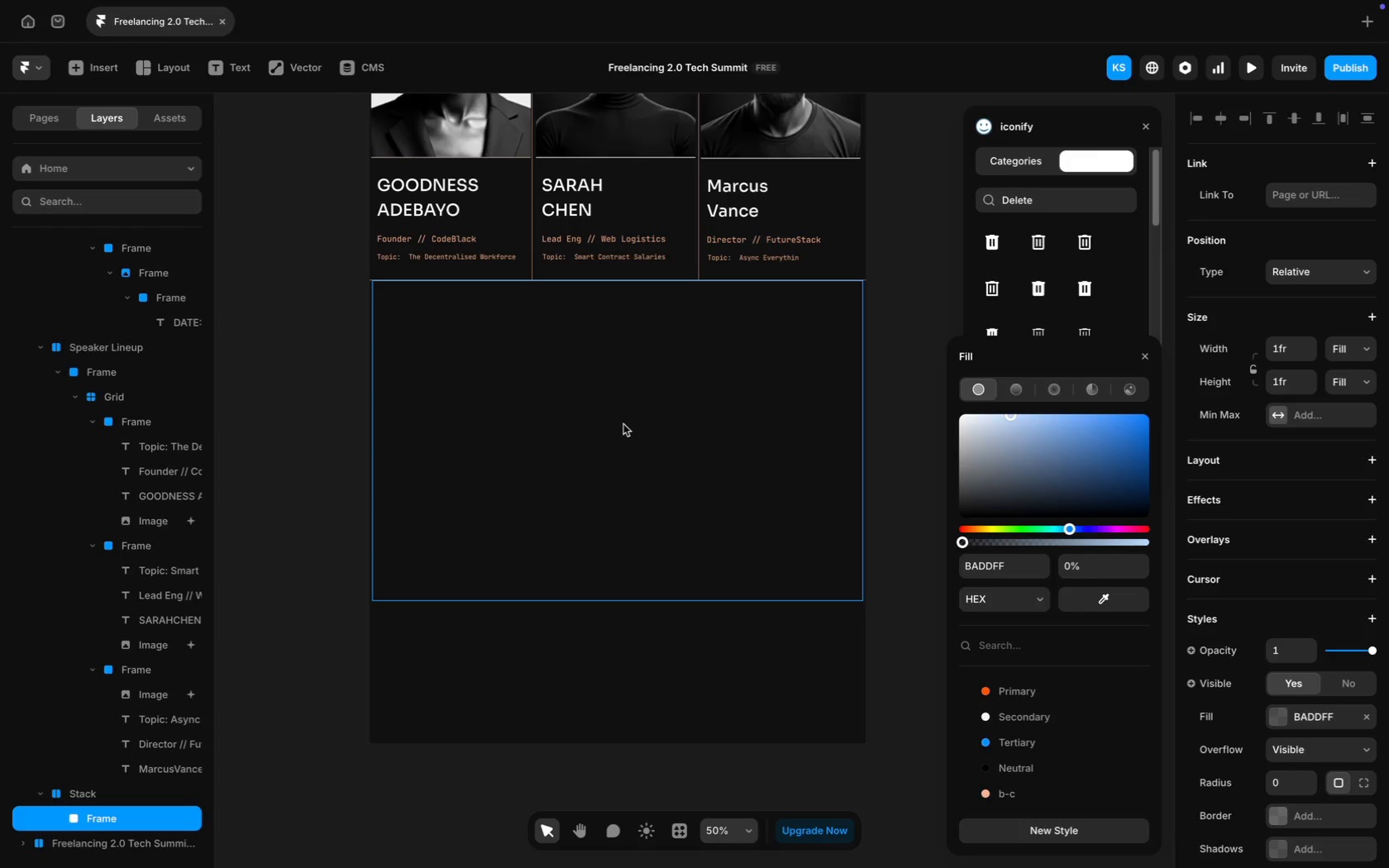 
left_click([160, 70])
 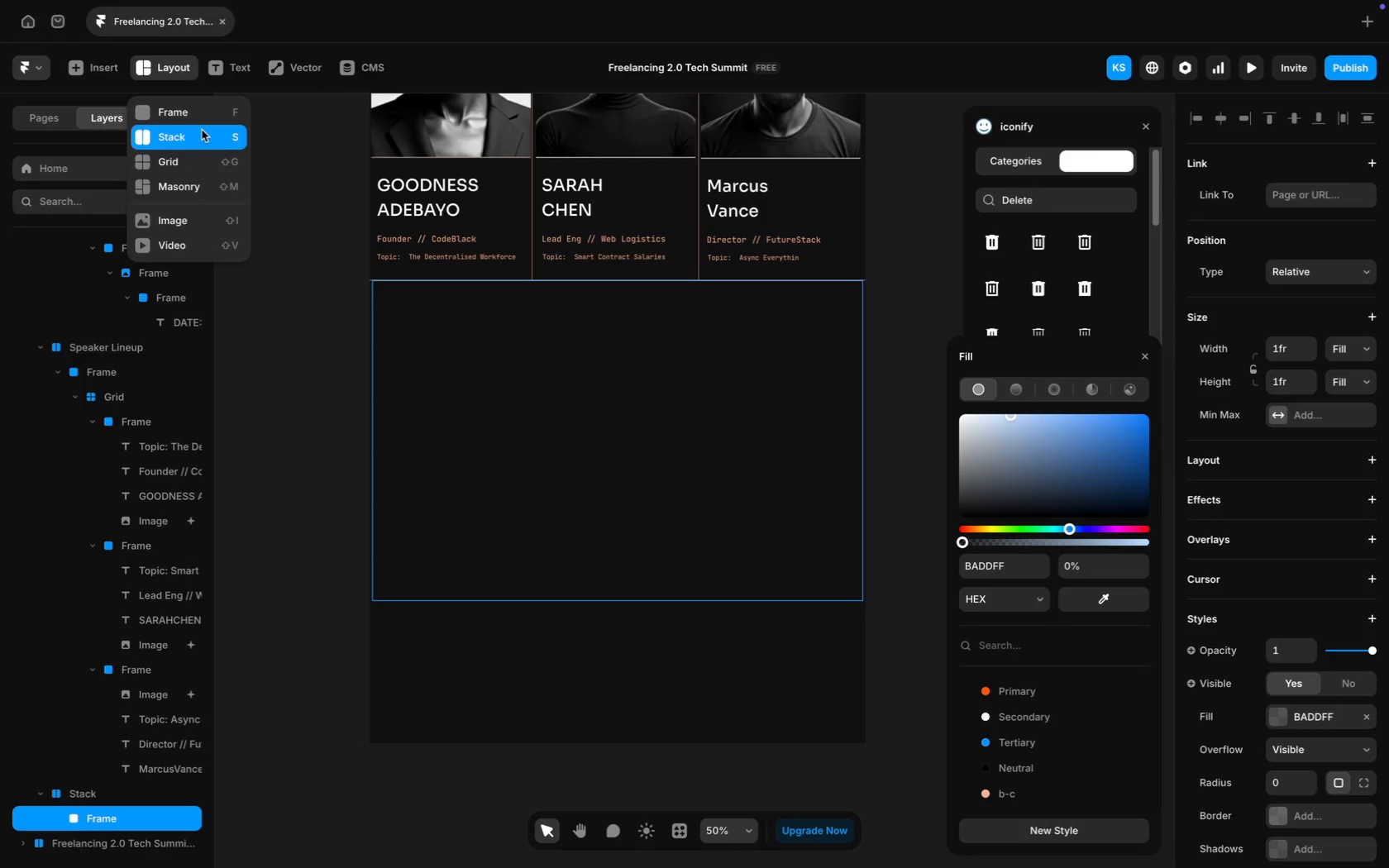 
left_click([202, 130])
 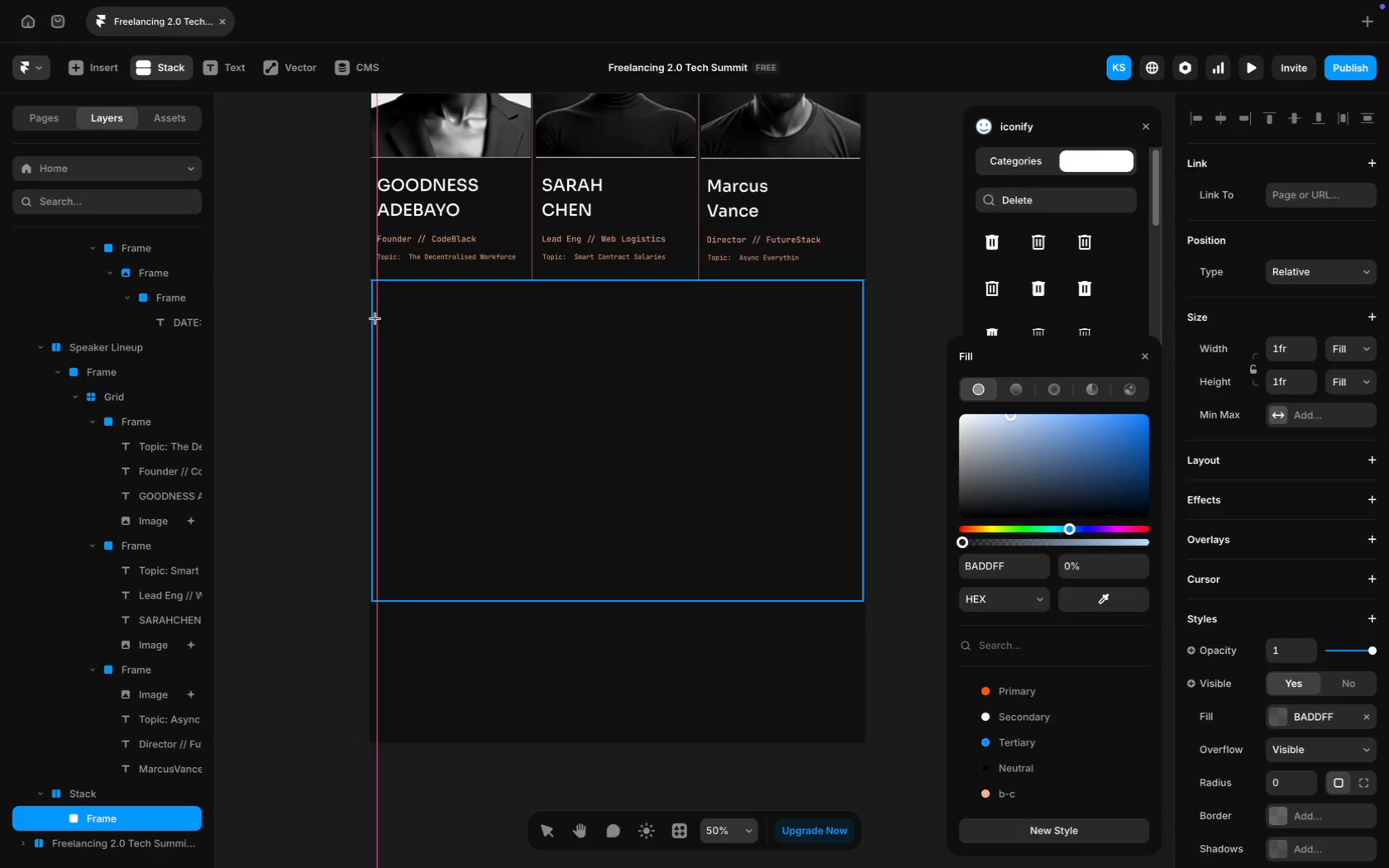 
wait(7.1)
 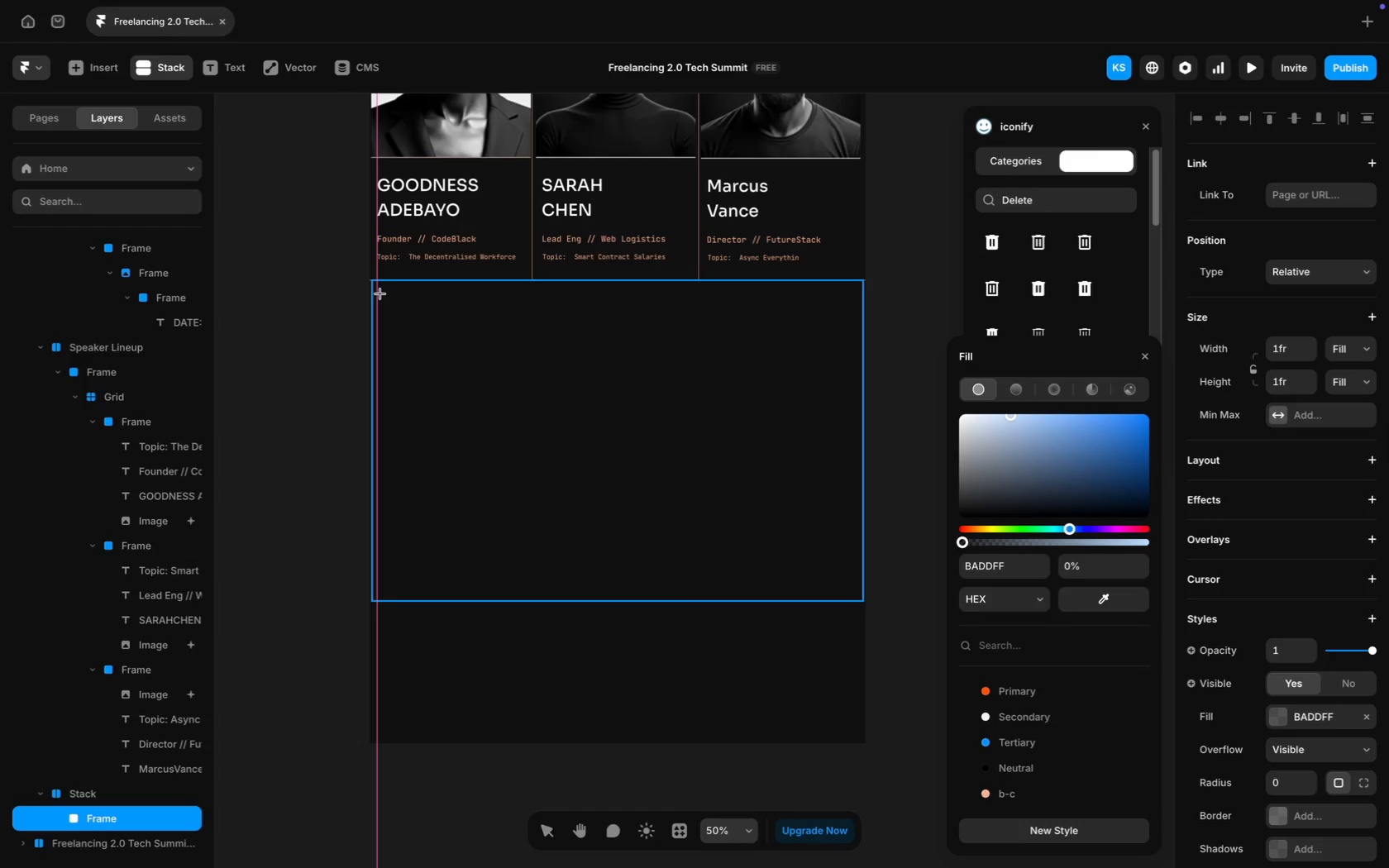 
scroll: coordinate [425, 515], scroll_direction: up, amount: 51.0
 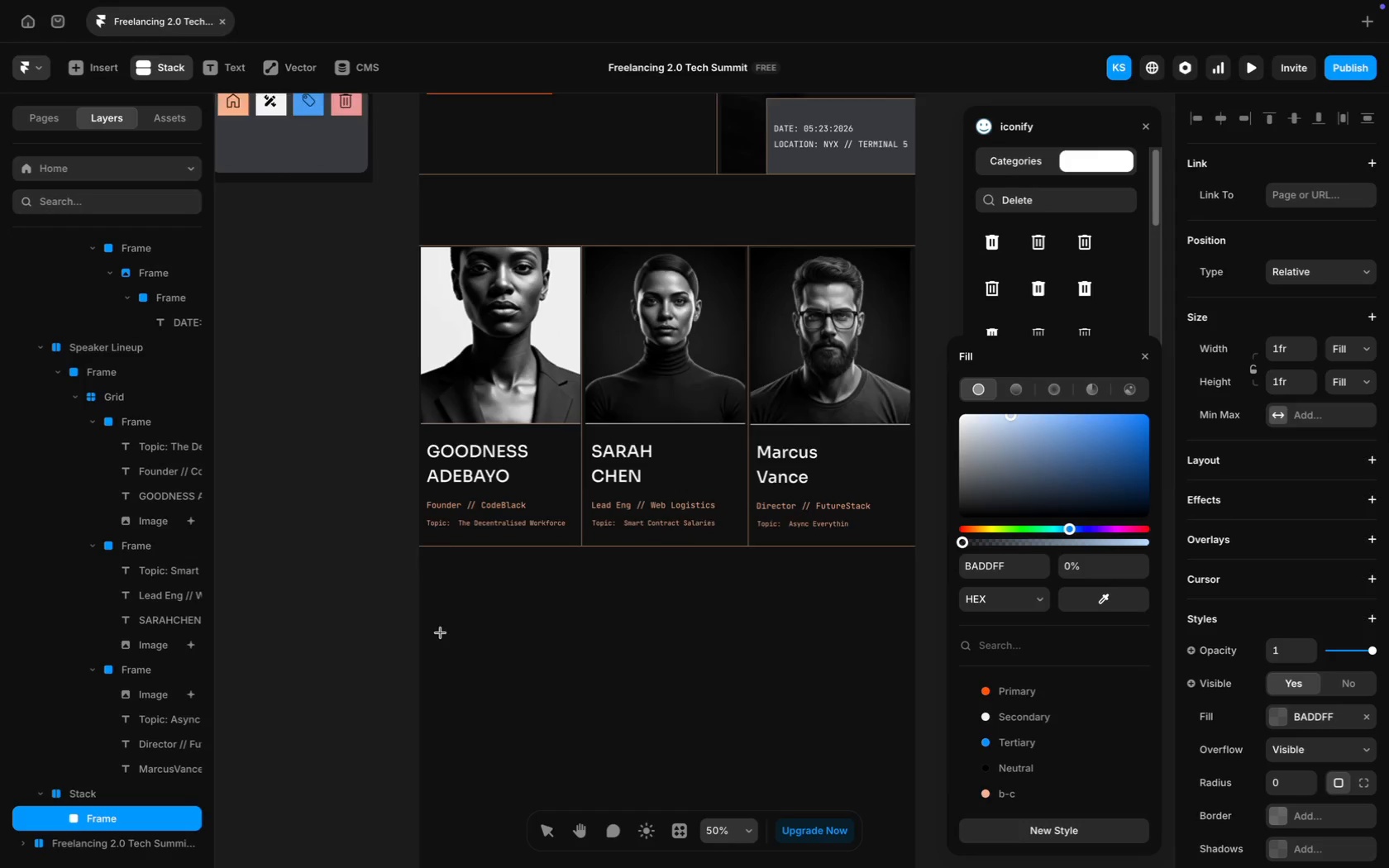 
scroll: coordinate [422, 503], scroll_direction: down, amount: 28.0
 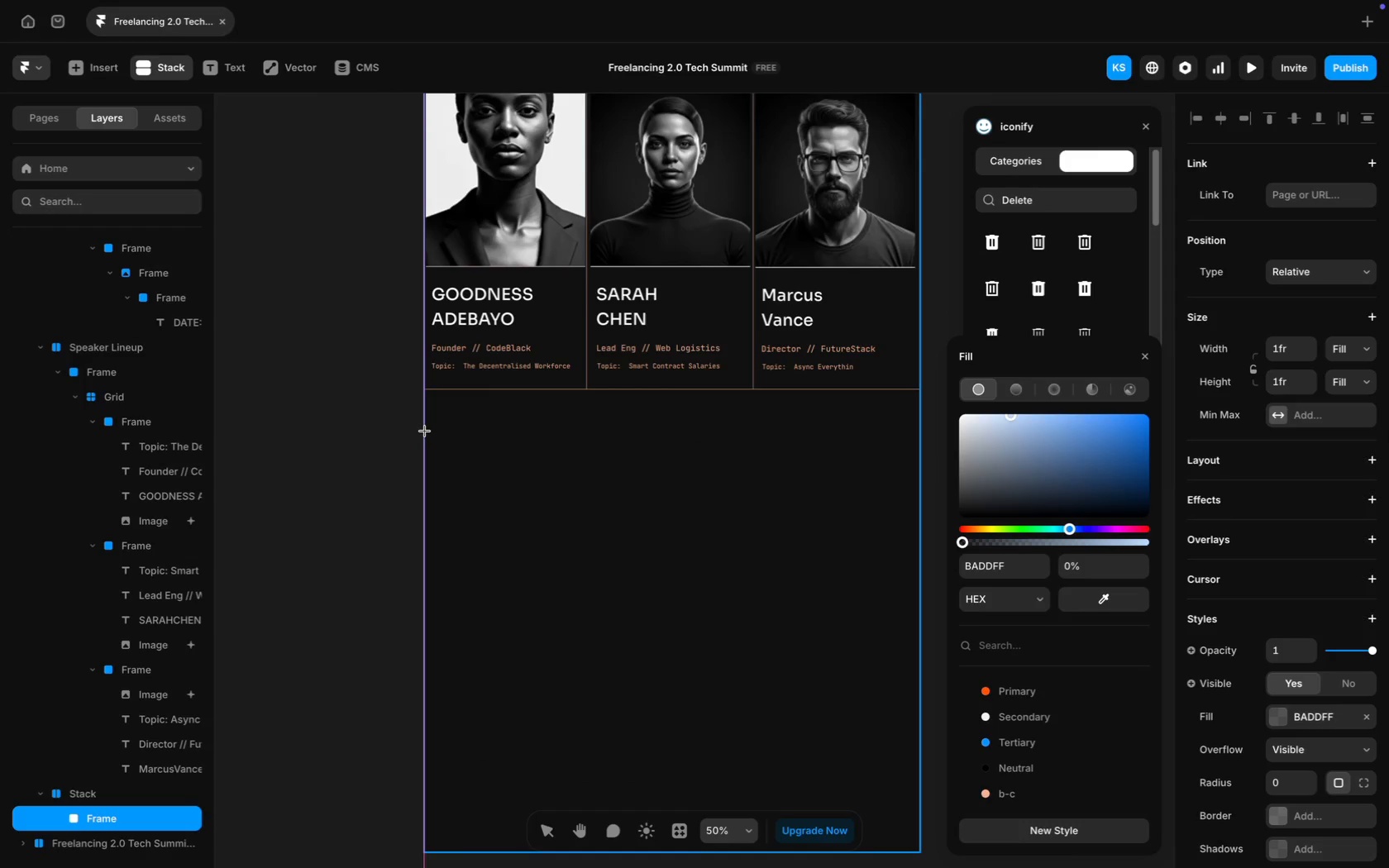 
right_click([425, 430])
 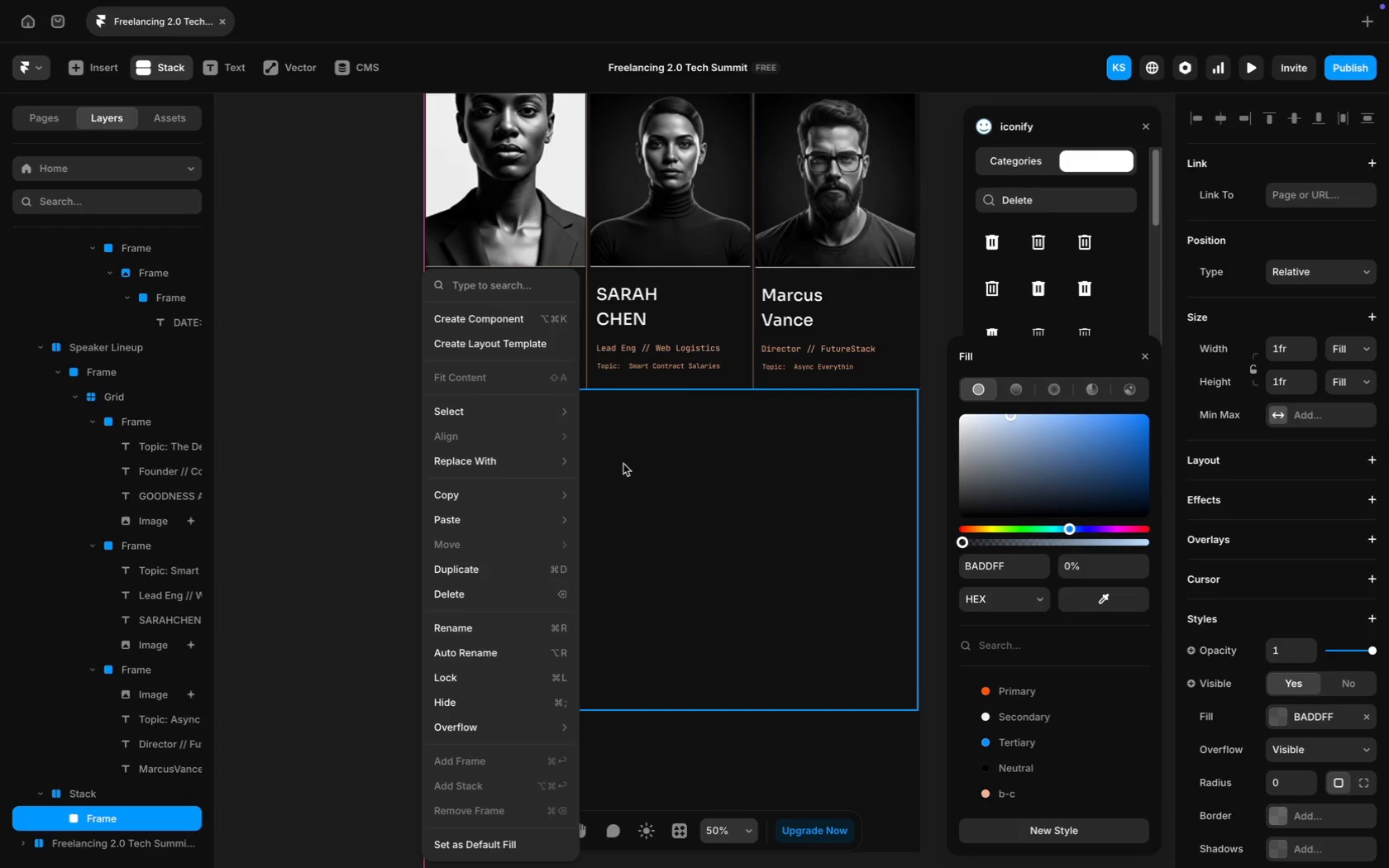 
left_click([362, 384])
 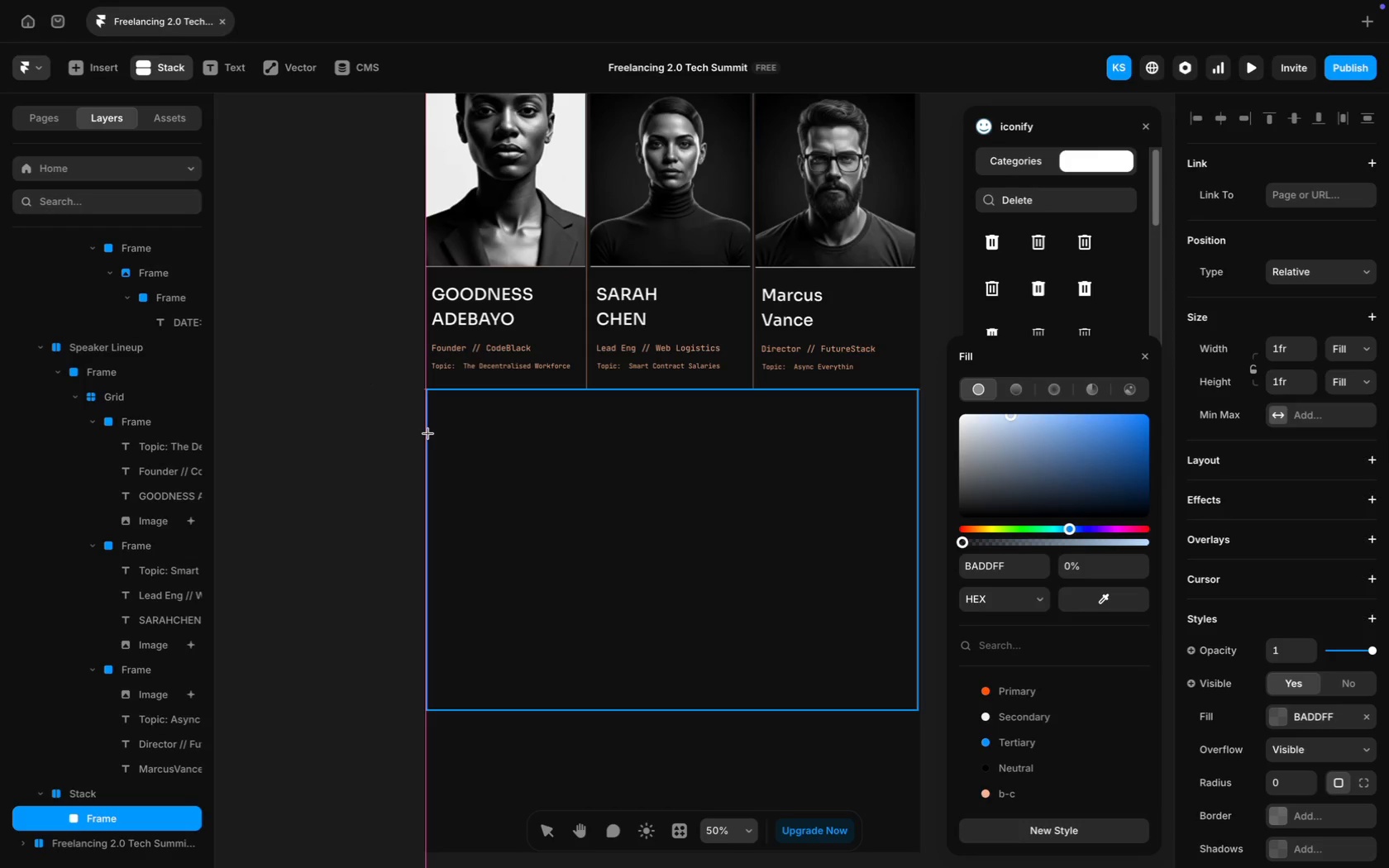 
wait(8.75)
 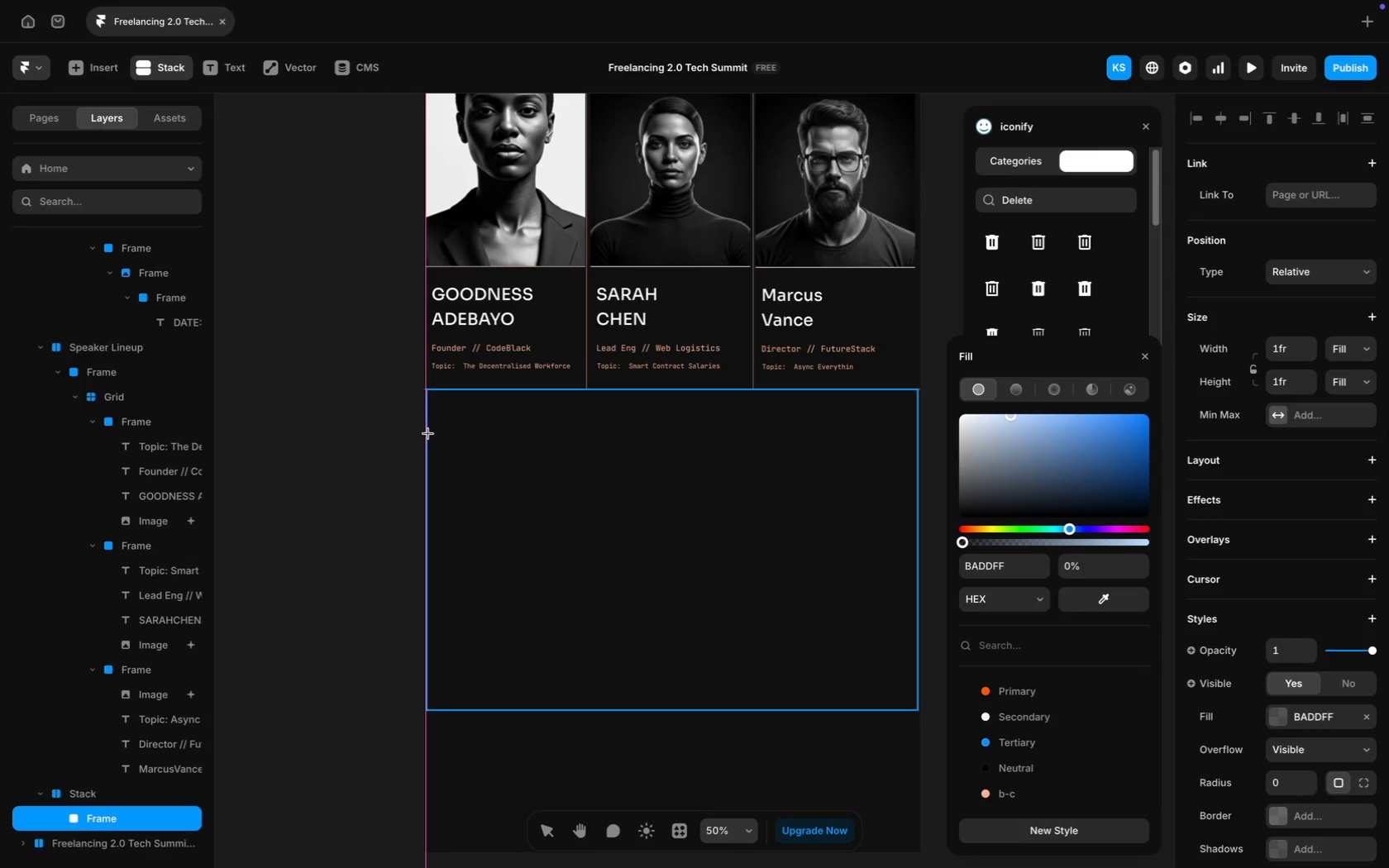 
left_click_drag(start_coordinate=[428, 426], to_coordinate=[918, 713])
 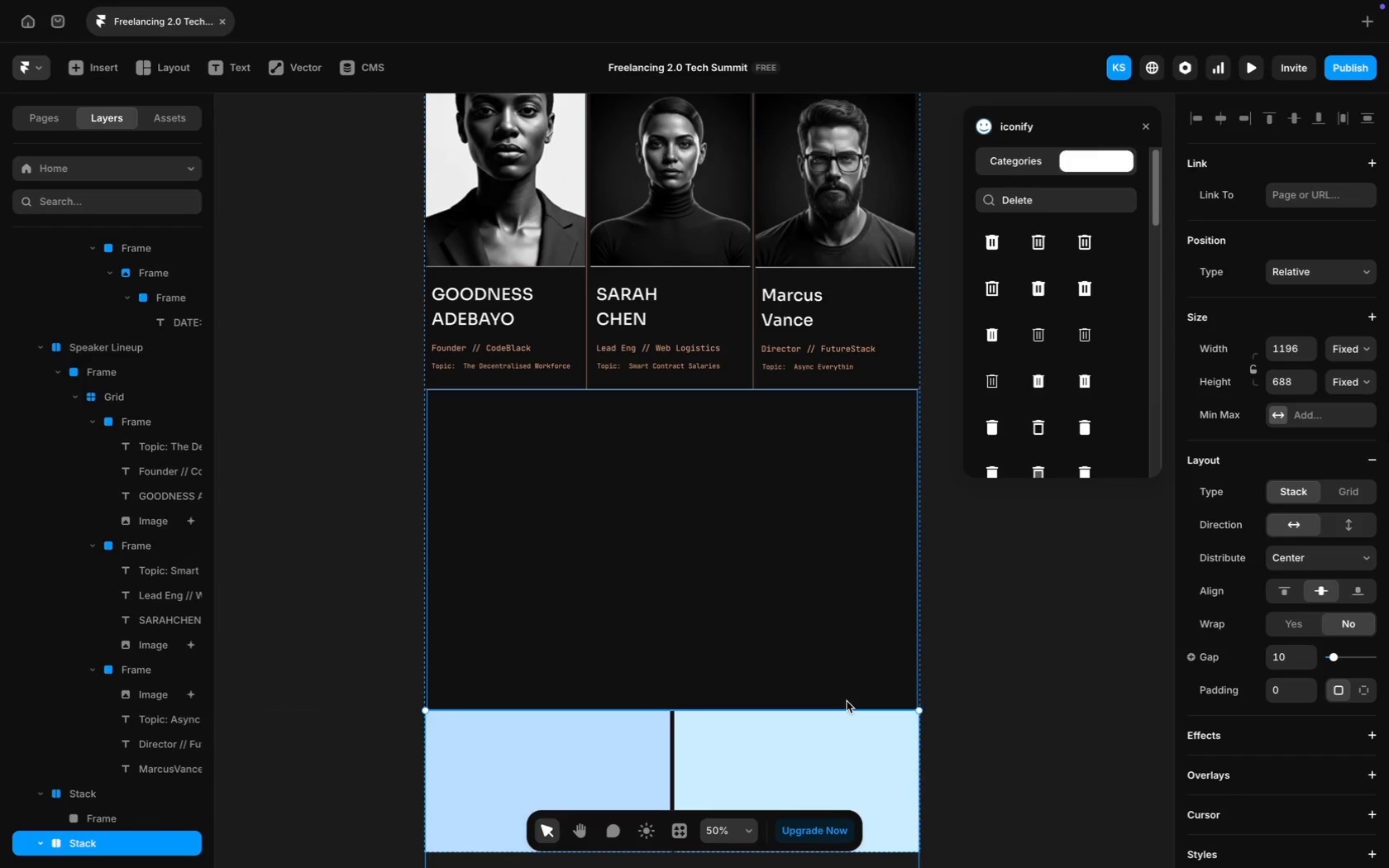 
key(Meta+Z)
 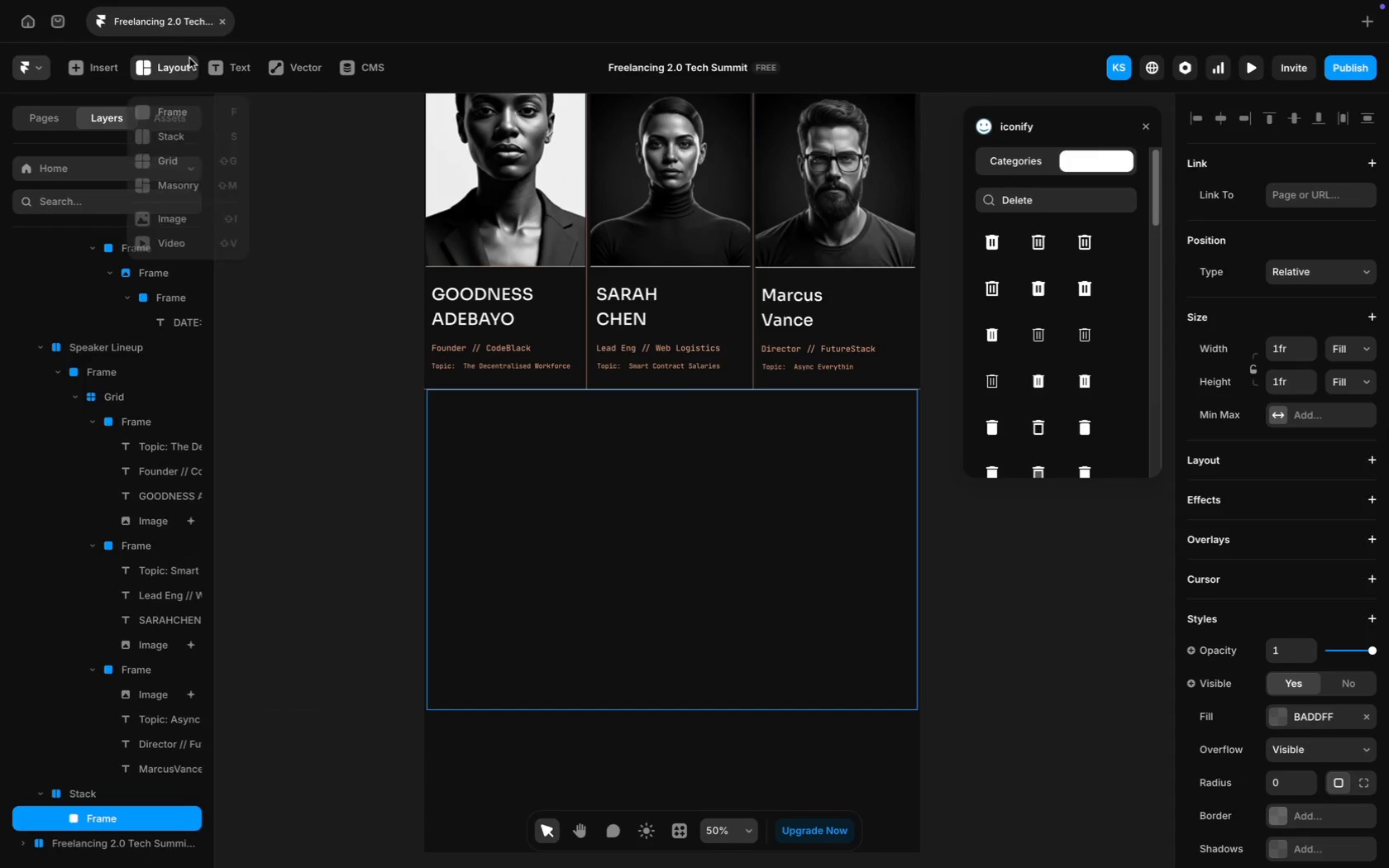 
left_click([226, 138])
 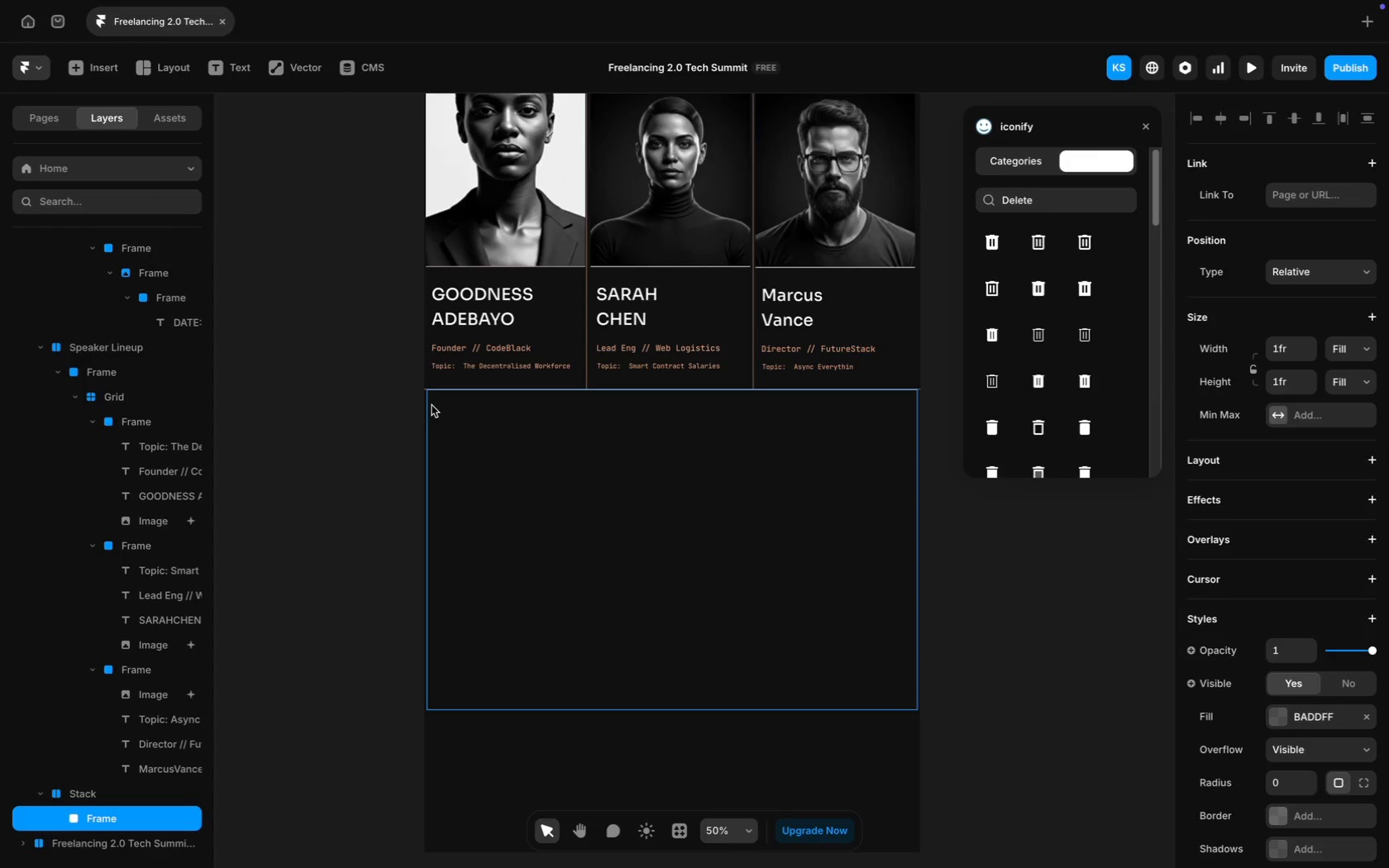 
wait(14.28)
 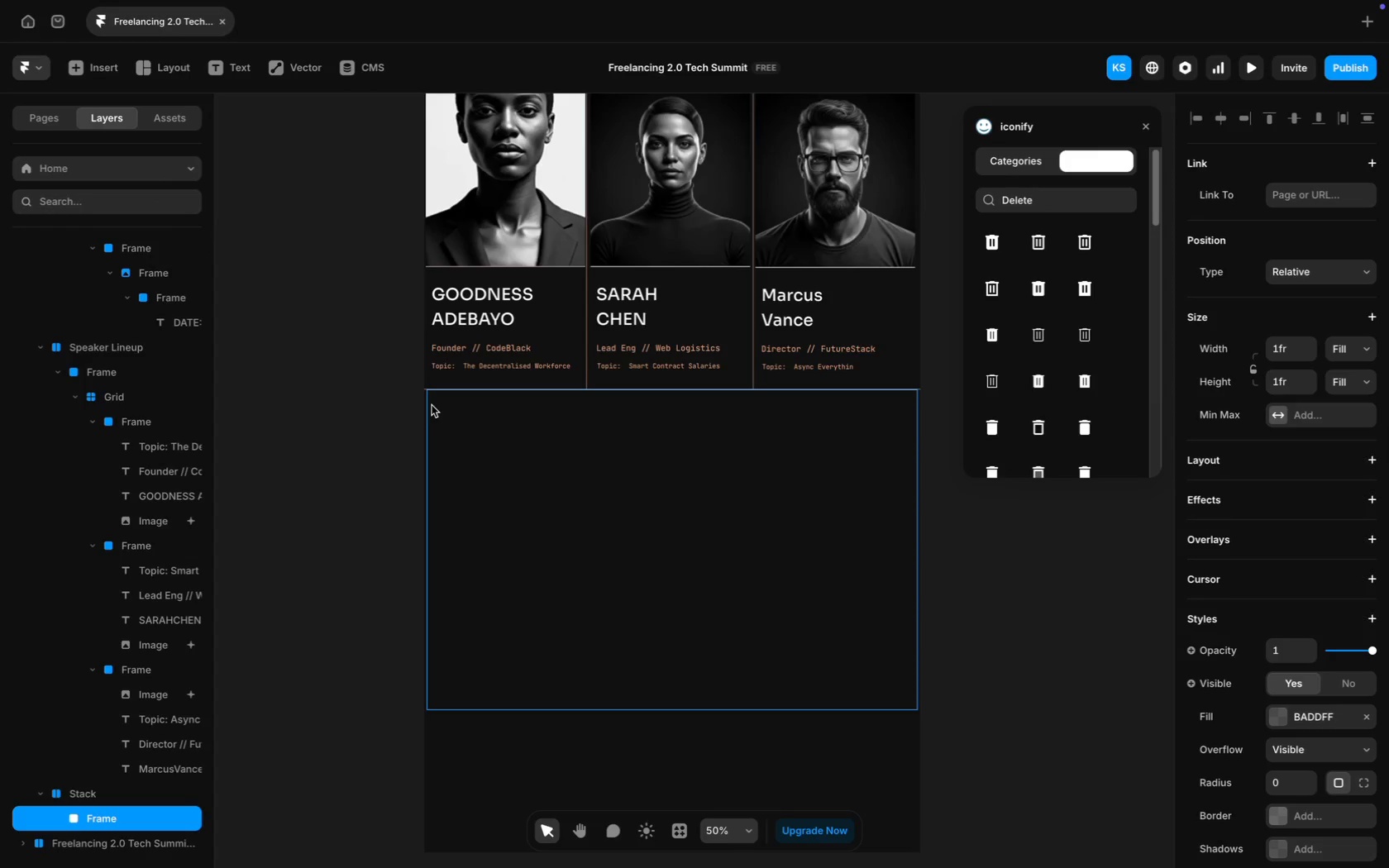 
left_click([330, 390])
 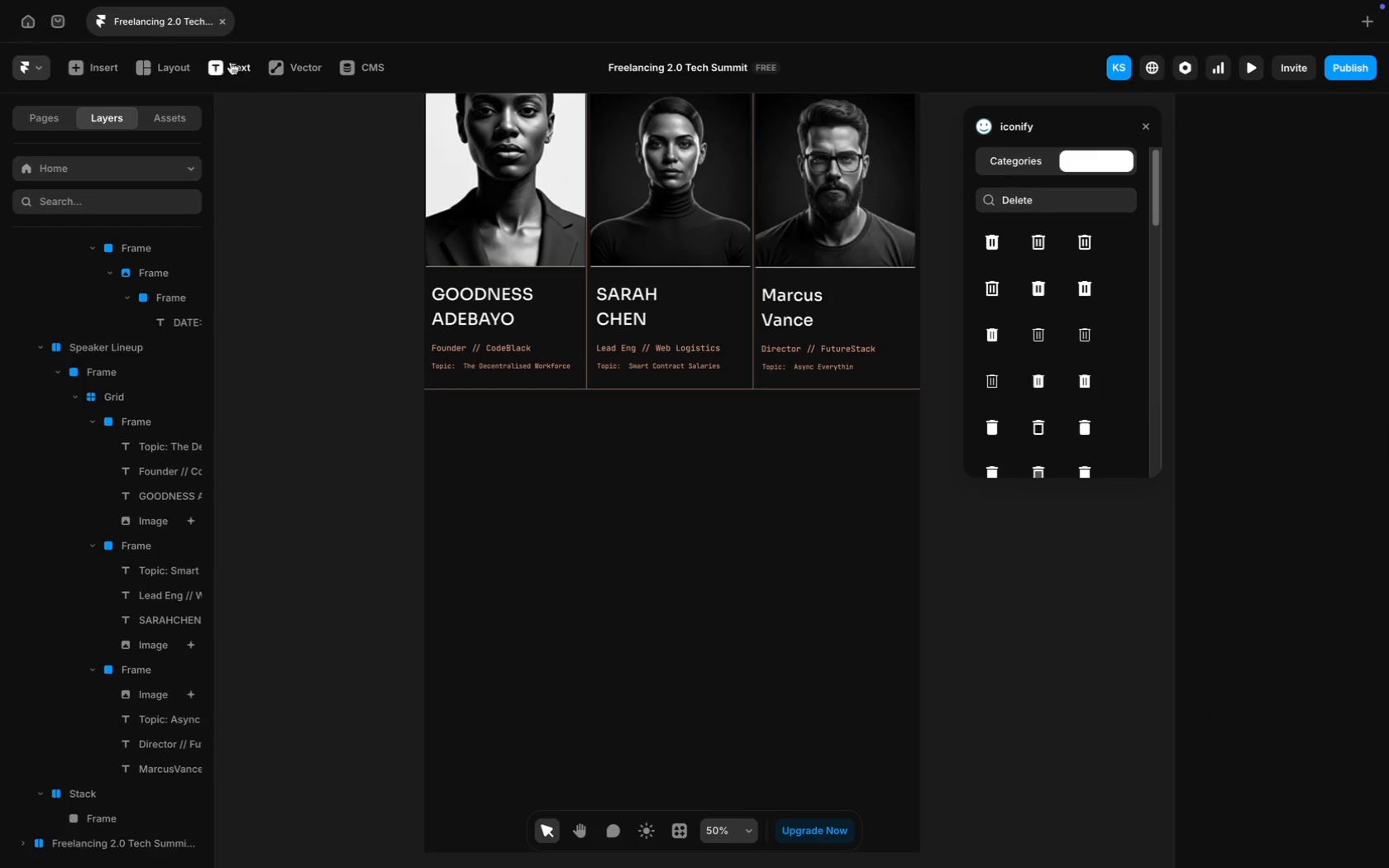 
left_click([186, 63])
 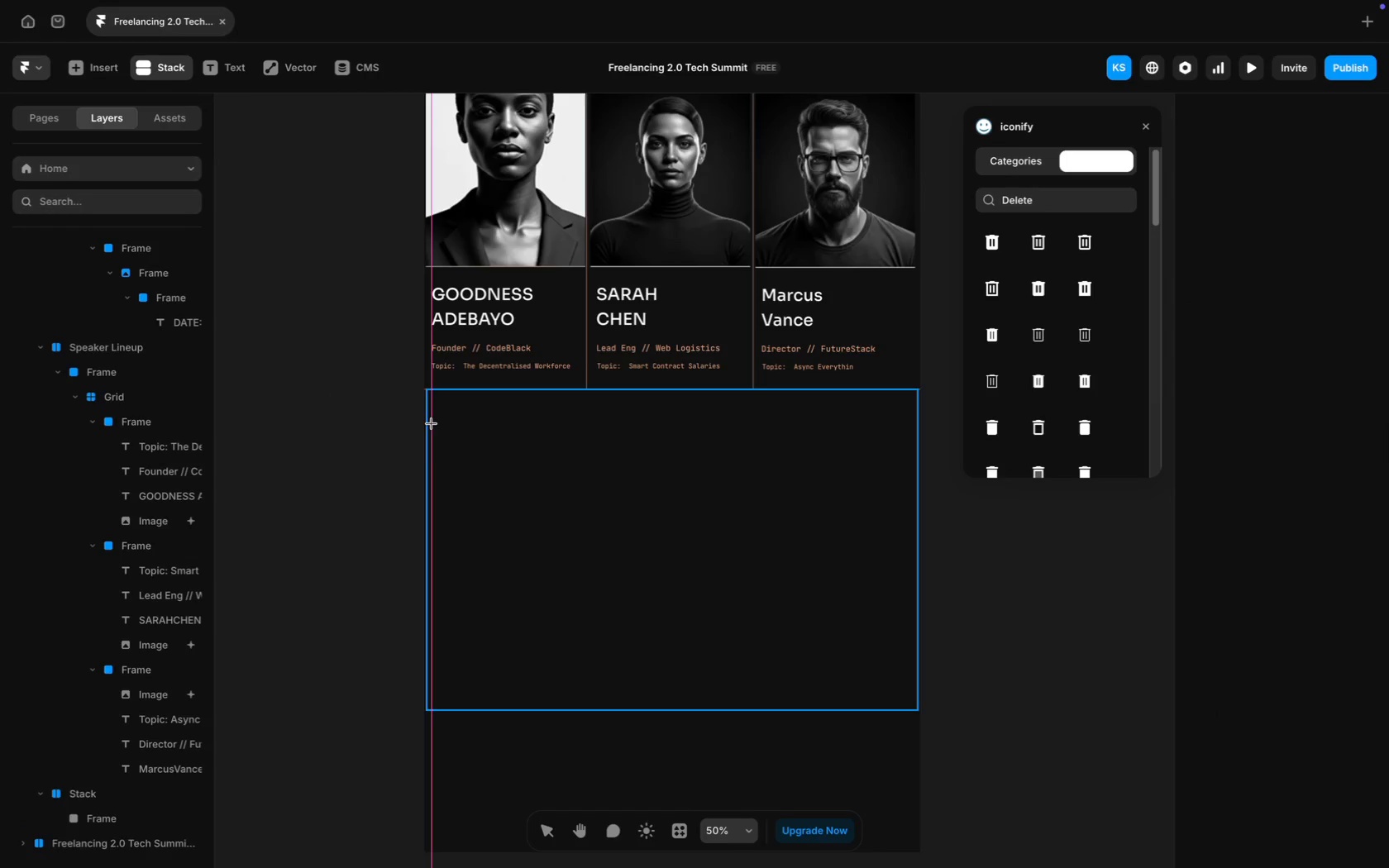 
wait(12.98)
 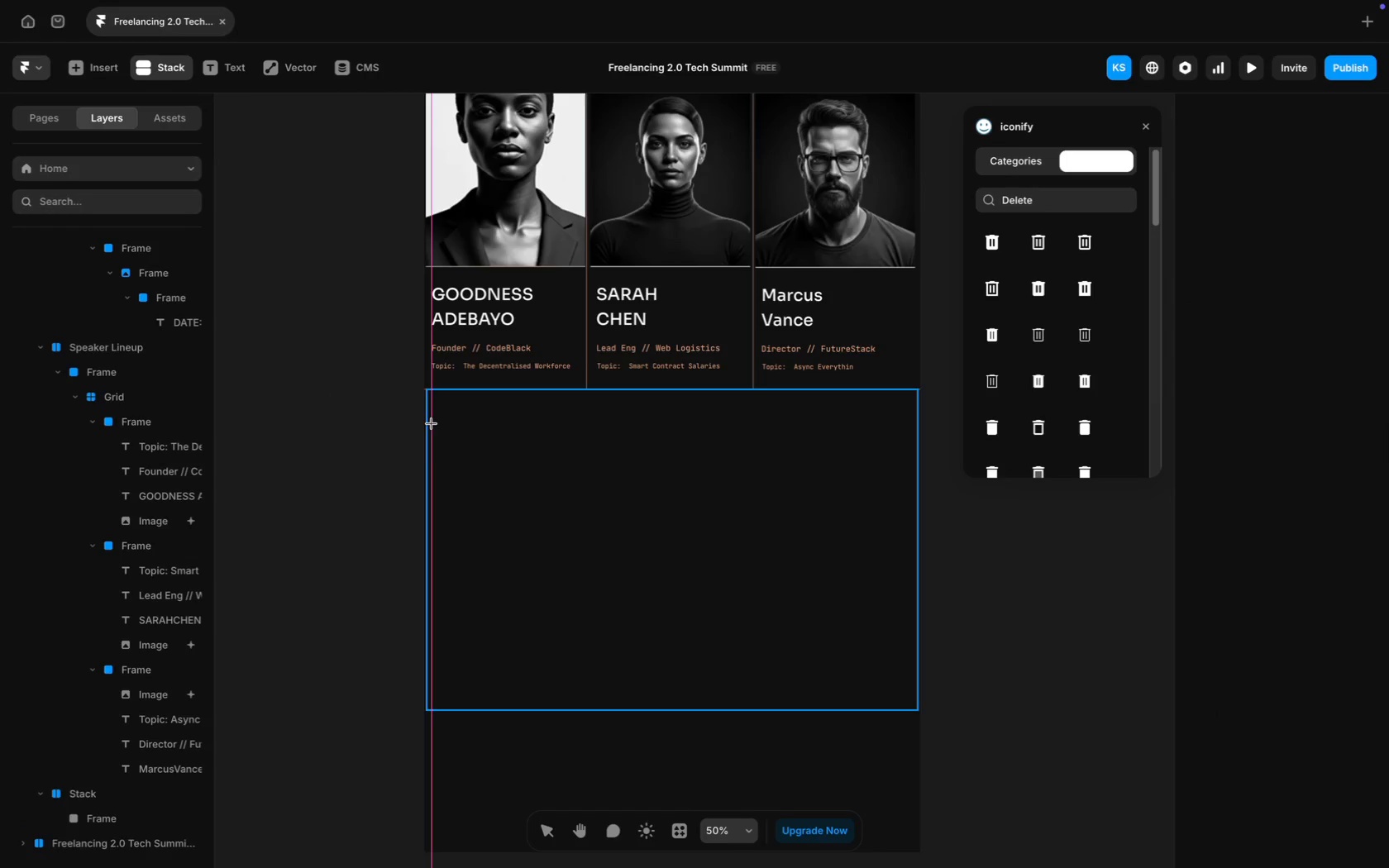 
left_click_drag(start_coordinate=[431, 425], to_coordinate=[912, 708])
 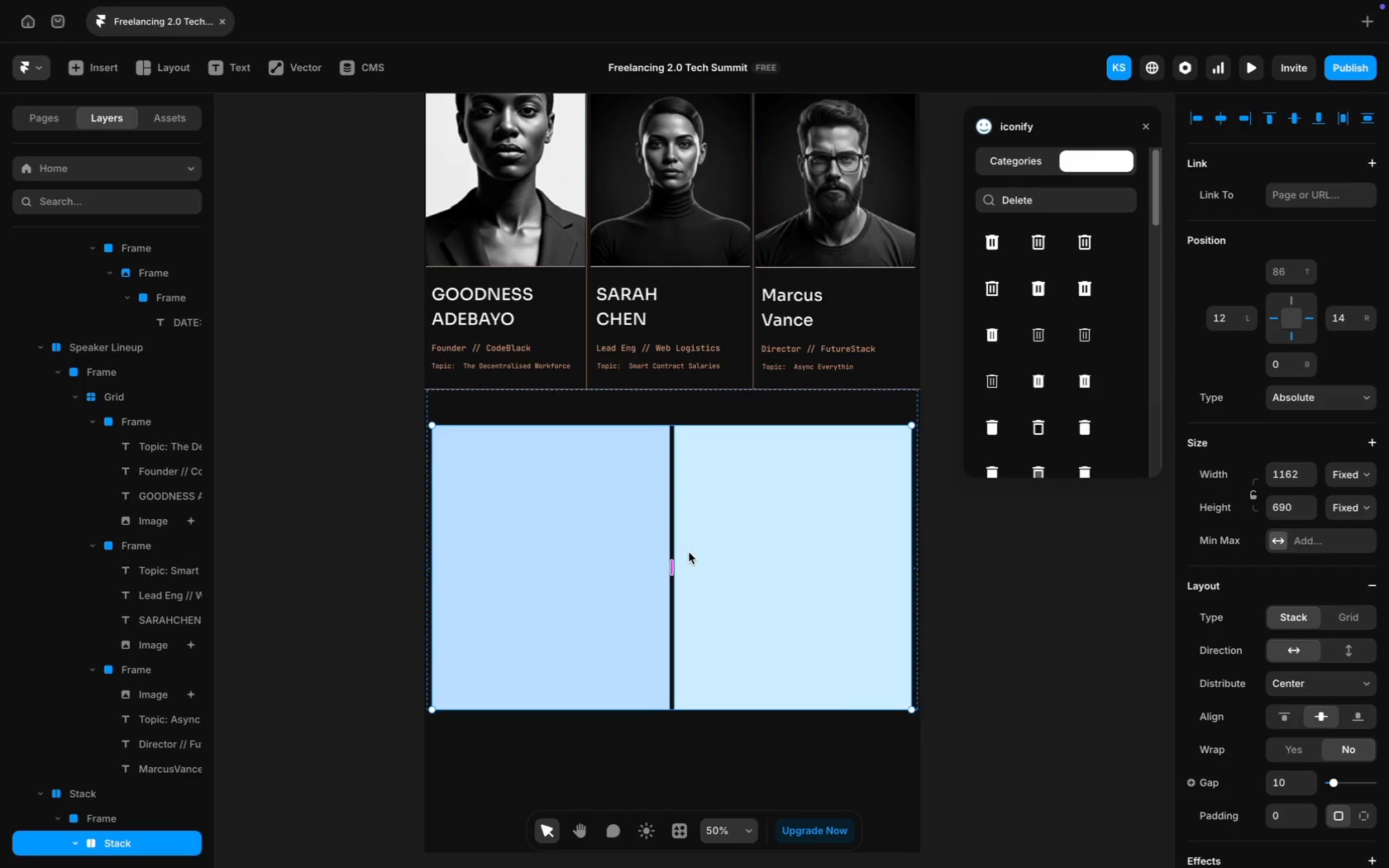 
wait(5.81)
 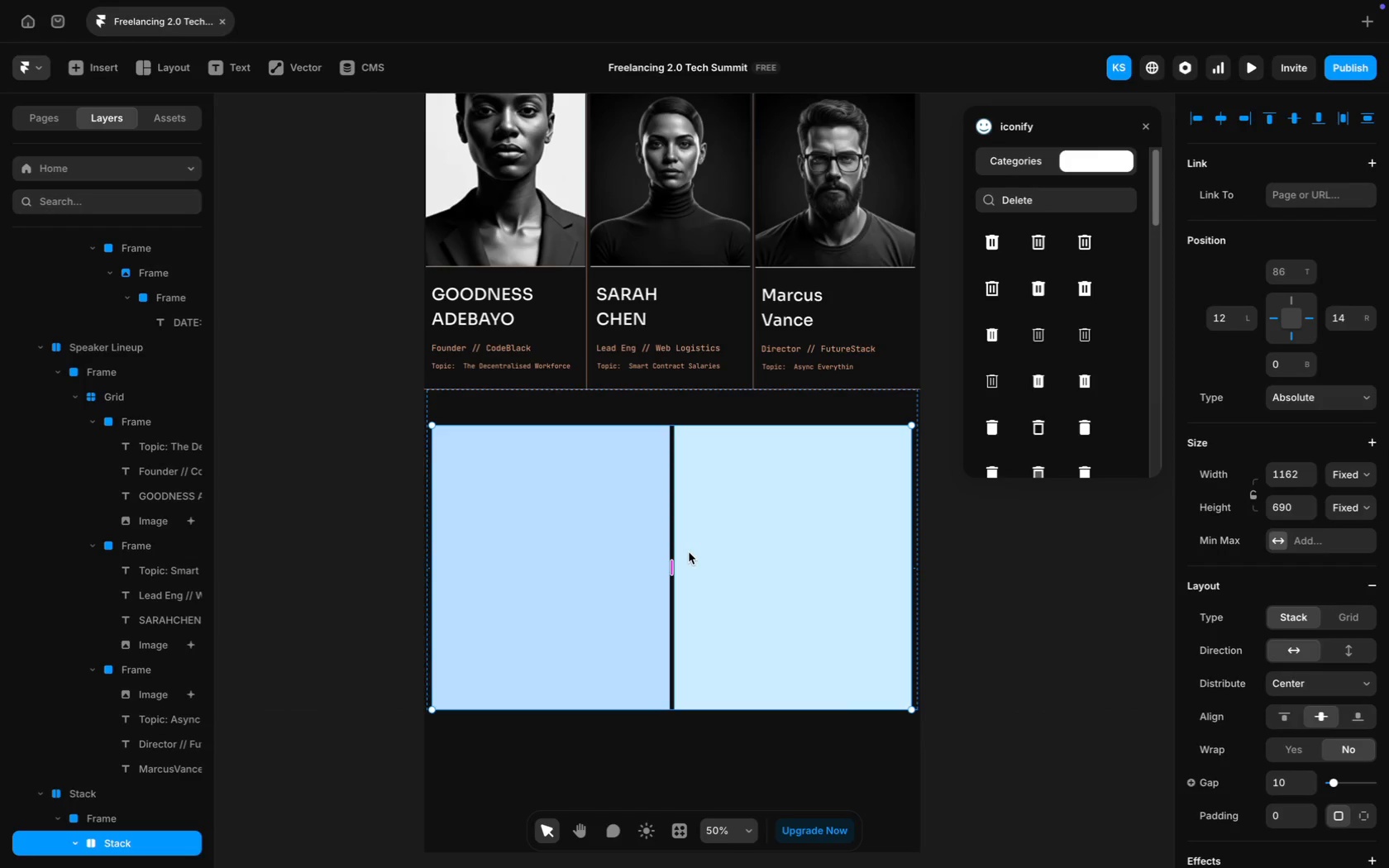 
left_click([755, 589])
 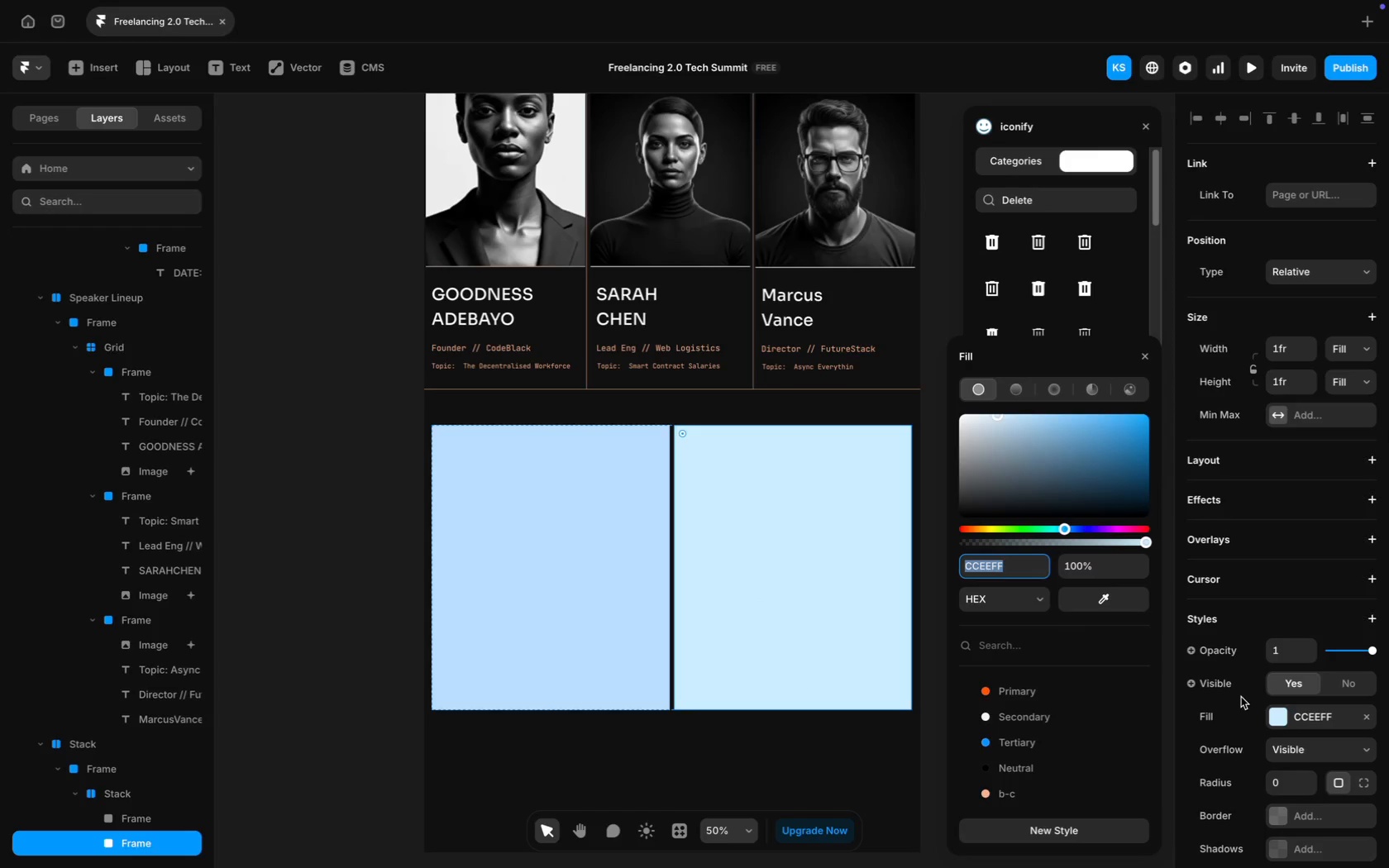 
left_click_drag(start_coordinate=[1143, 541], to_coordinate=[933, 537])
 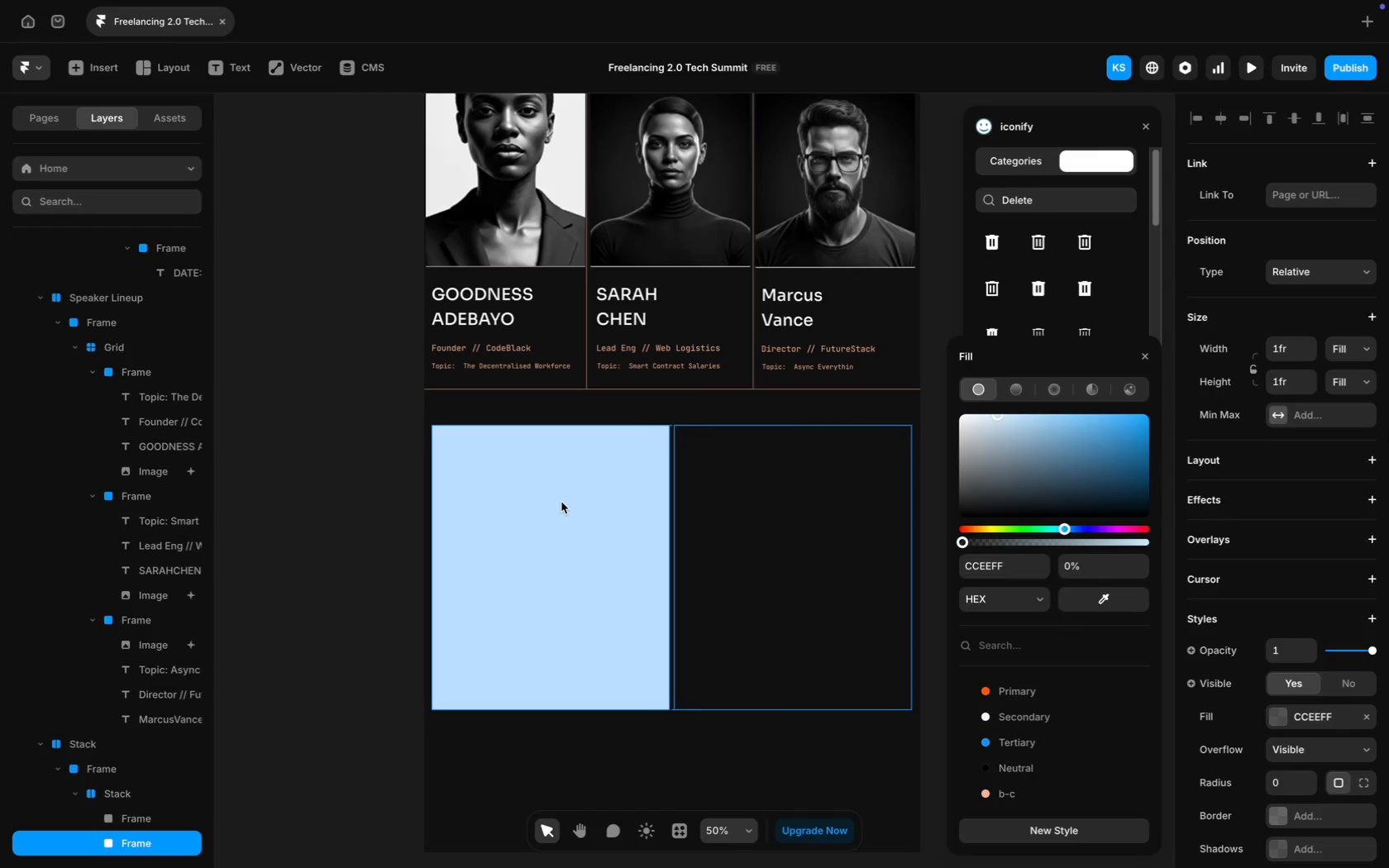 
left_click([561, 502])
 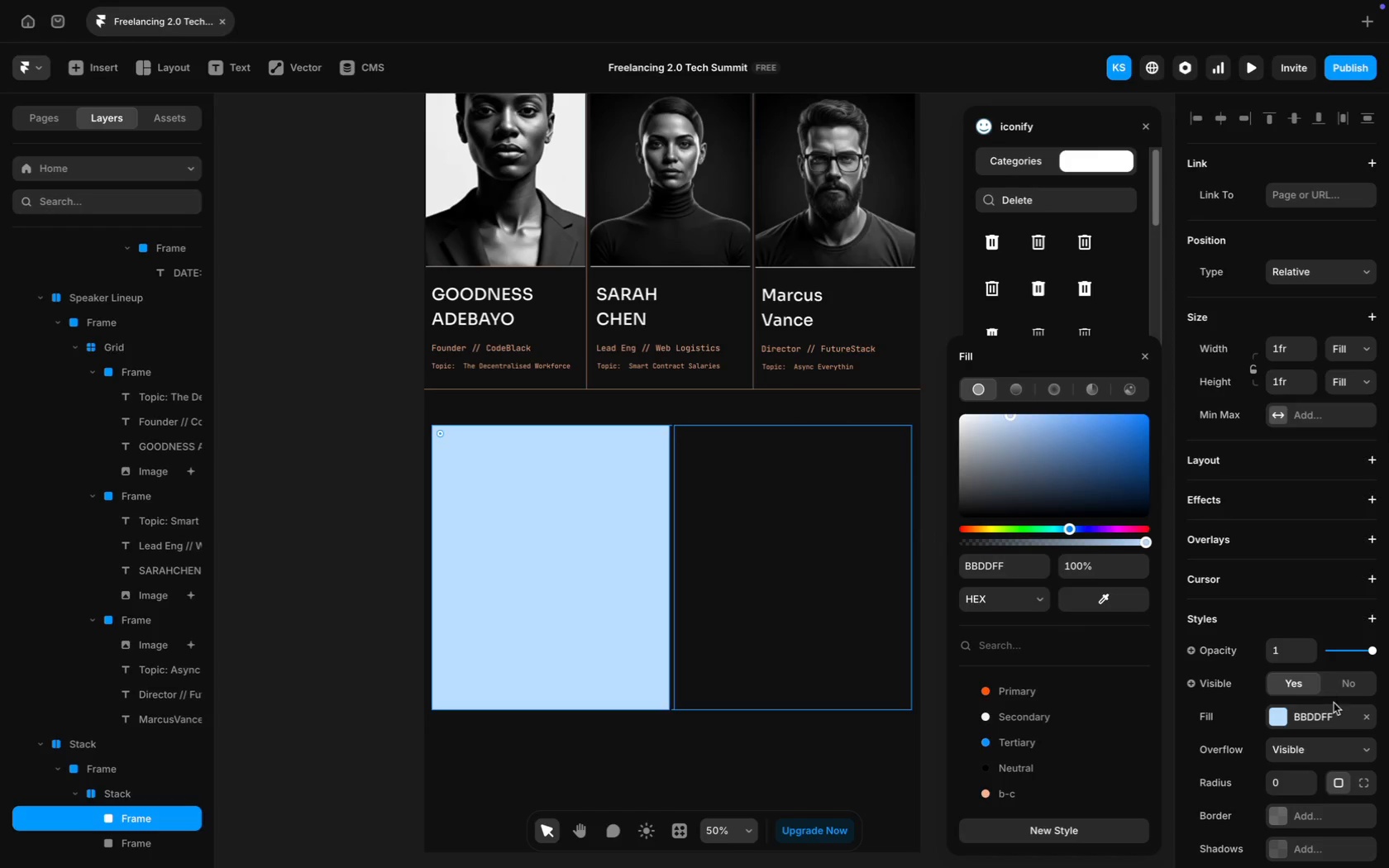 
left_click([1332, 718])
 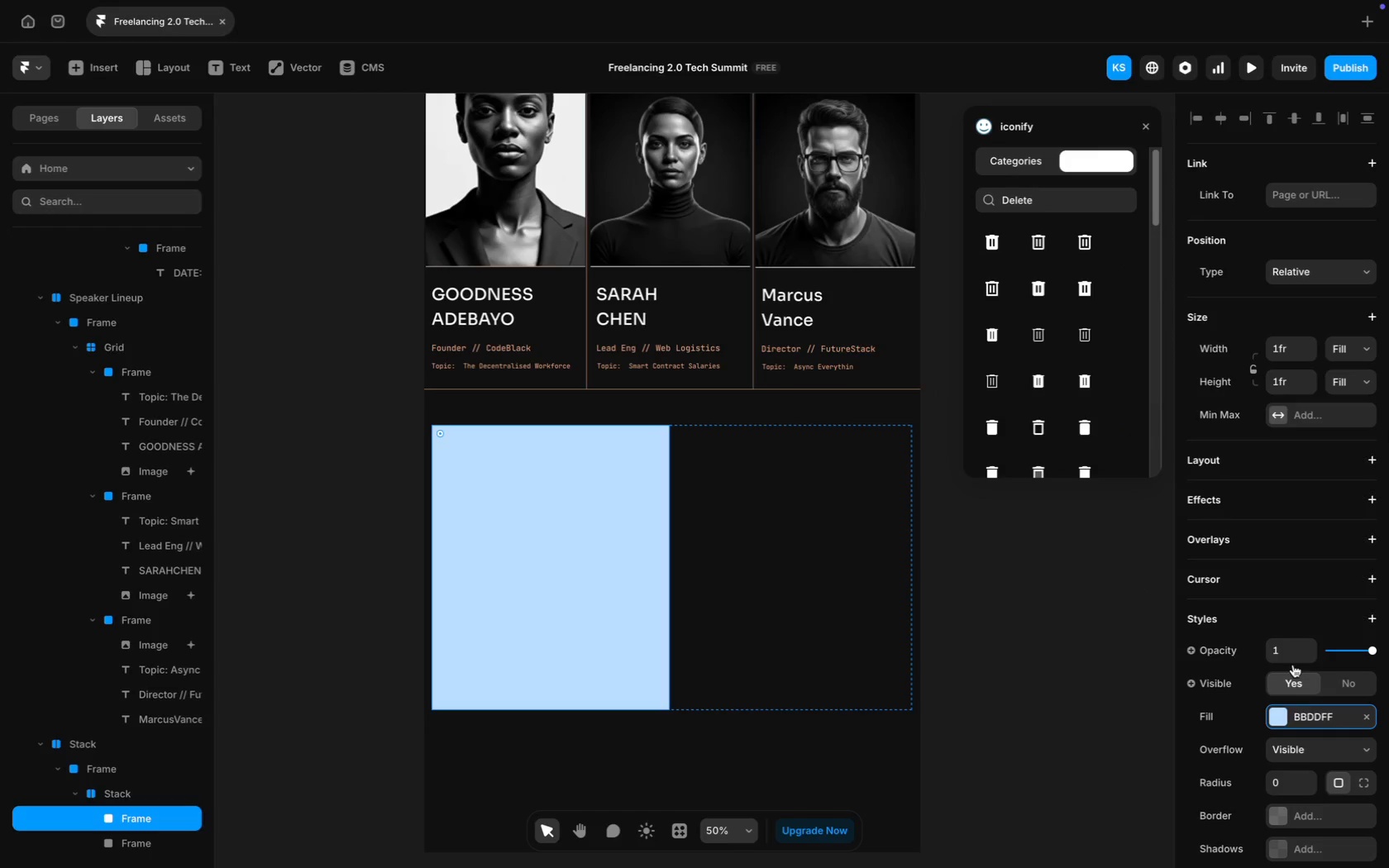 
left_click([1313, 726])
 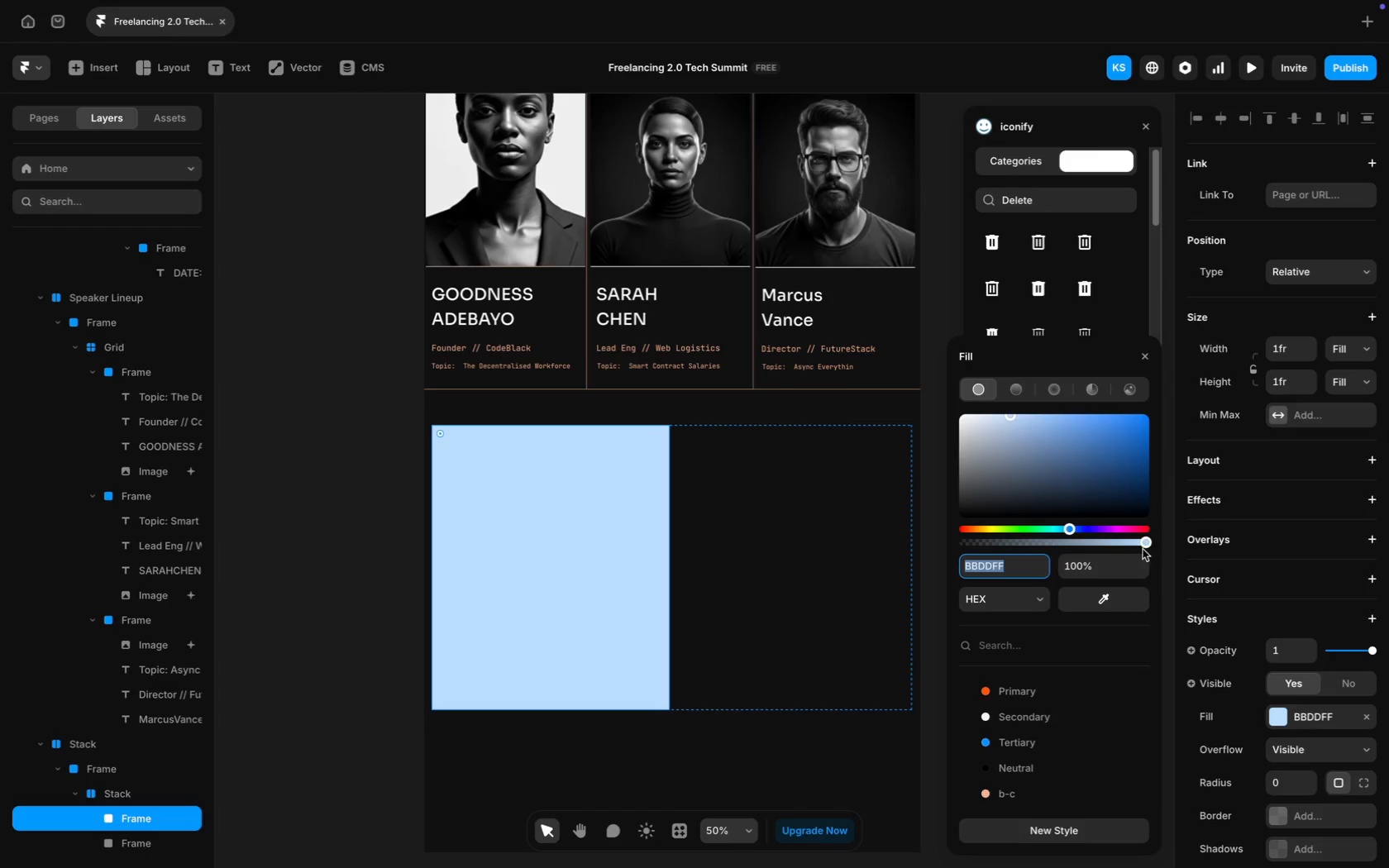 
left_click_drag(start_coordinate=[1145, 541], to_coordinate=[920, 546])
 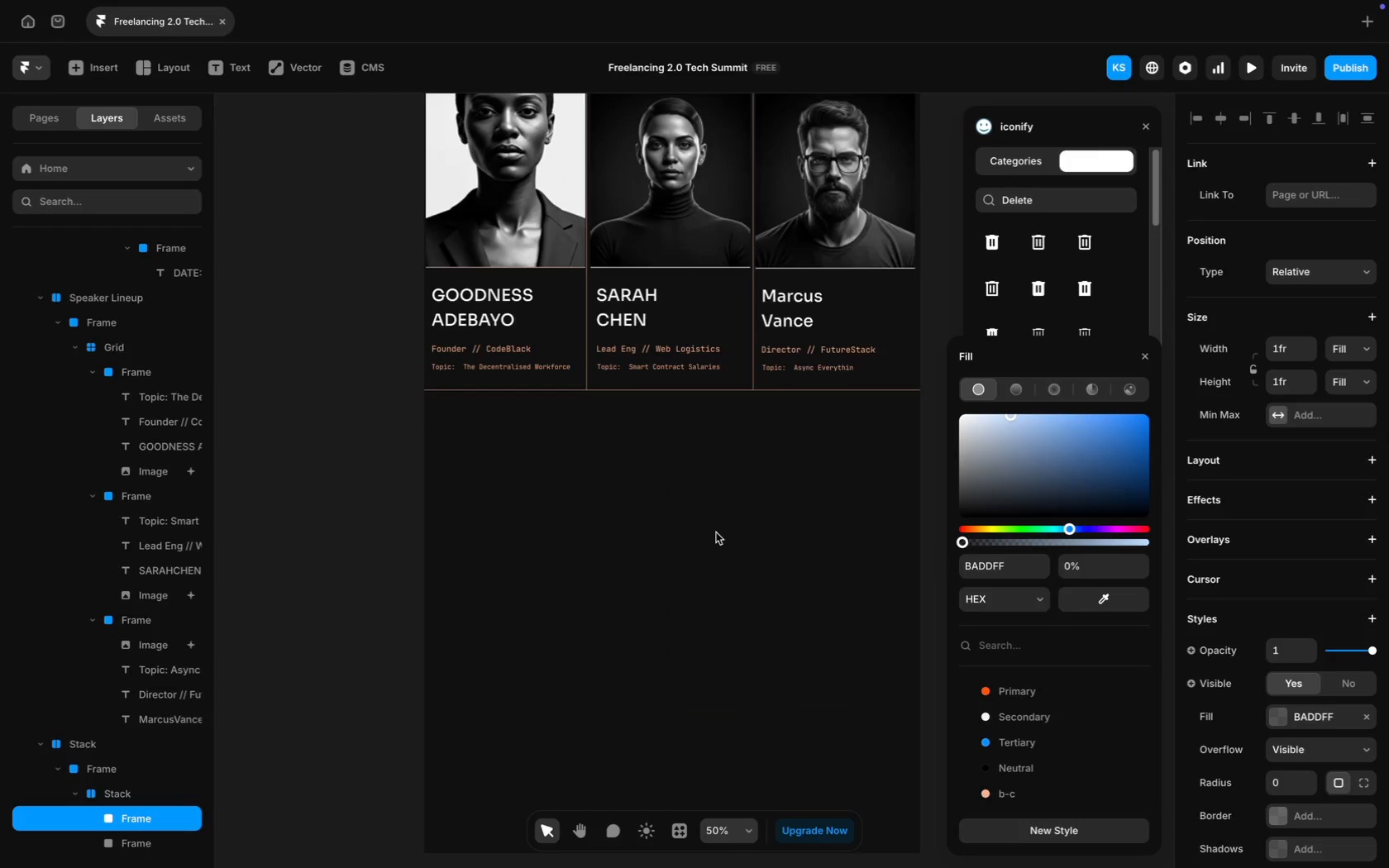 
scroll: coordinate [716, 532], scroll_direction: up, amount: 40.0
 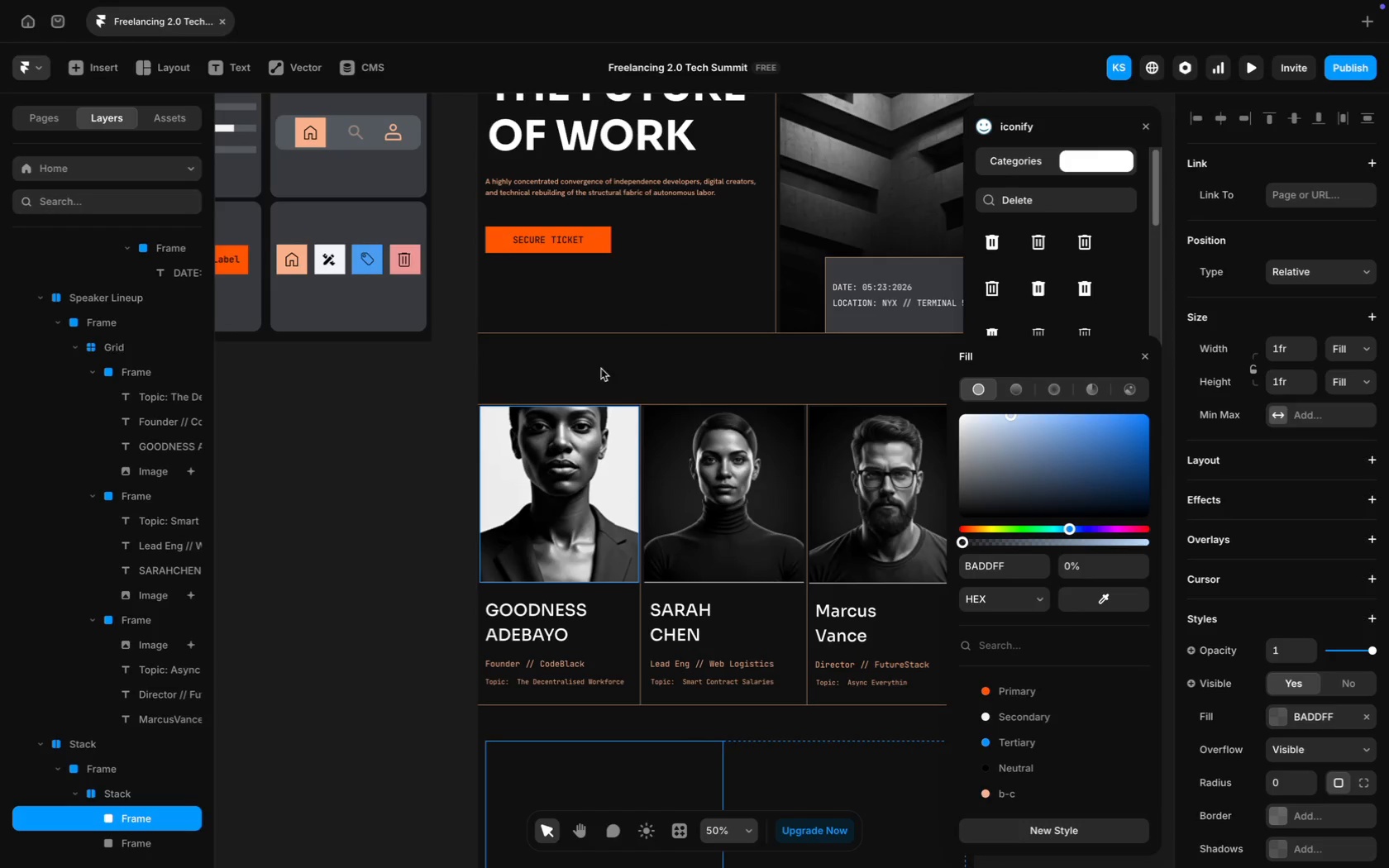 
wait(9.16)
 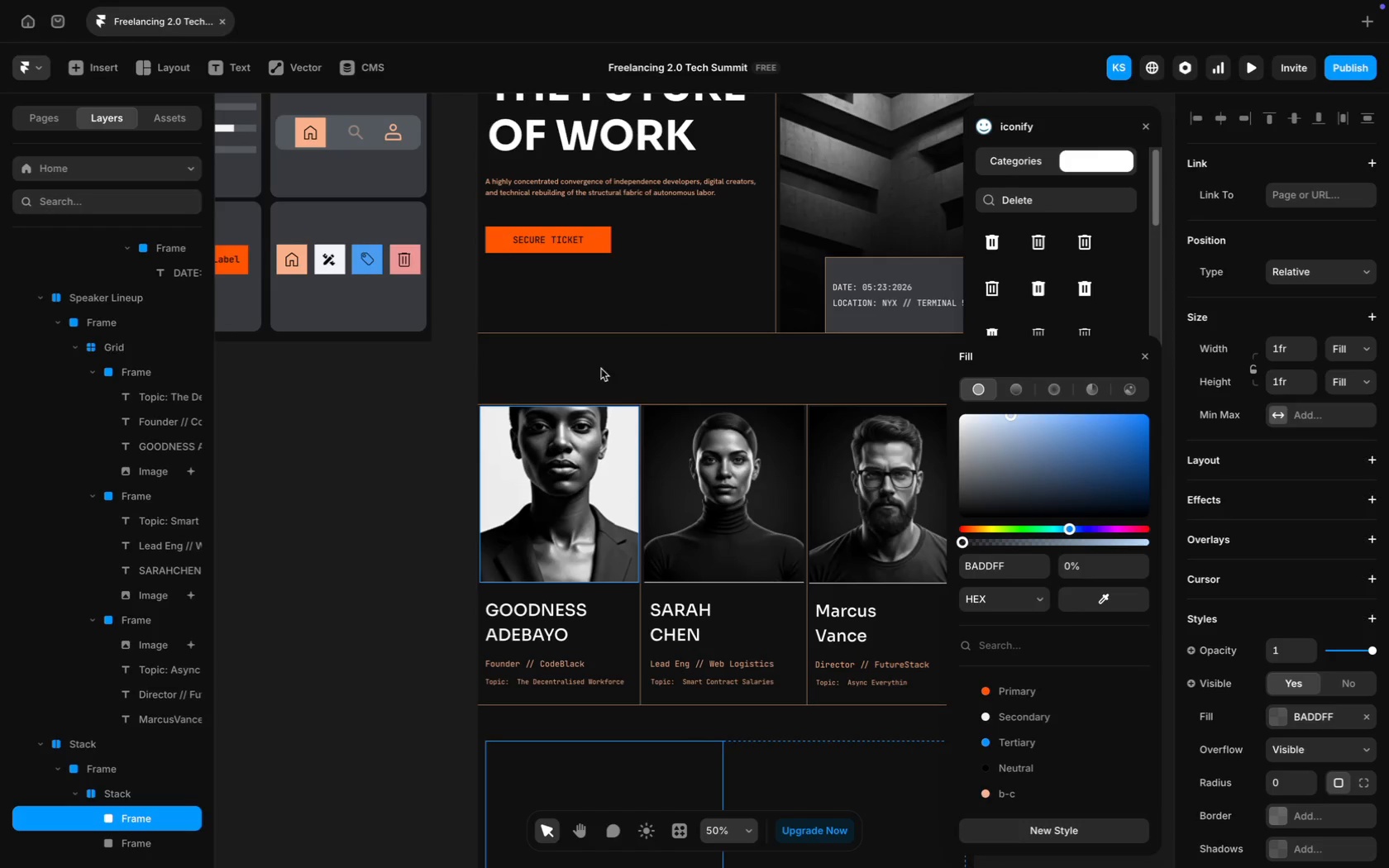 
scroll: coordinate [574, 406], scroll_direction: down, amount: 12.0
 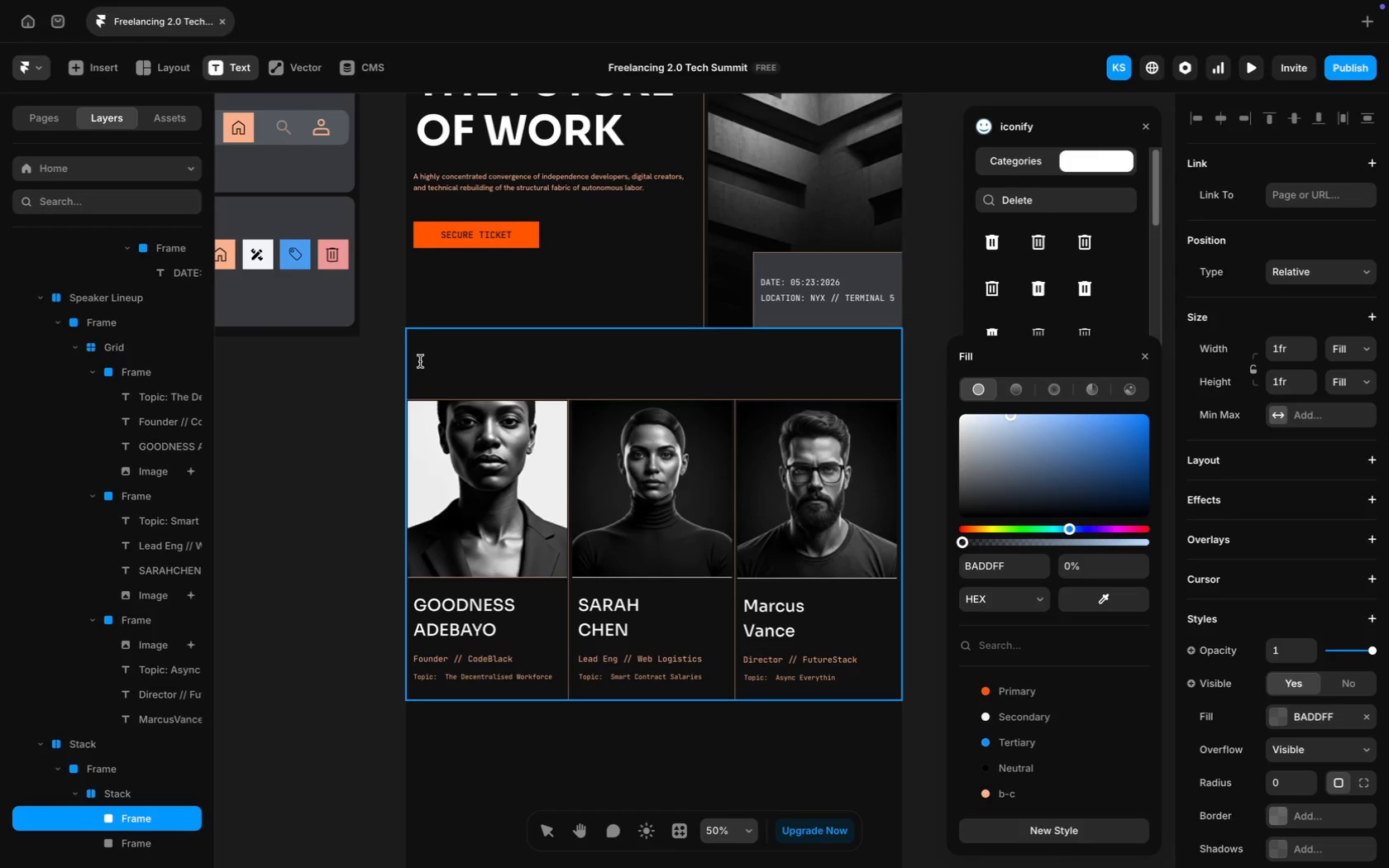 
left_click([420, 361])
 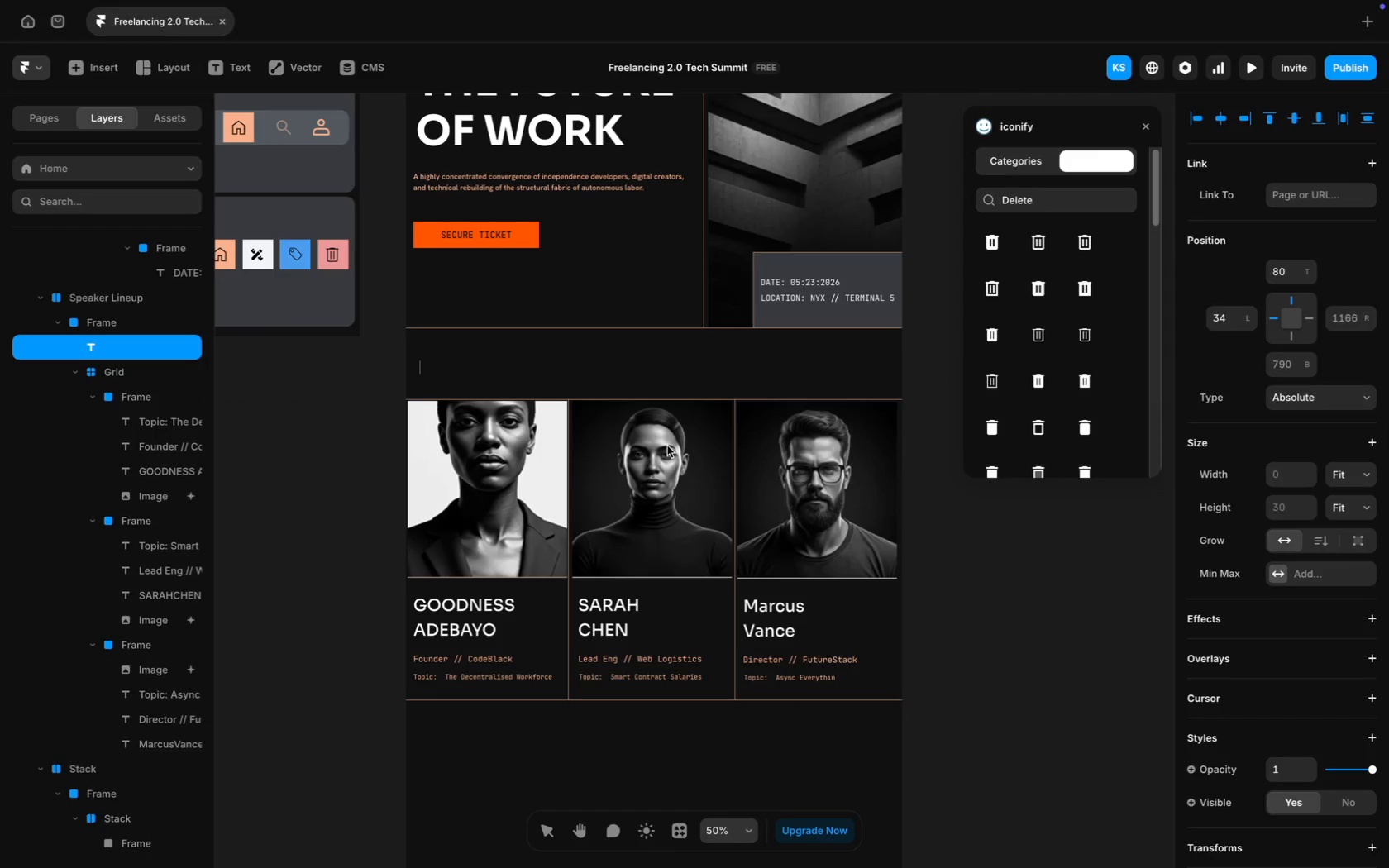 
type(Sys)
key(Backspace)
key(Backspace)
type(YSTEM ARCHITECTS)
 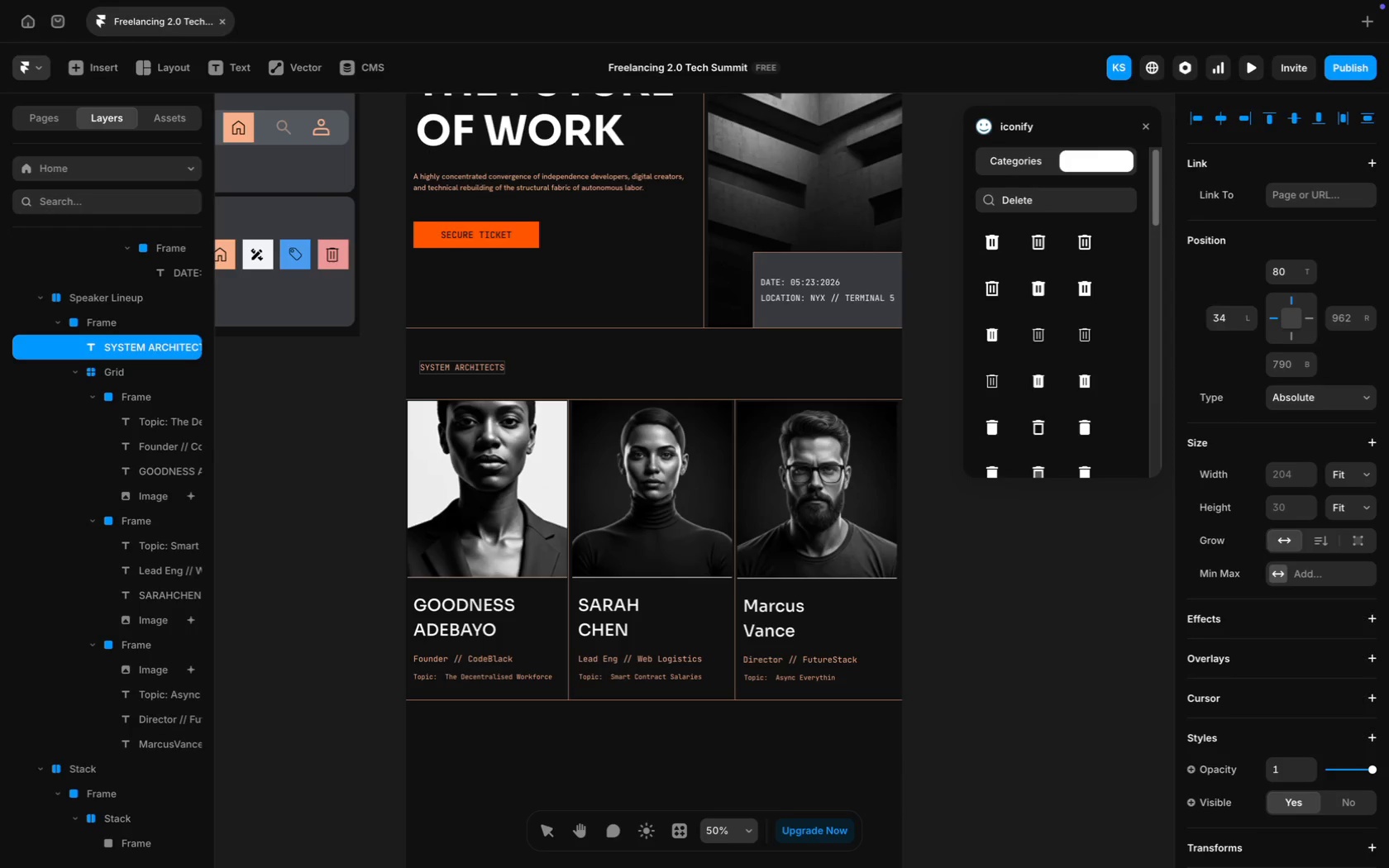 
key(Meta+CommandLeft)
 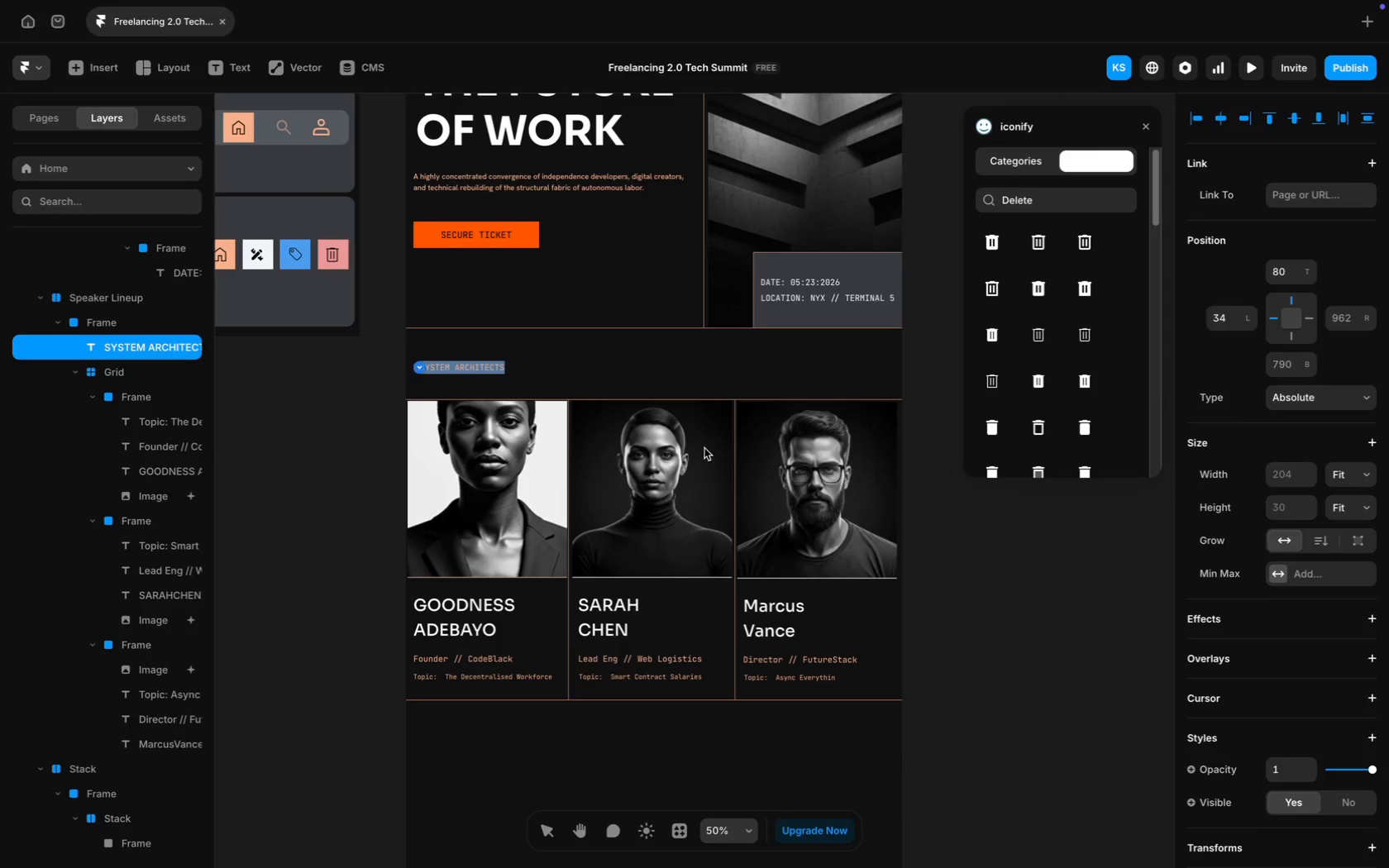 
key(Meta+A)
 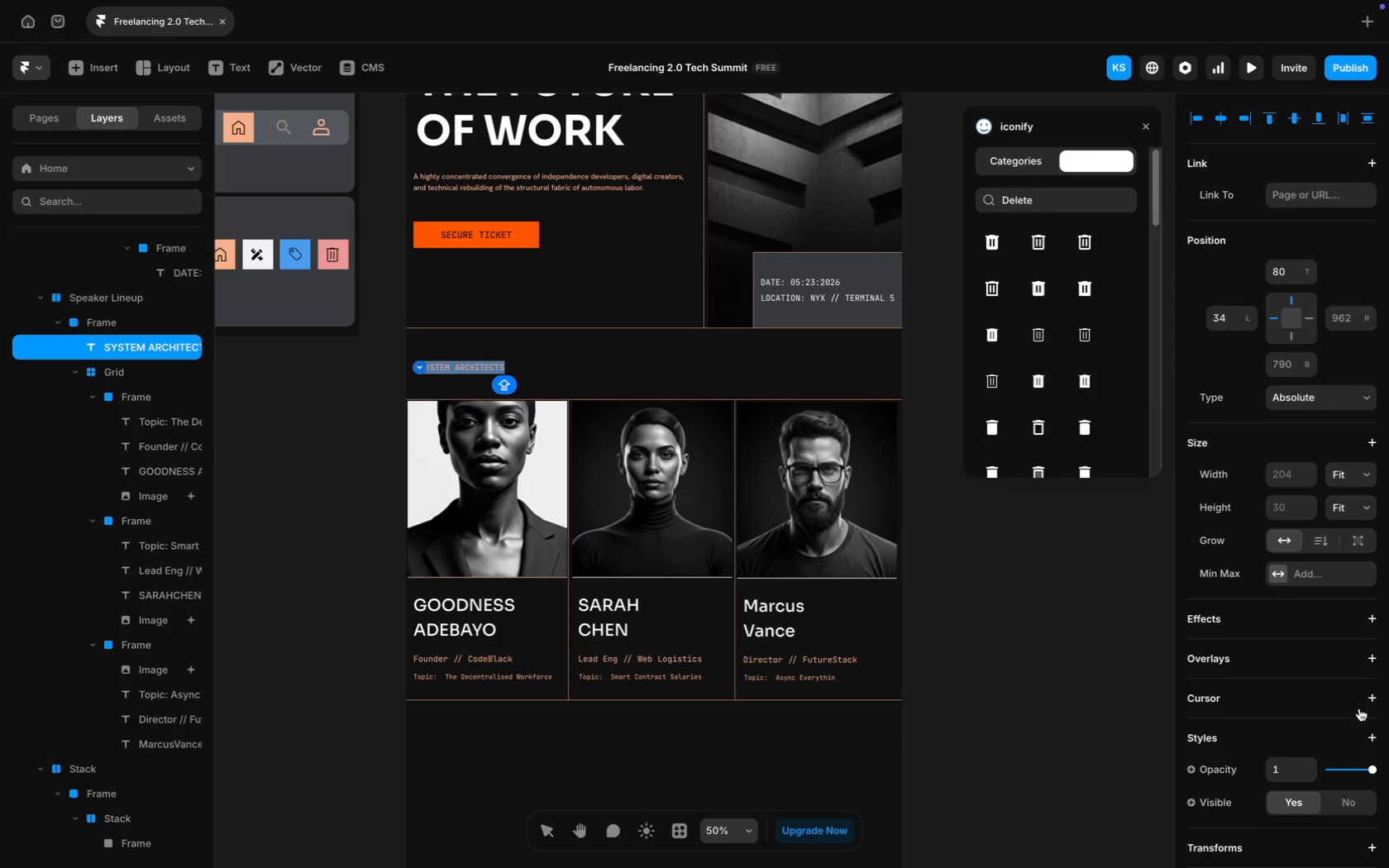 
scroll: coordinate [1359, 708], scroll_direction: down, amount: 35.0
 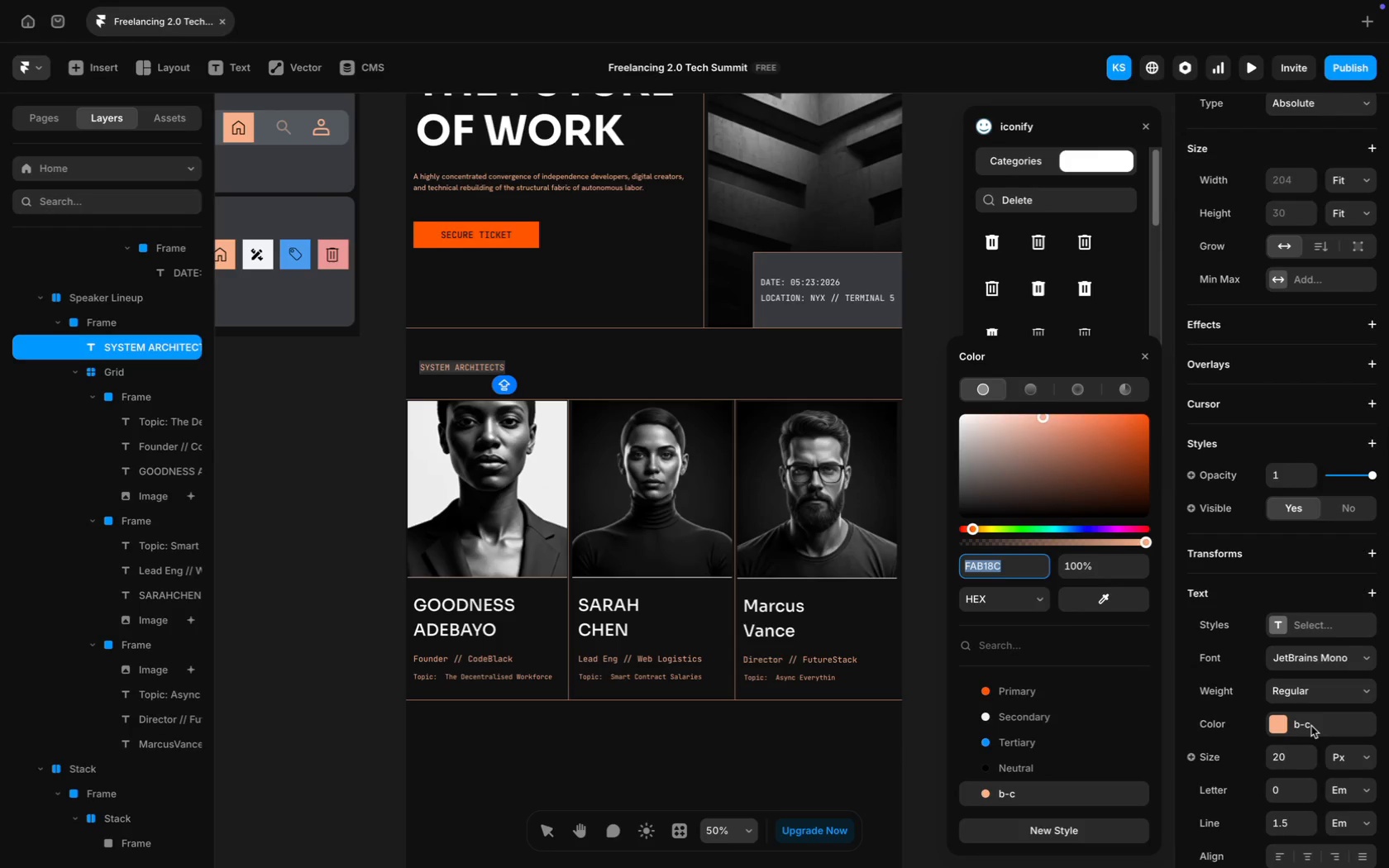 
type(WHITE)
 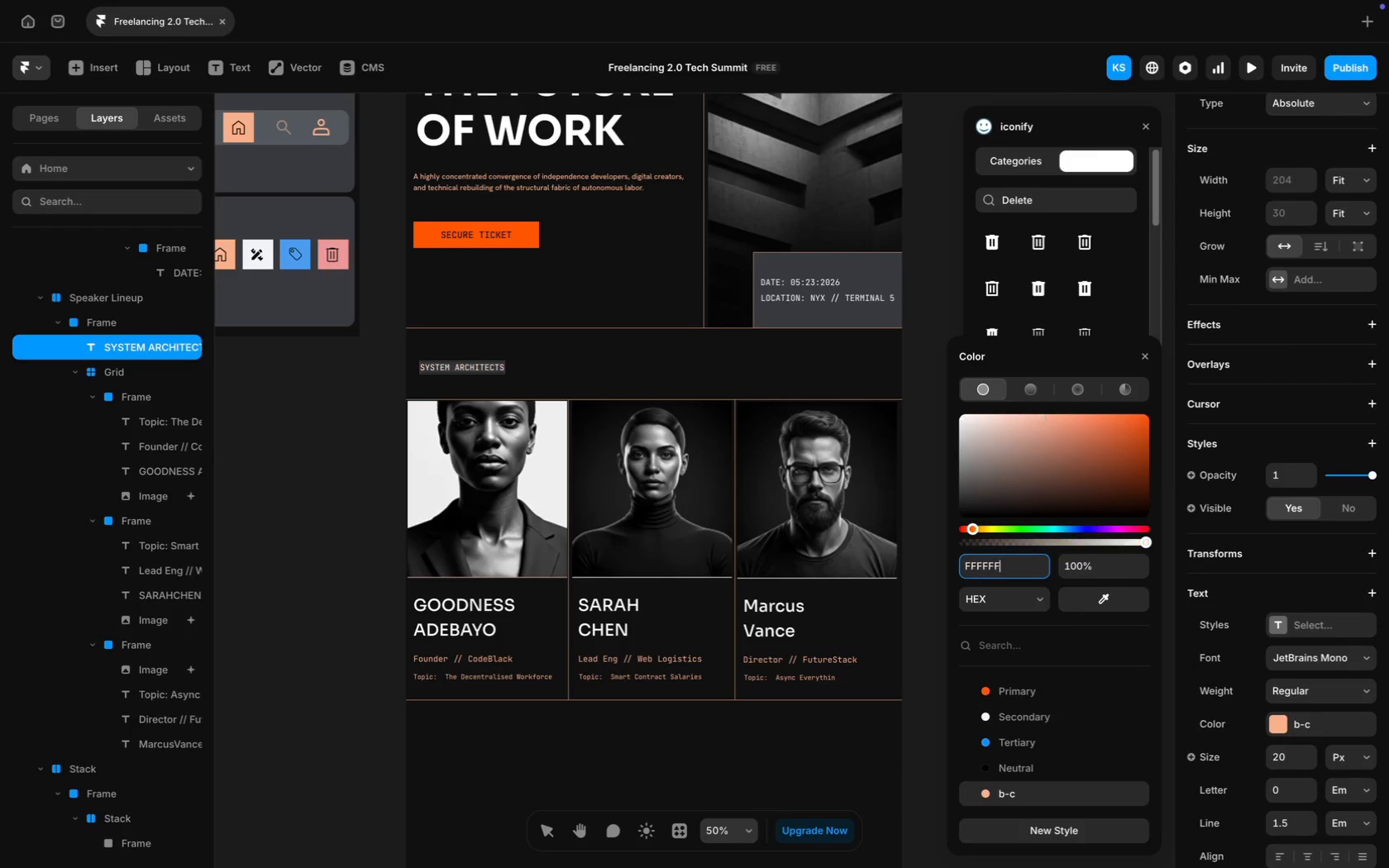 
key(Enter)
 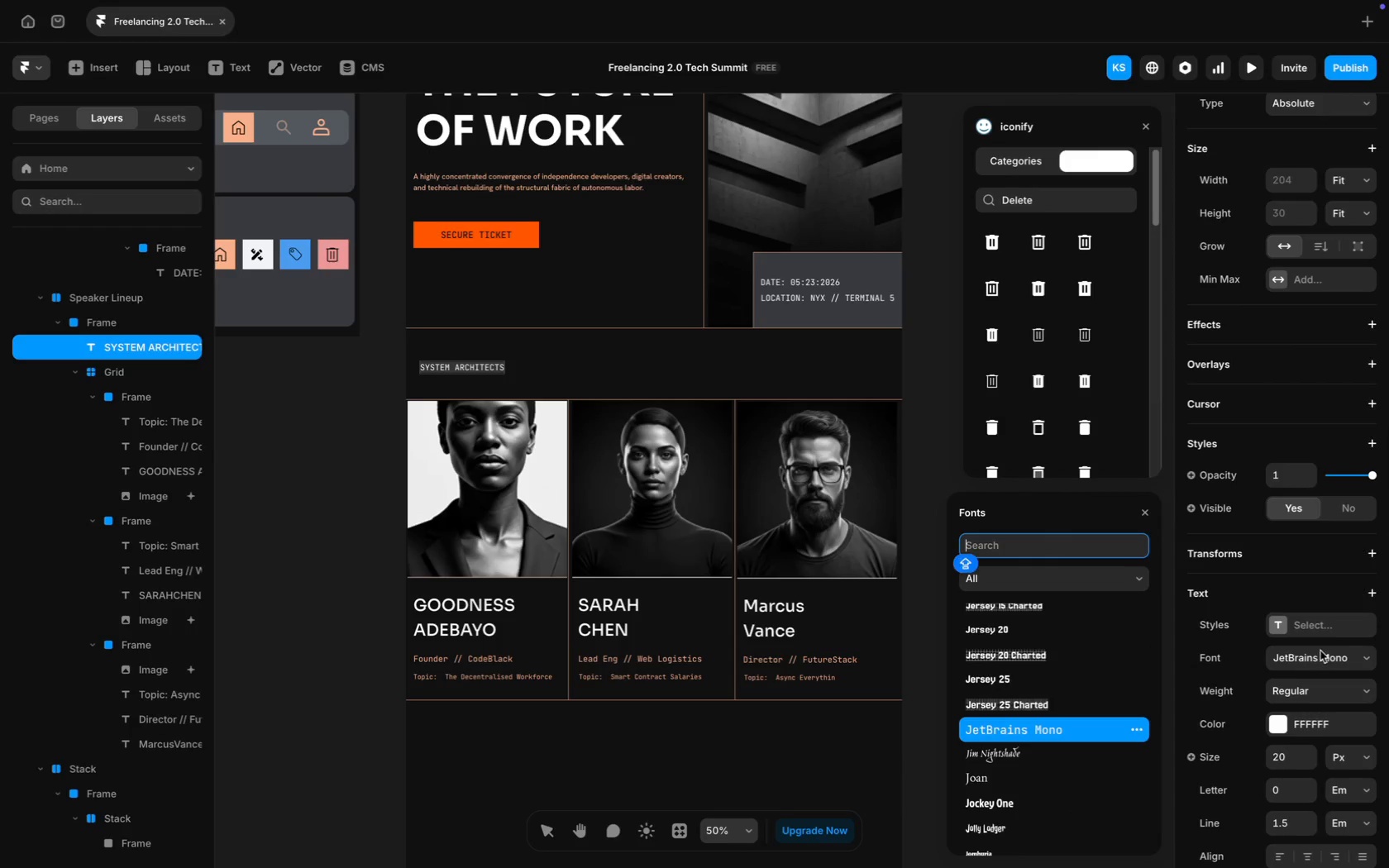 
type(SORA)
 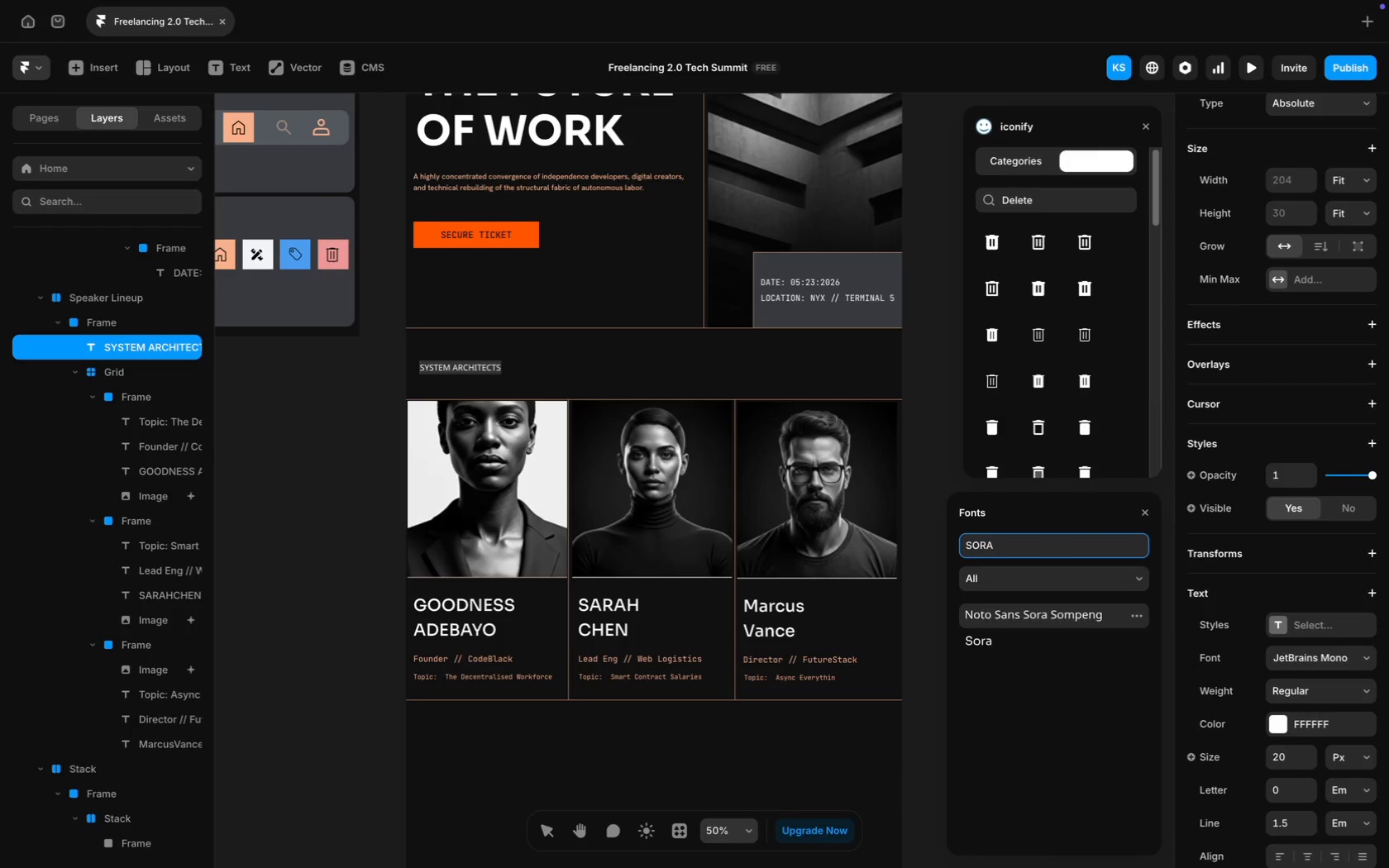 
key(Enter)
 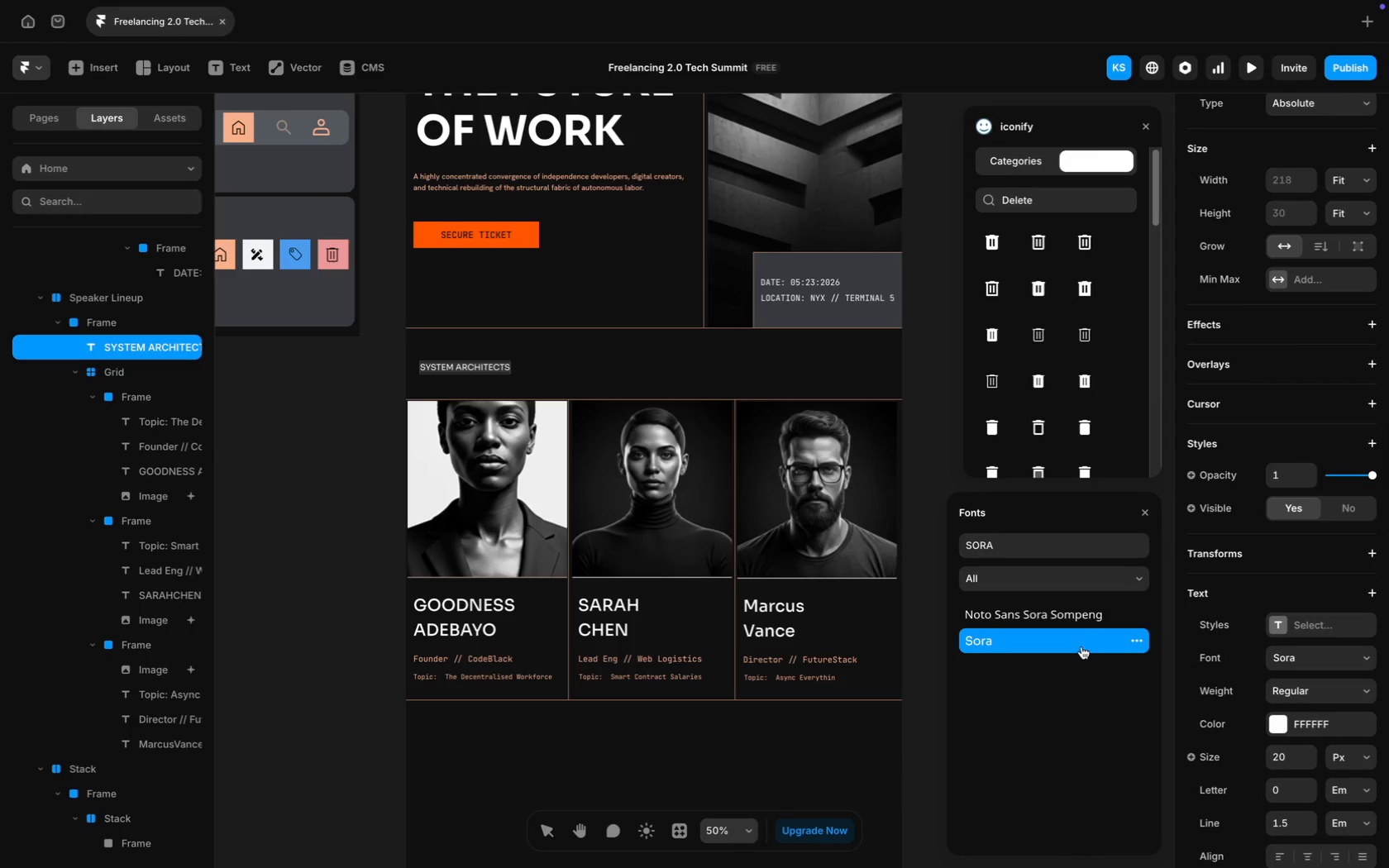 
wait(5.11)
 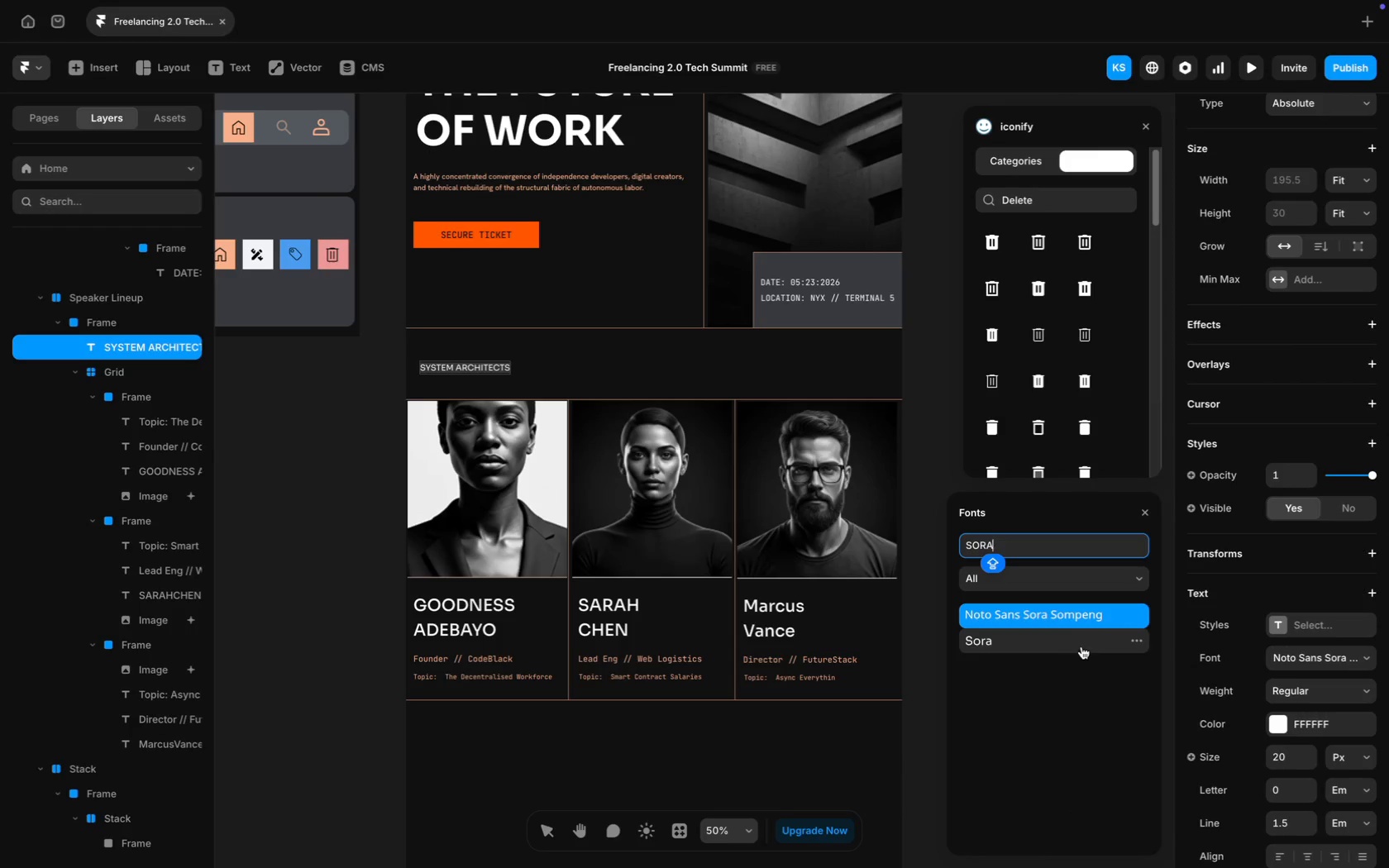 
left_click([1286, 761])
 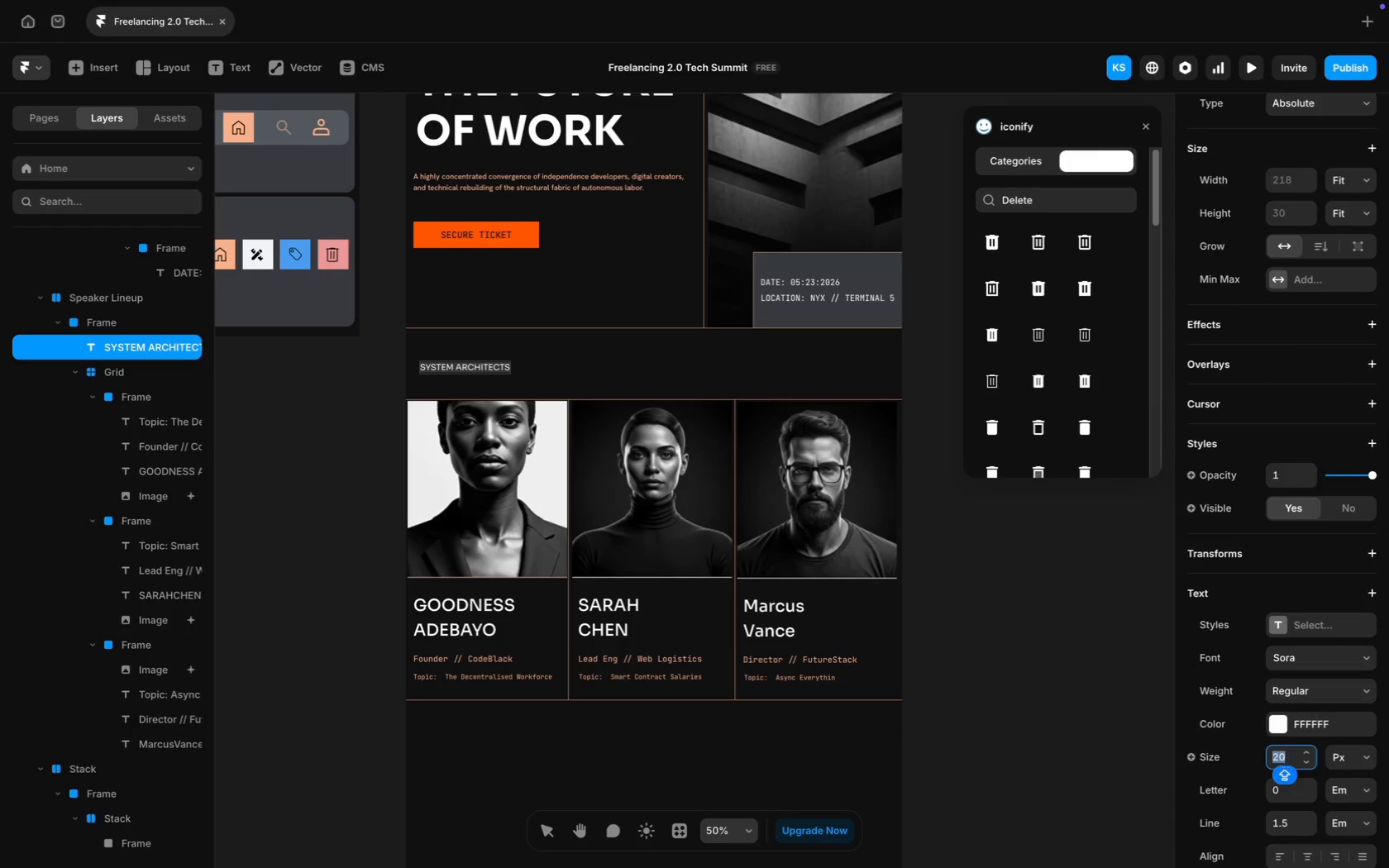 
type(40)
 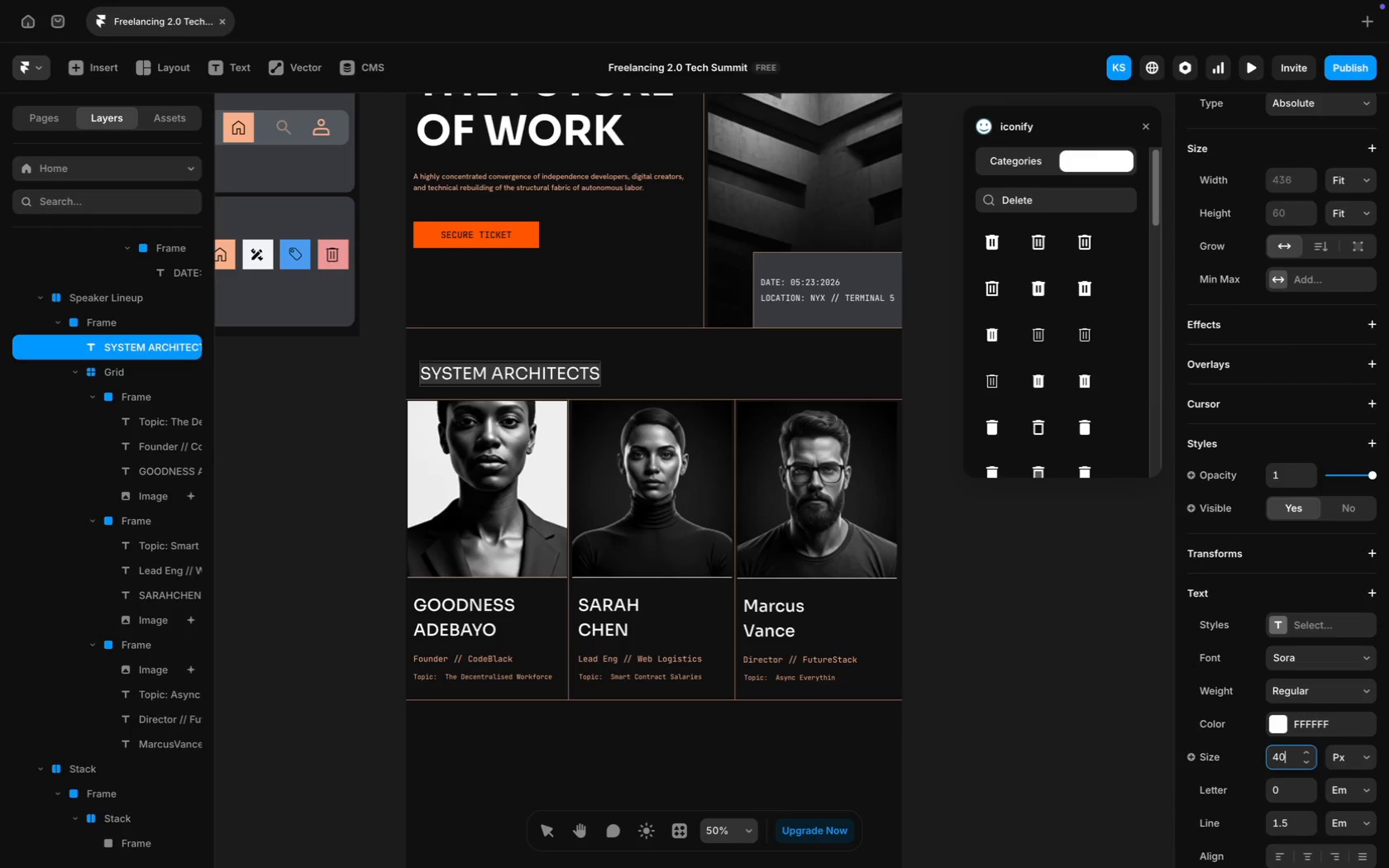 
key(Enter)
 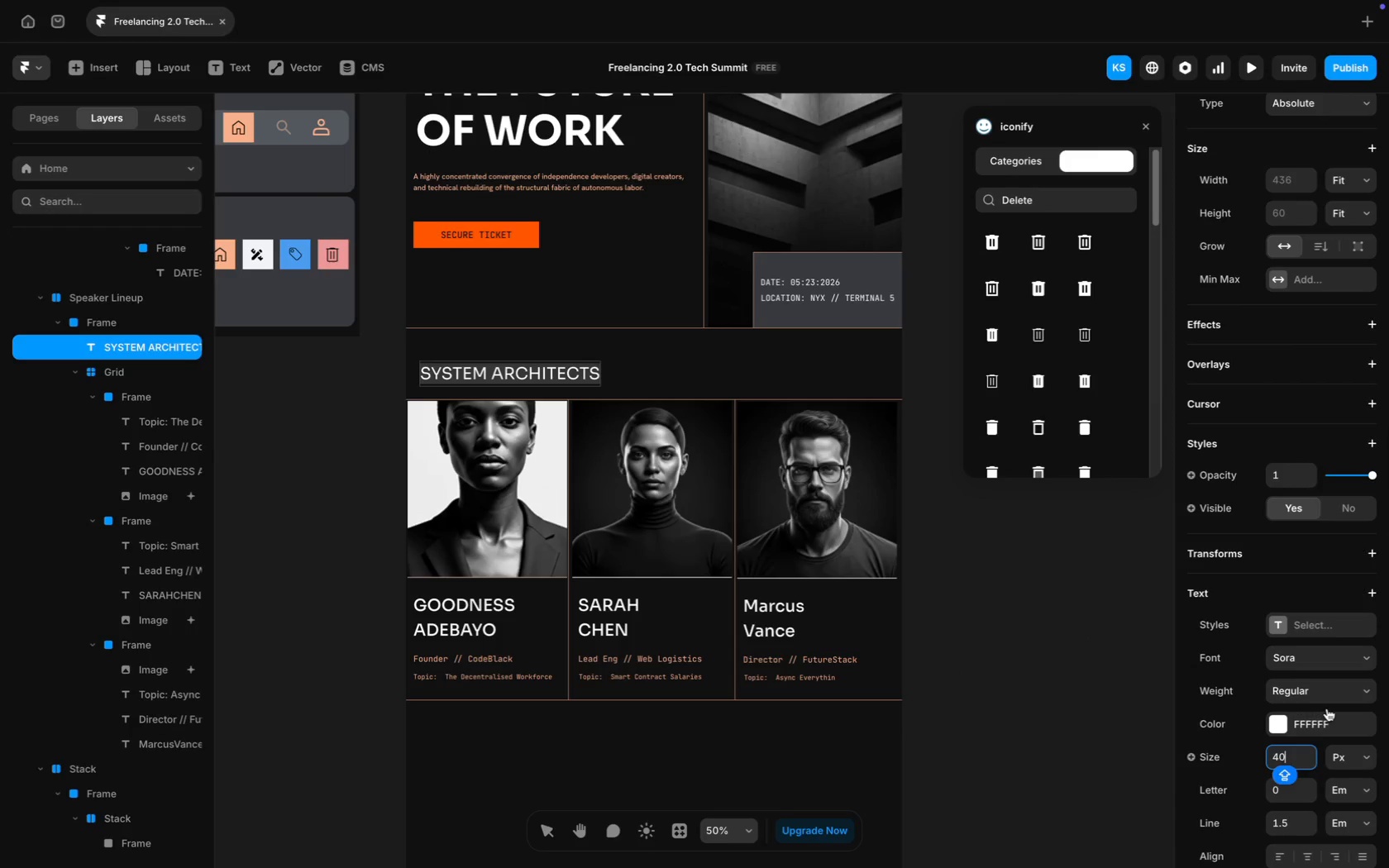 
left_click([1320, 688])
 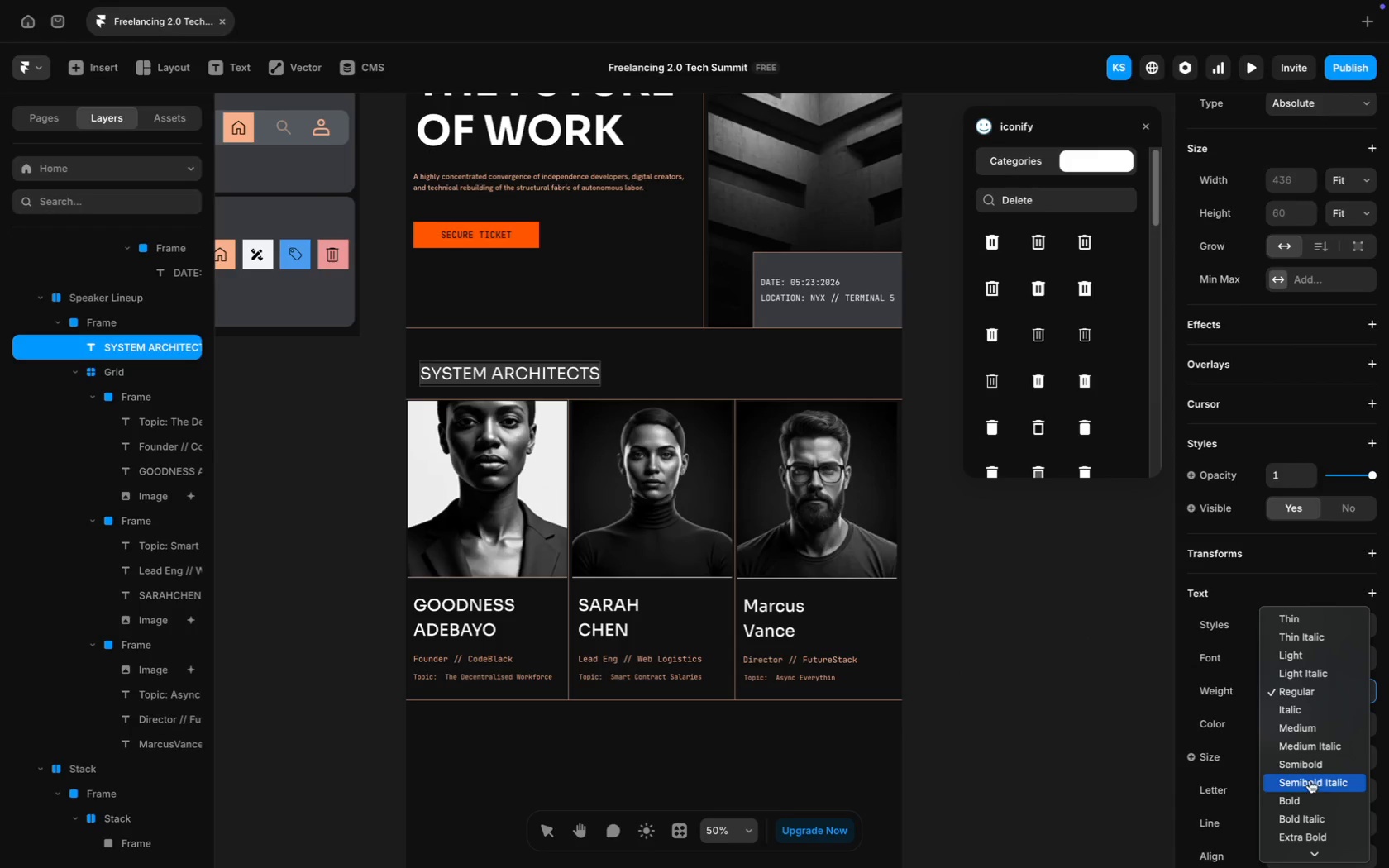 
left_click([1311, 799])
 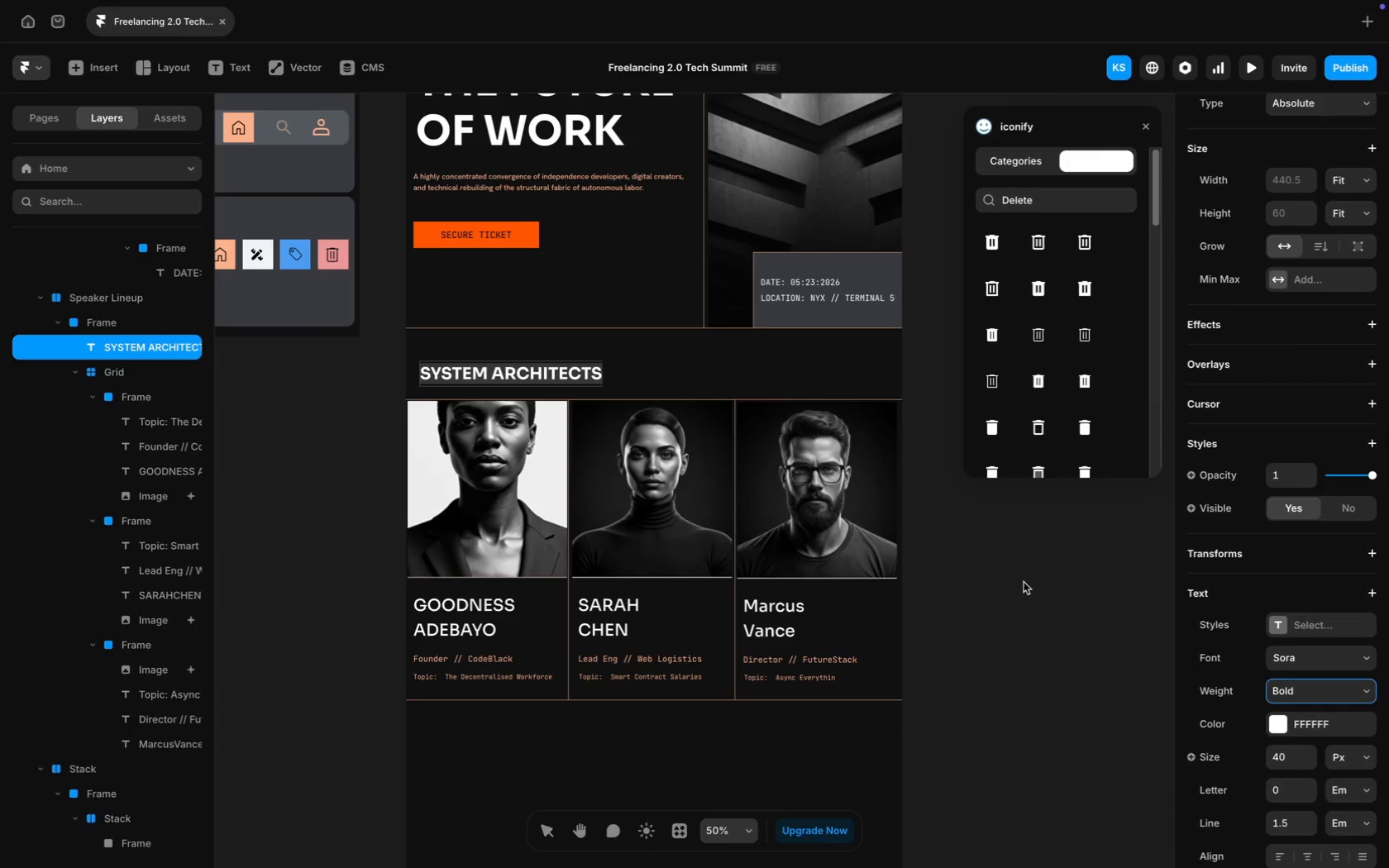 
scroll: coordinate [1024, 582], scroll_direction: down, amount: 15.0
 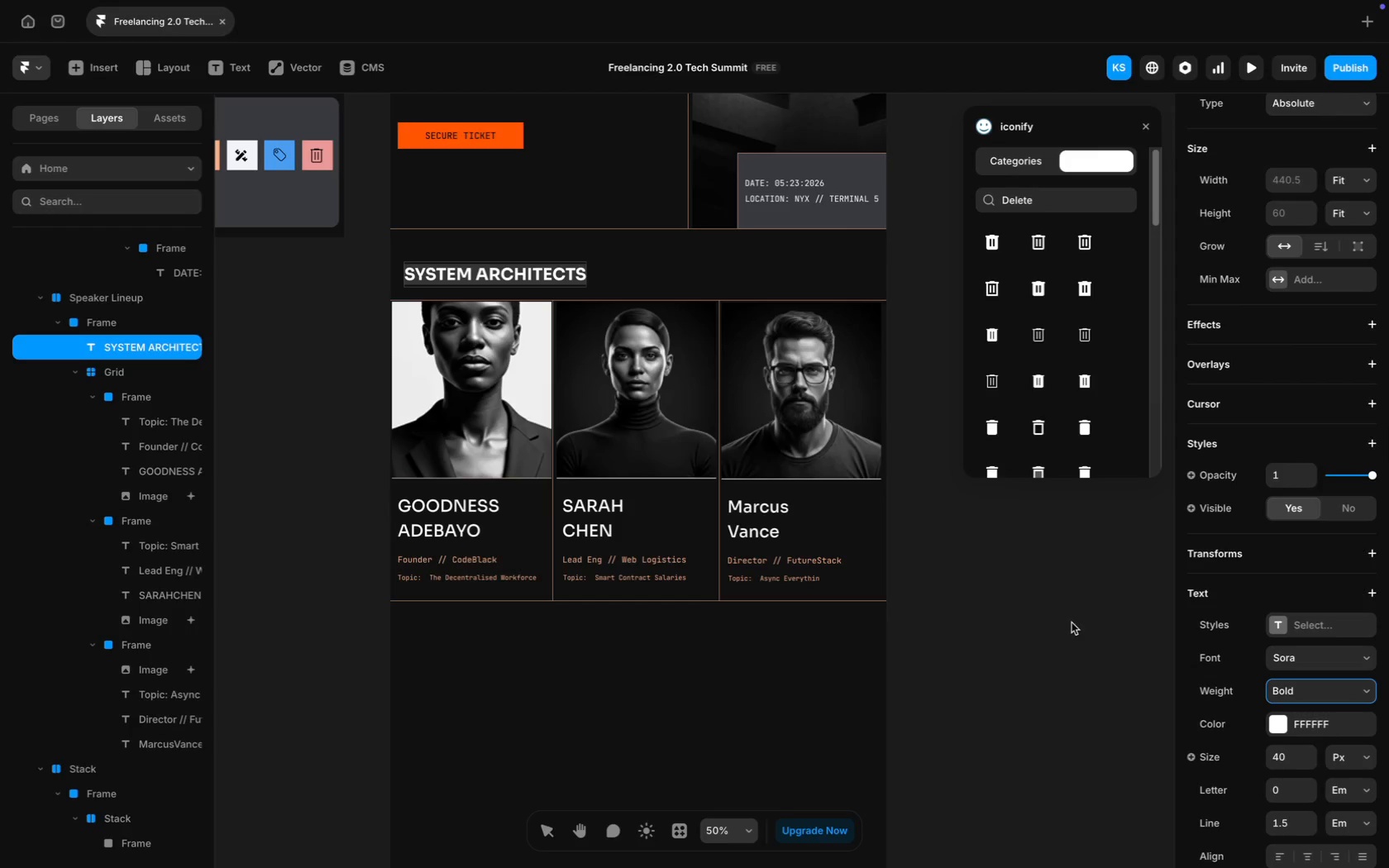 
wait(5.59)
 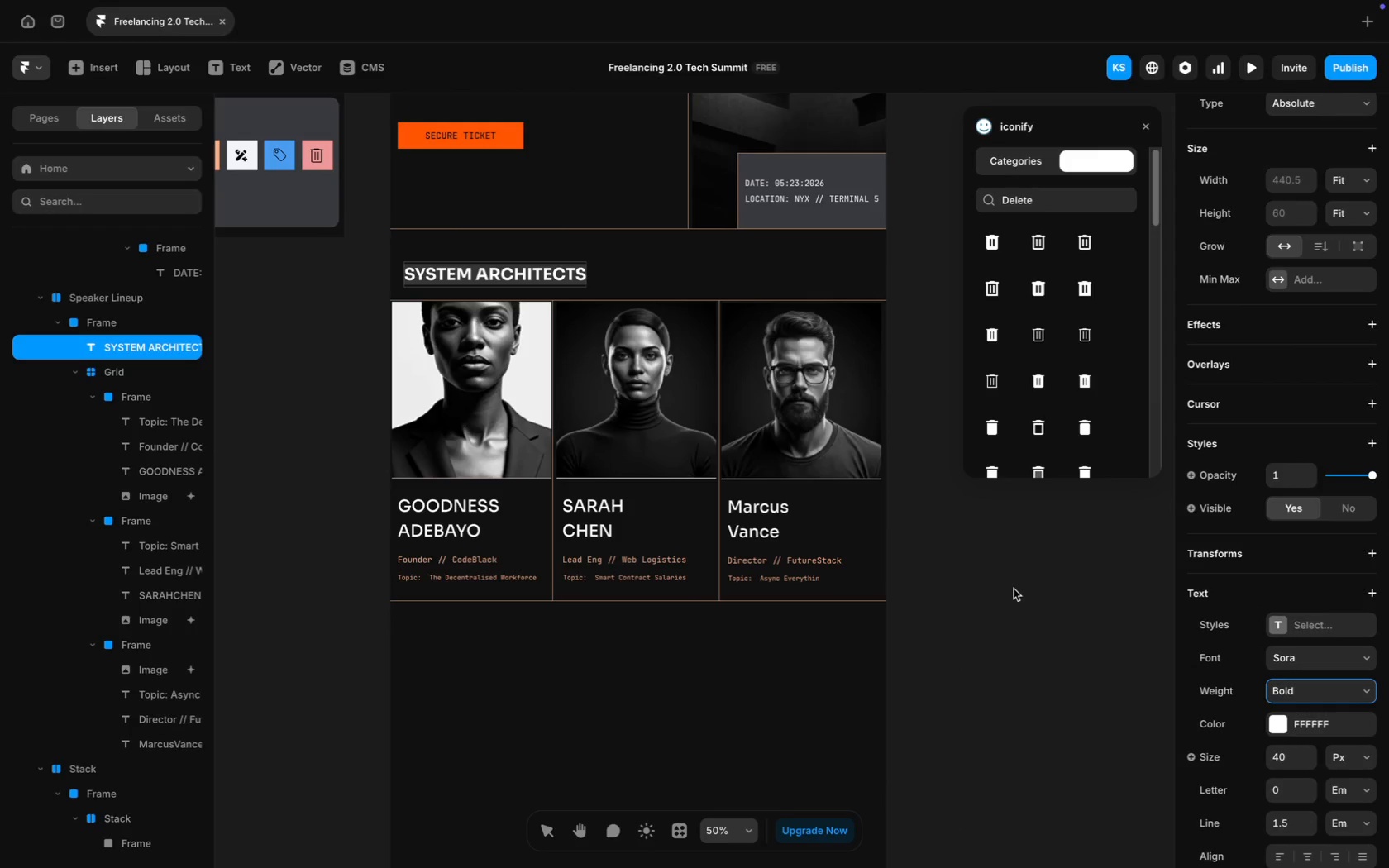 
left_click([1277, 755])
 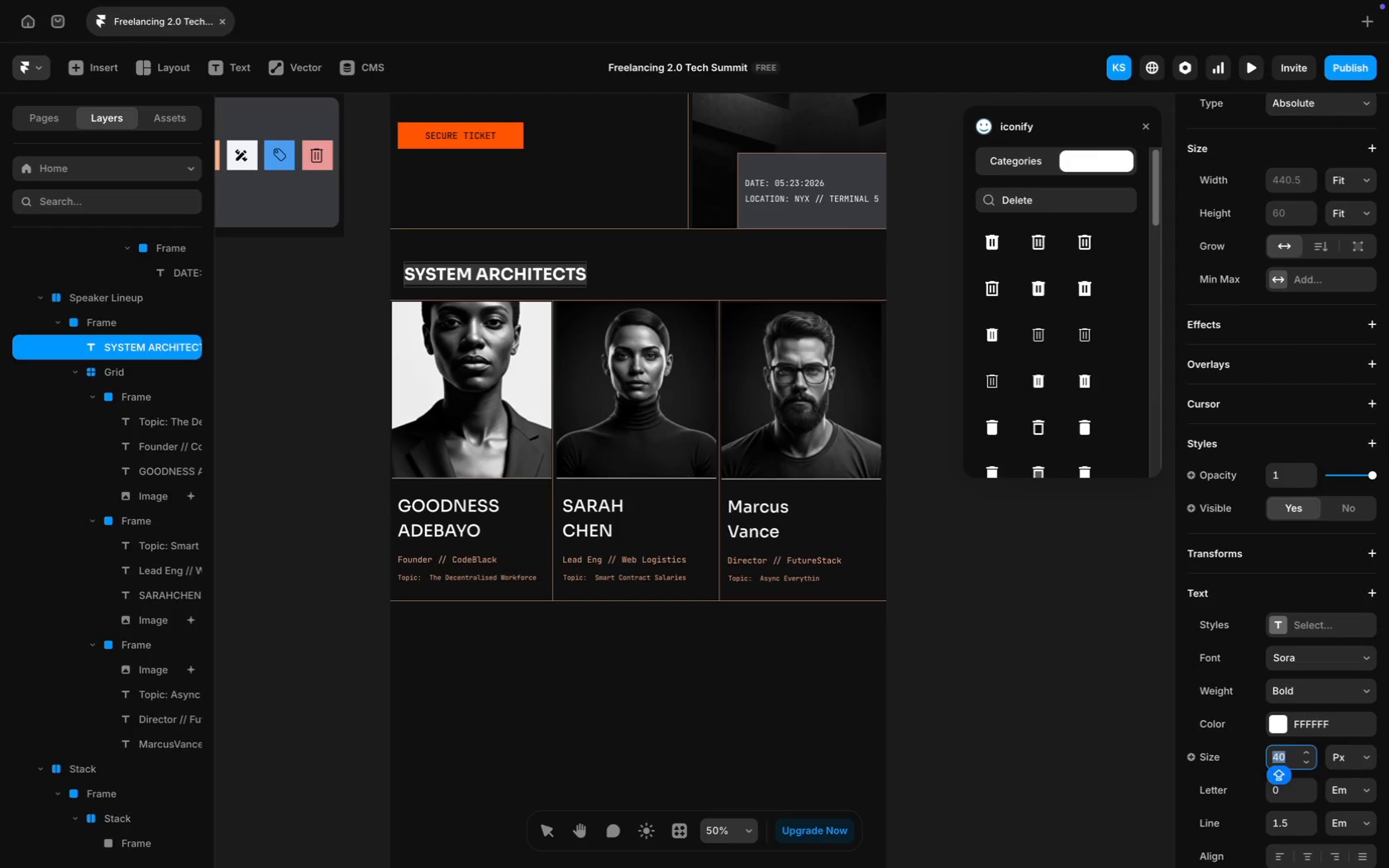 
type(60)
 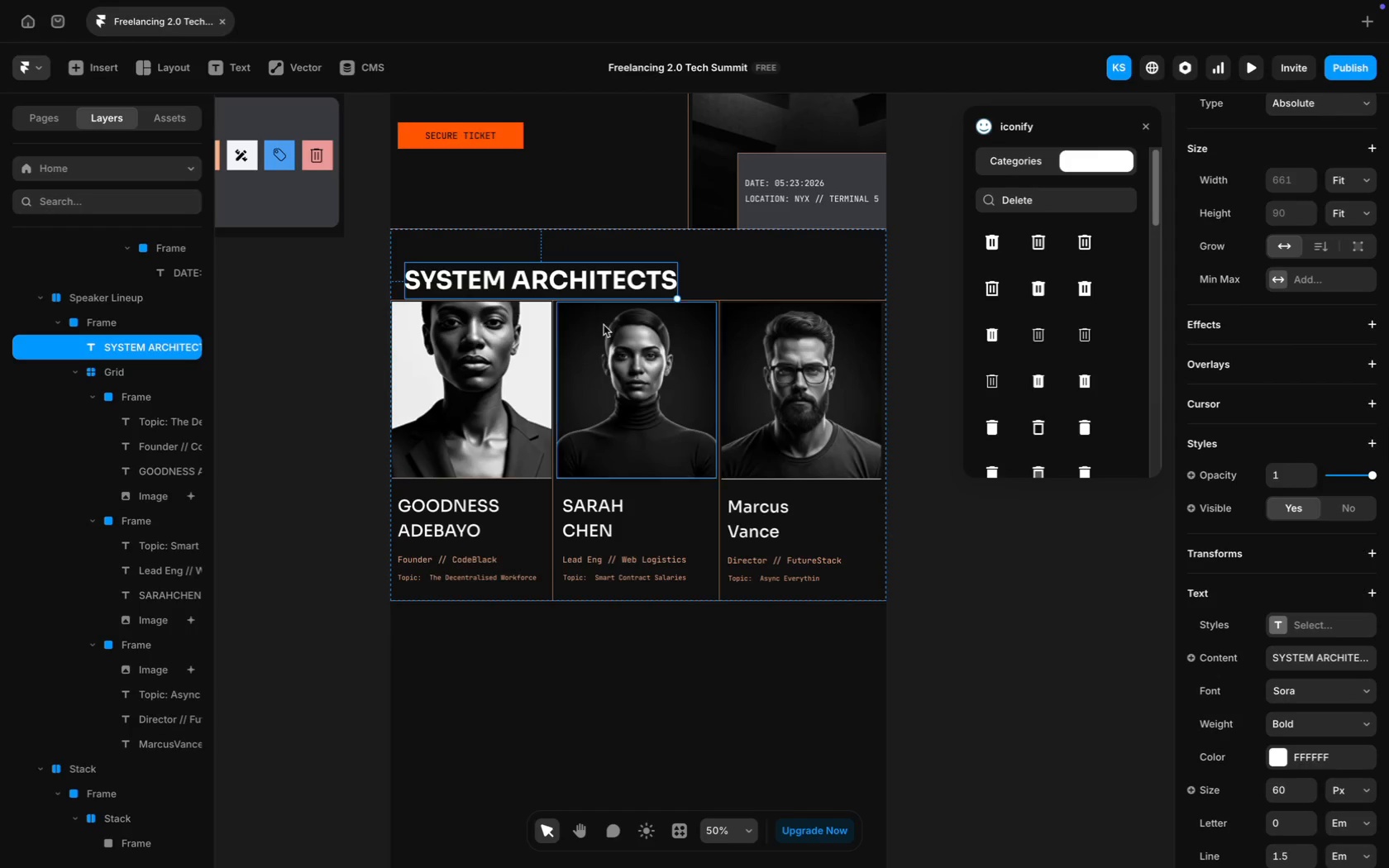 
left_click_drag(start_coordinate=[547, 285], to_coordinate=[543, 272])
 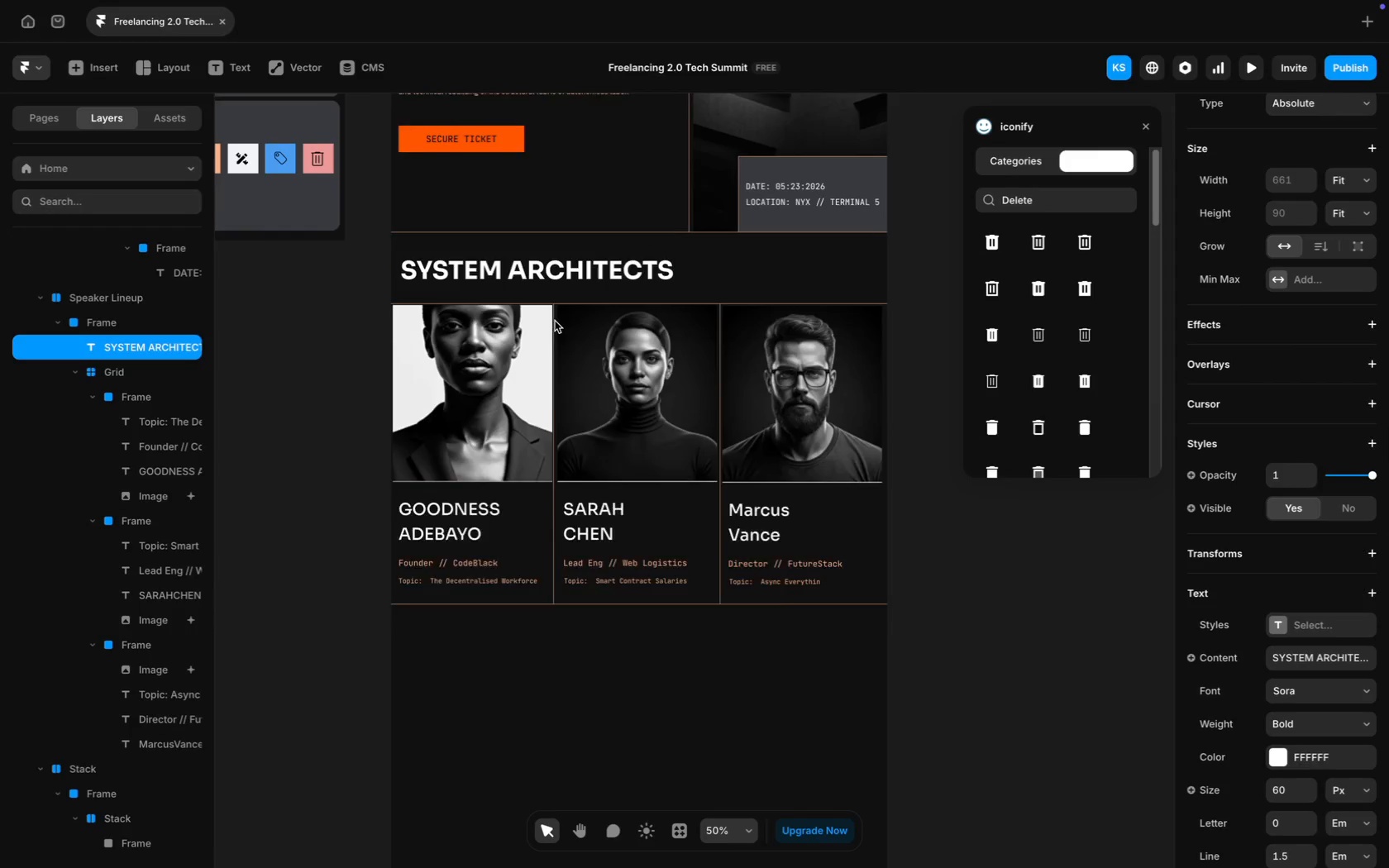 
scroll: coordinate [555, 321], scroll_direction: up, amount: 9.0
 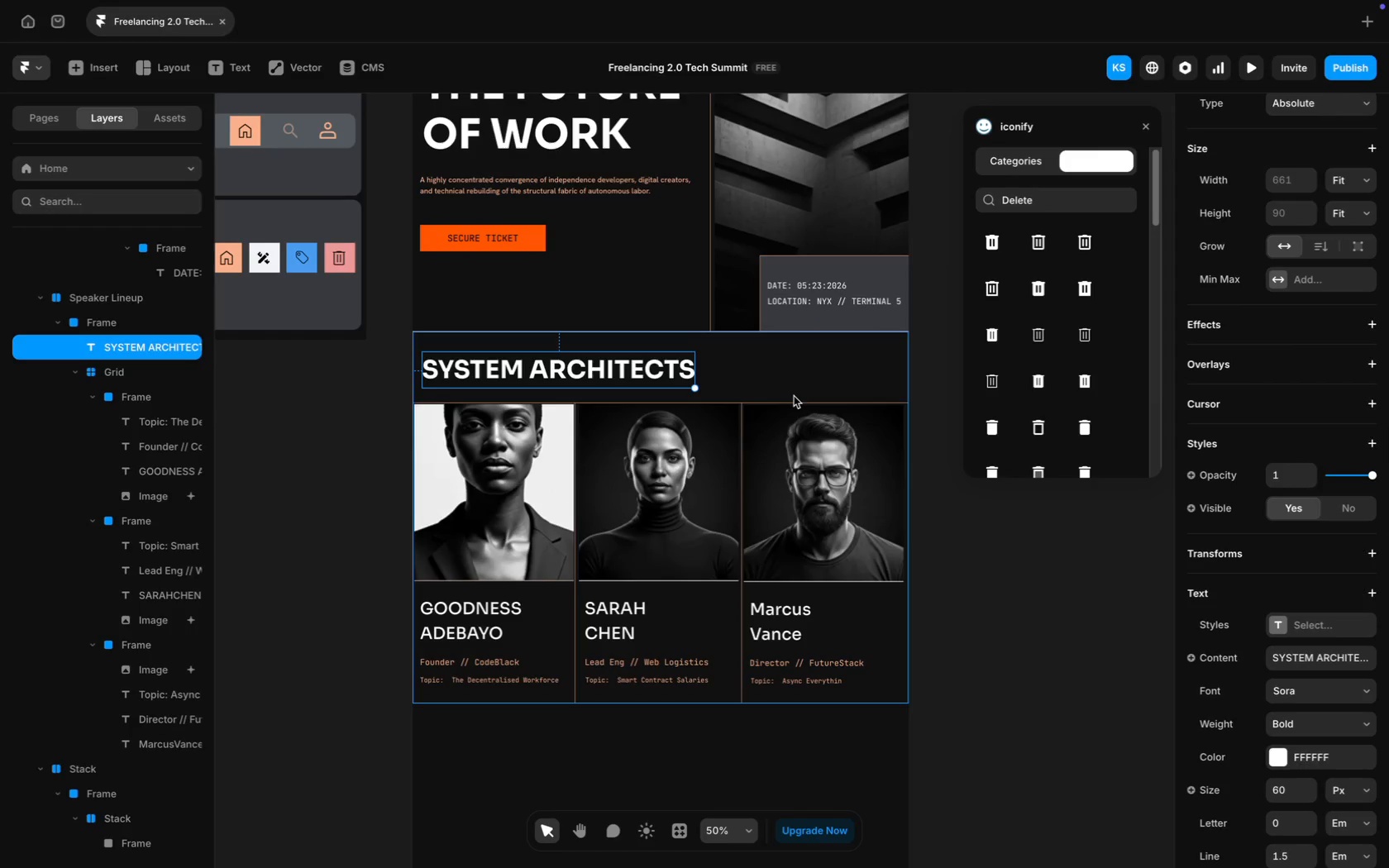 
scroll: coordinate [1309, 595], scroll_direction: down, amount: 13.0
 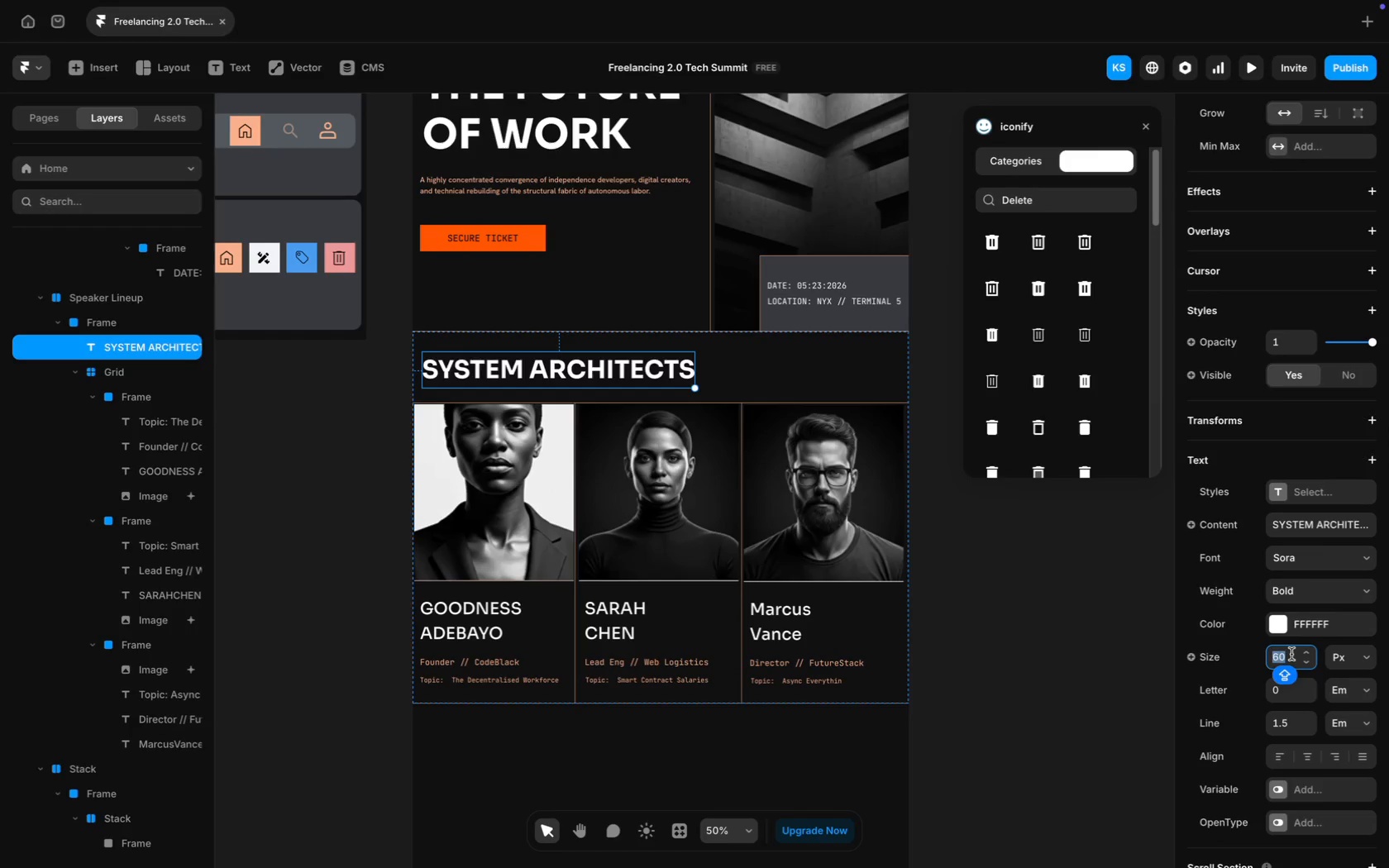 
type(50)
 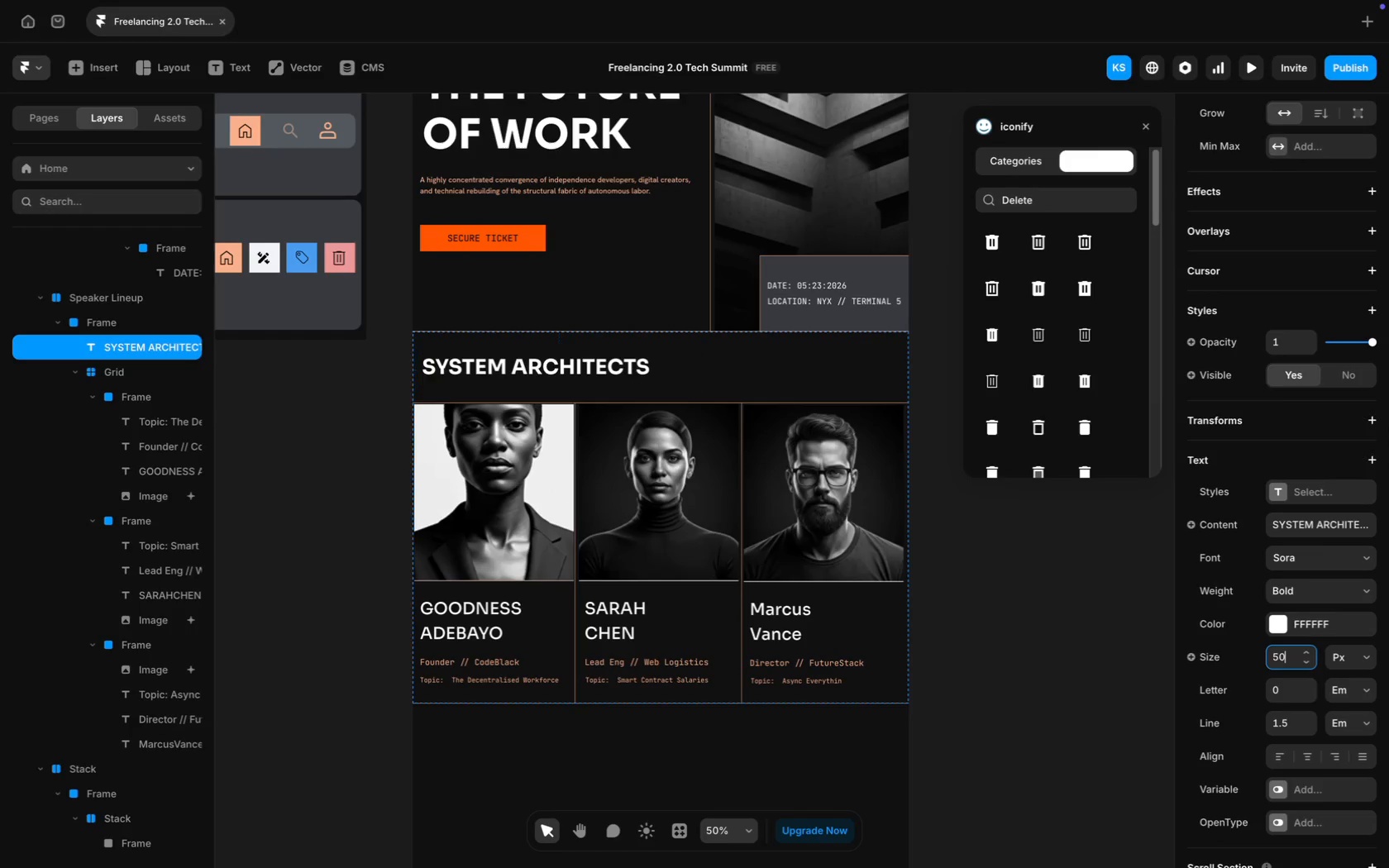 
key(Enter)
 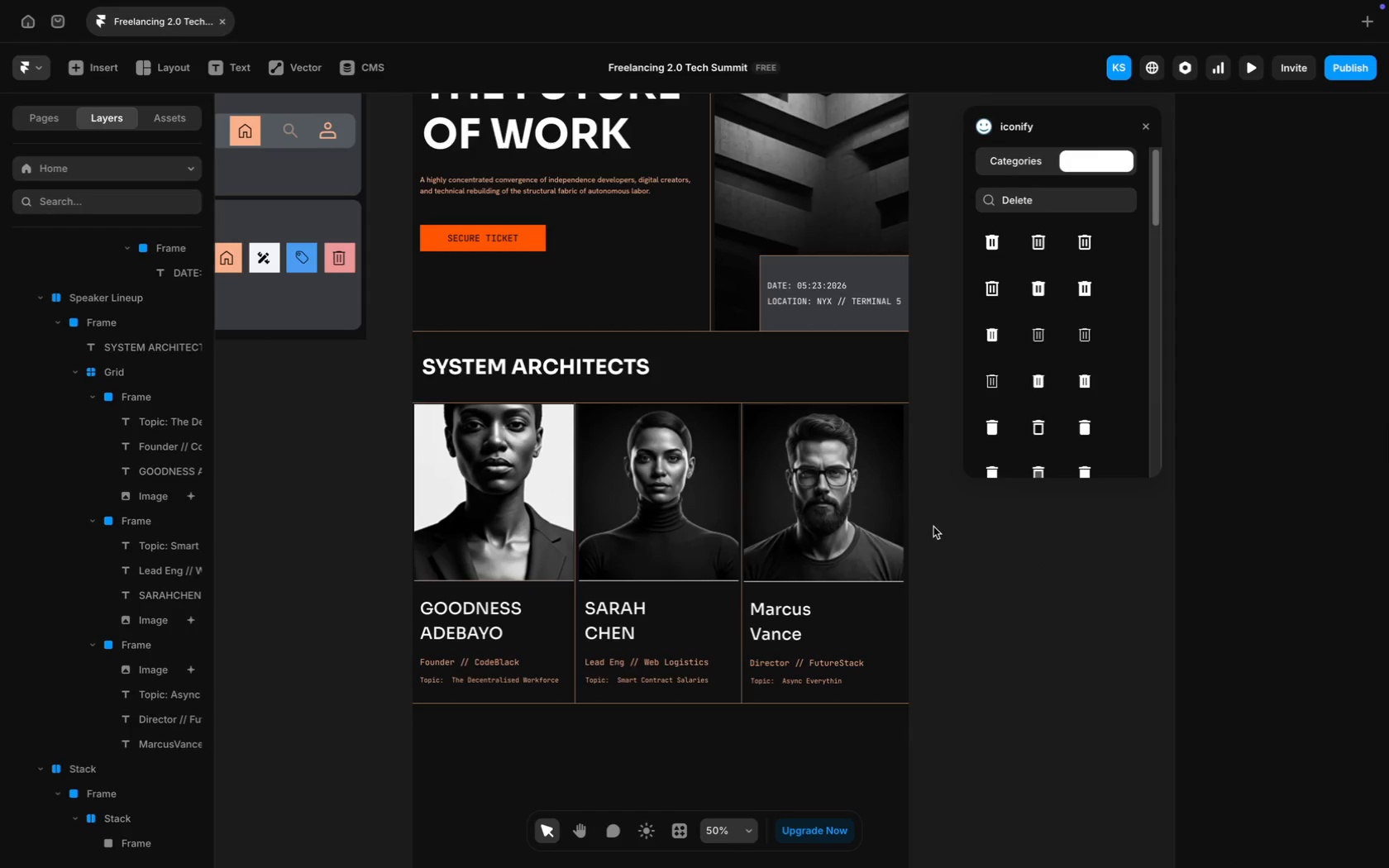 
wait(13.54)
 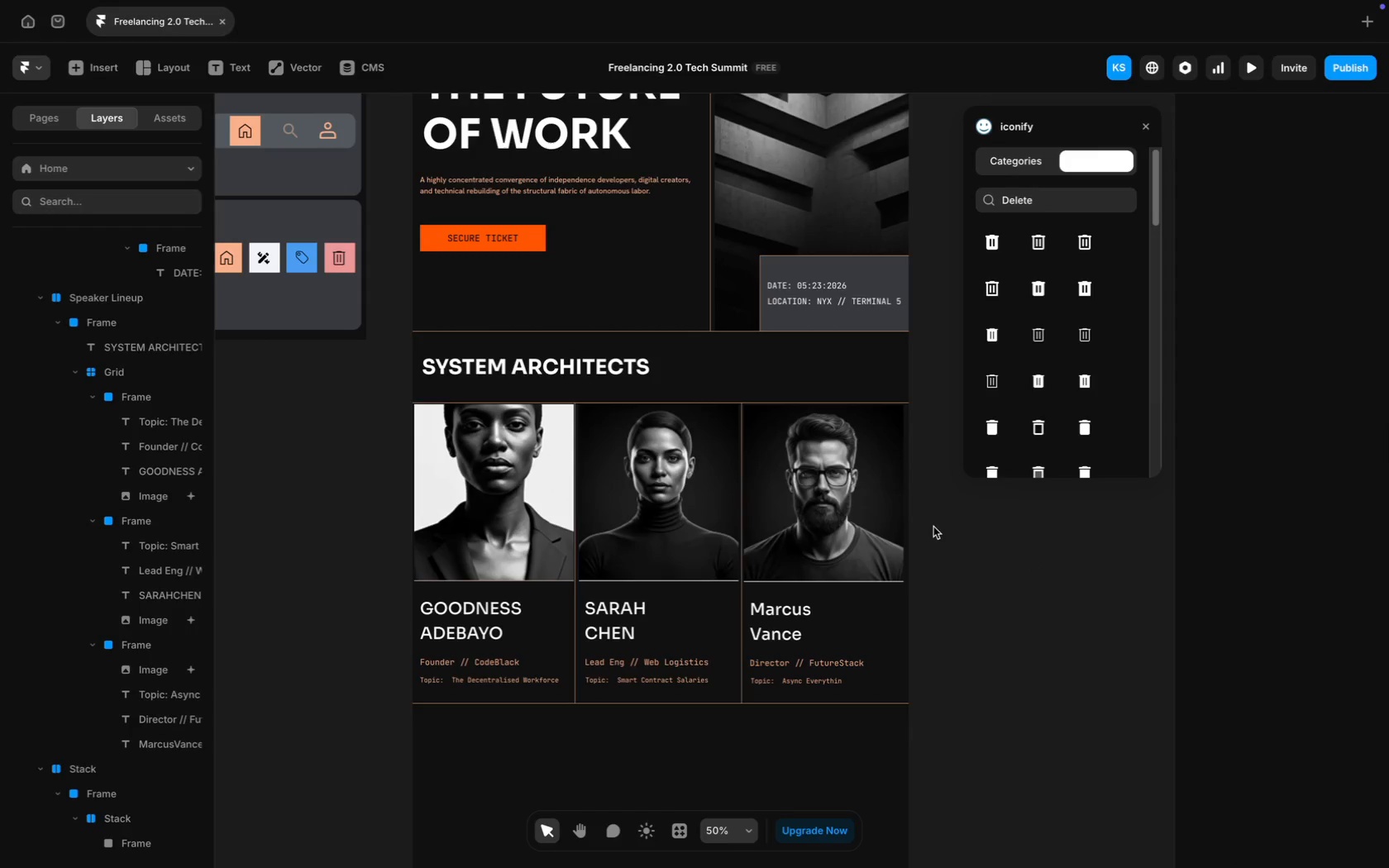 
left_click([35, 30])
 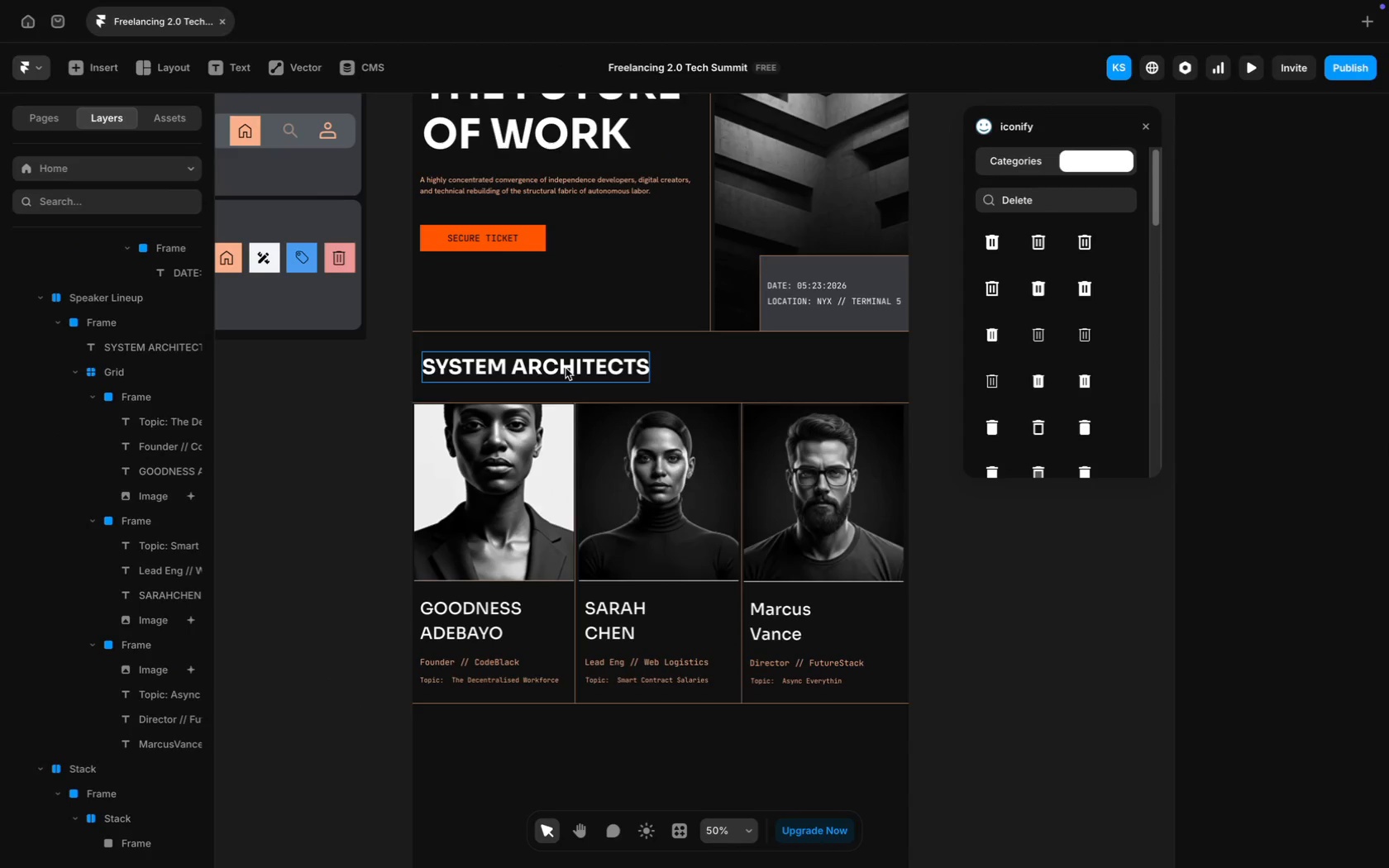 
left_click([568, 372])
 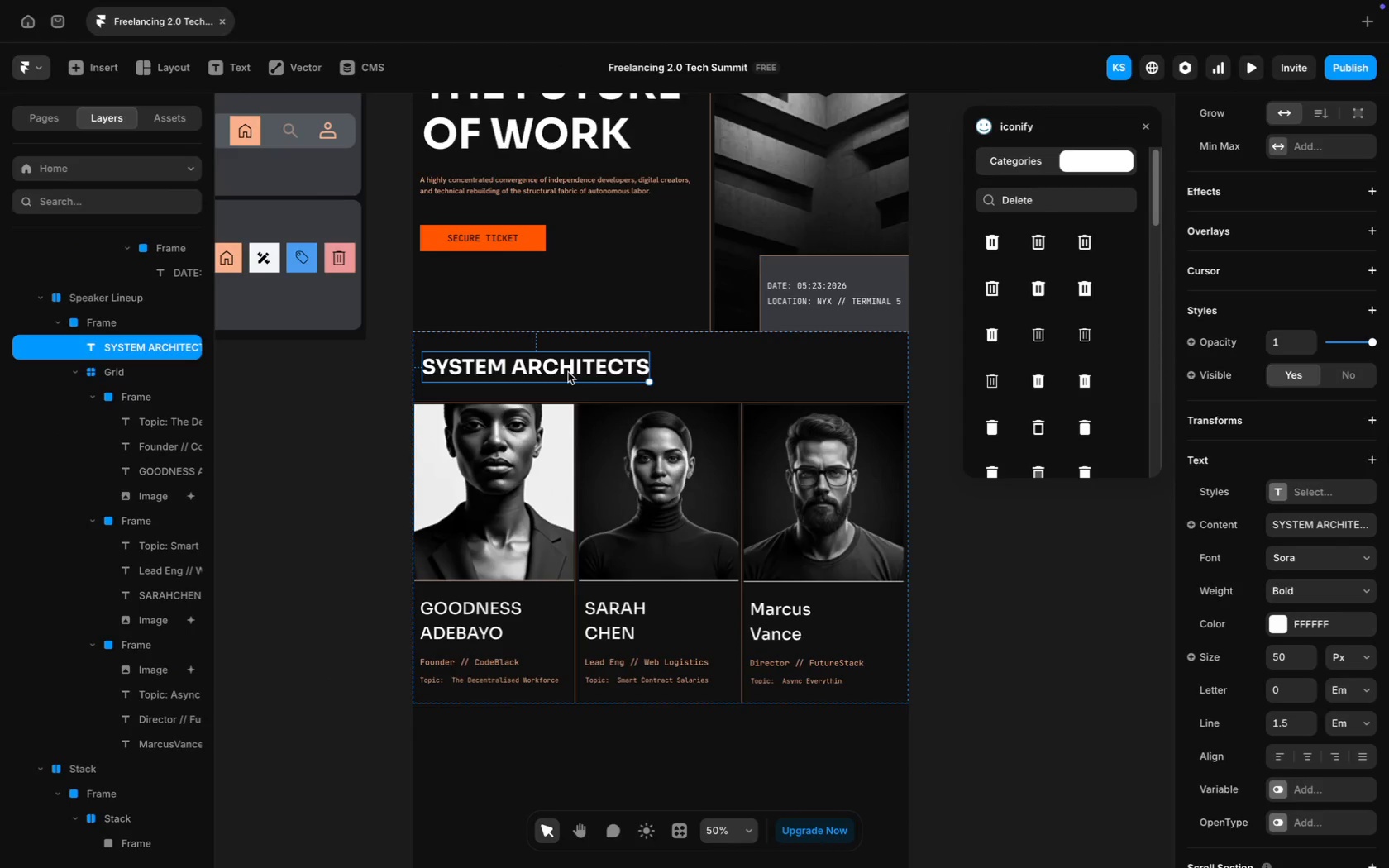 
scroll: coordinate [568, 372], scroll_direction: down, amount: 15.0
 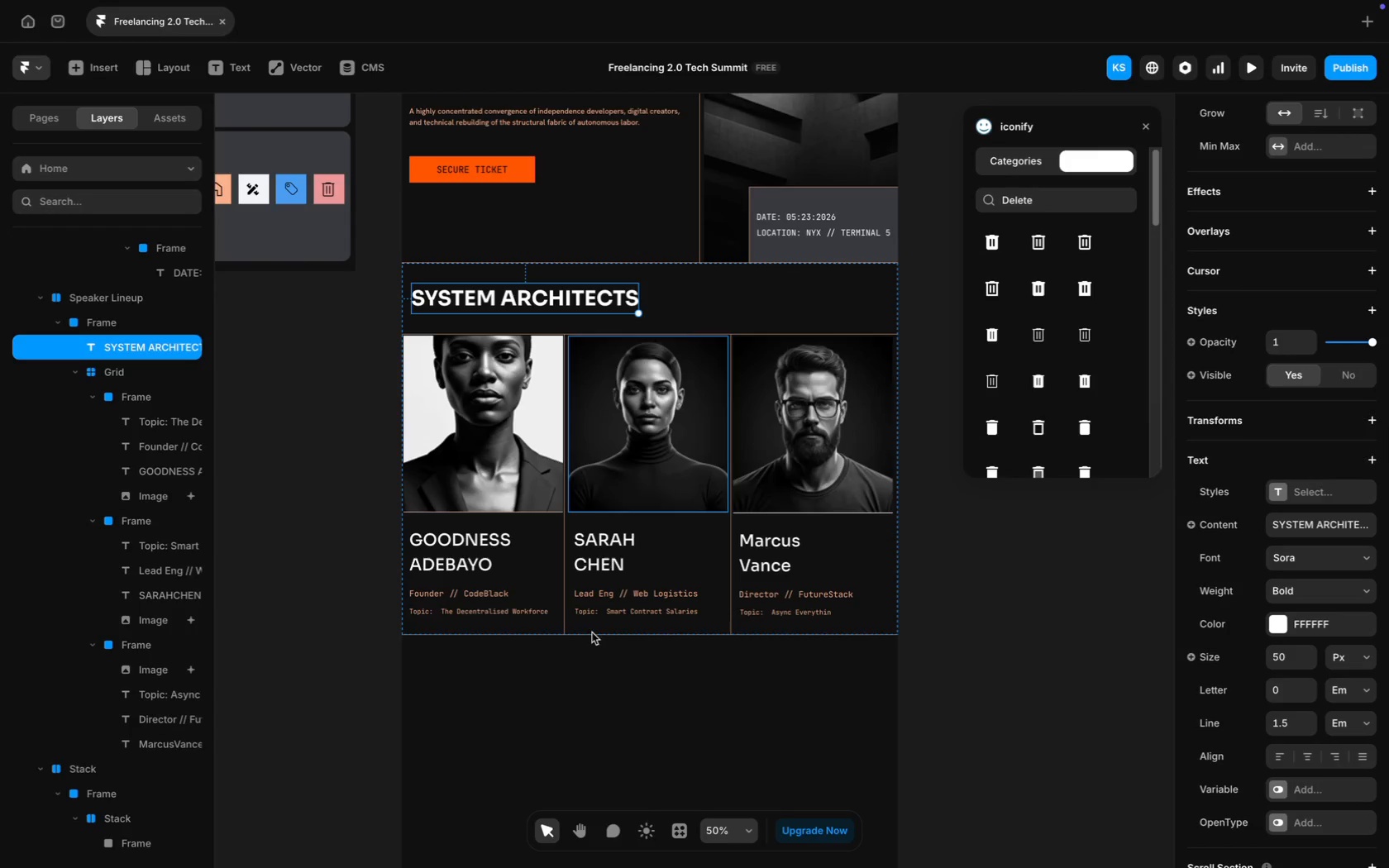 
left_click([584, 637])
 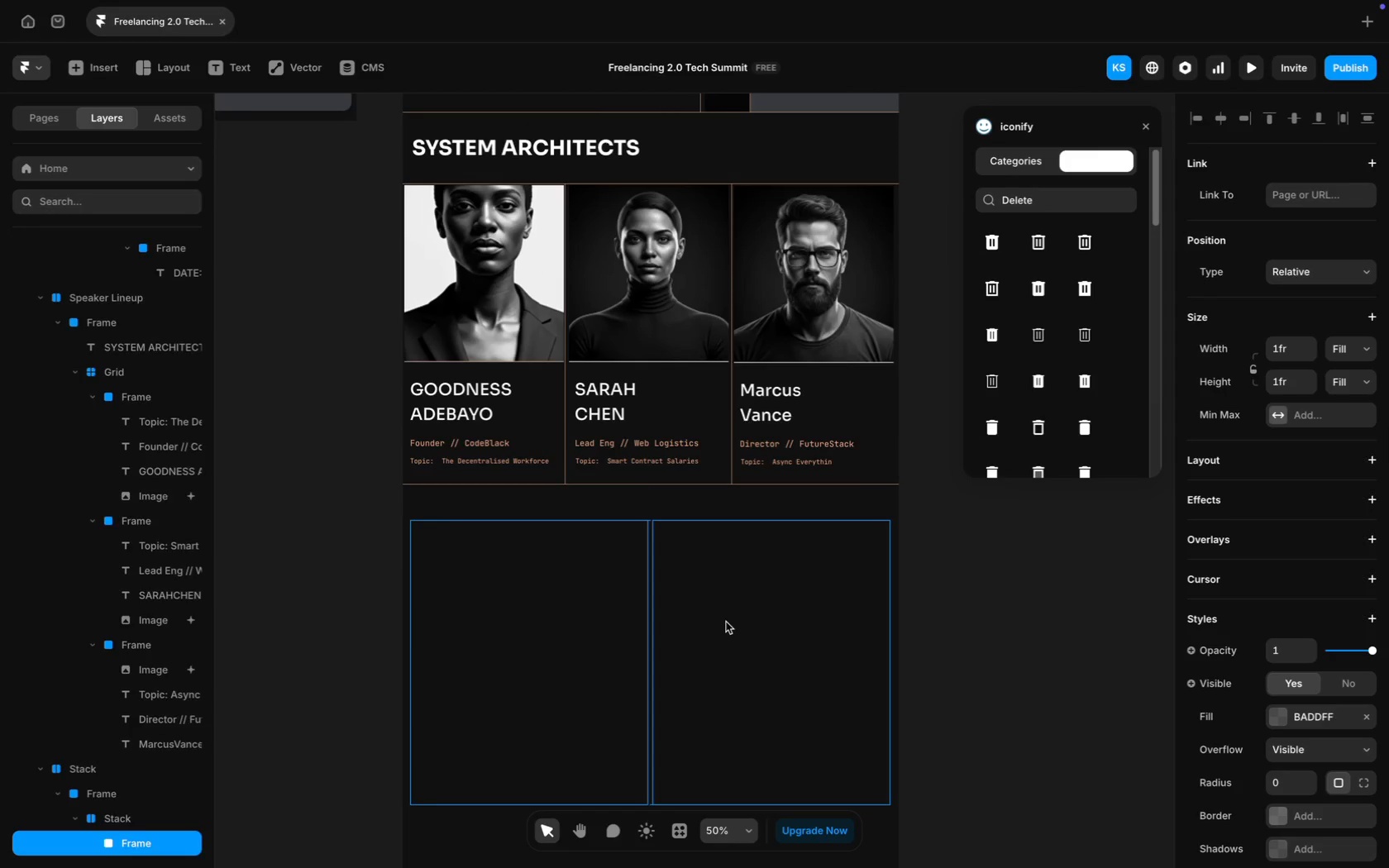 
scroll: coordinate [586, 698], scroll_direction: down, amount: 15.0
 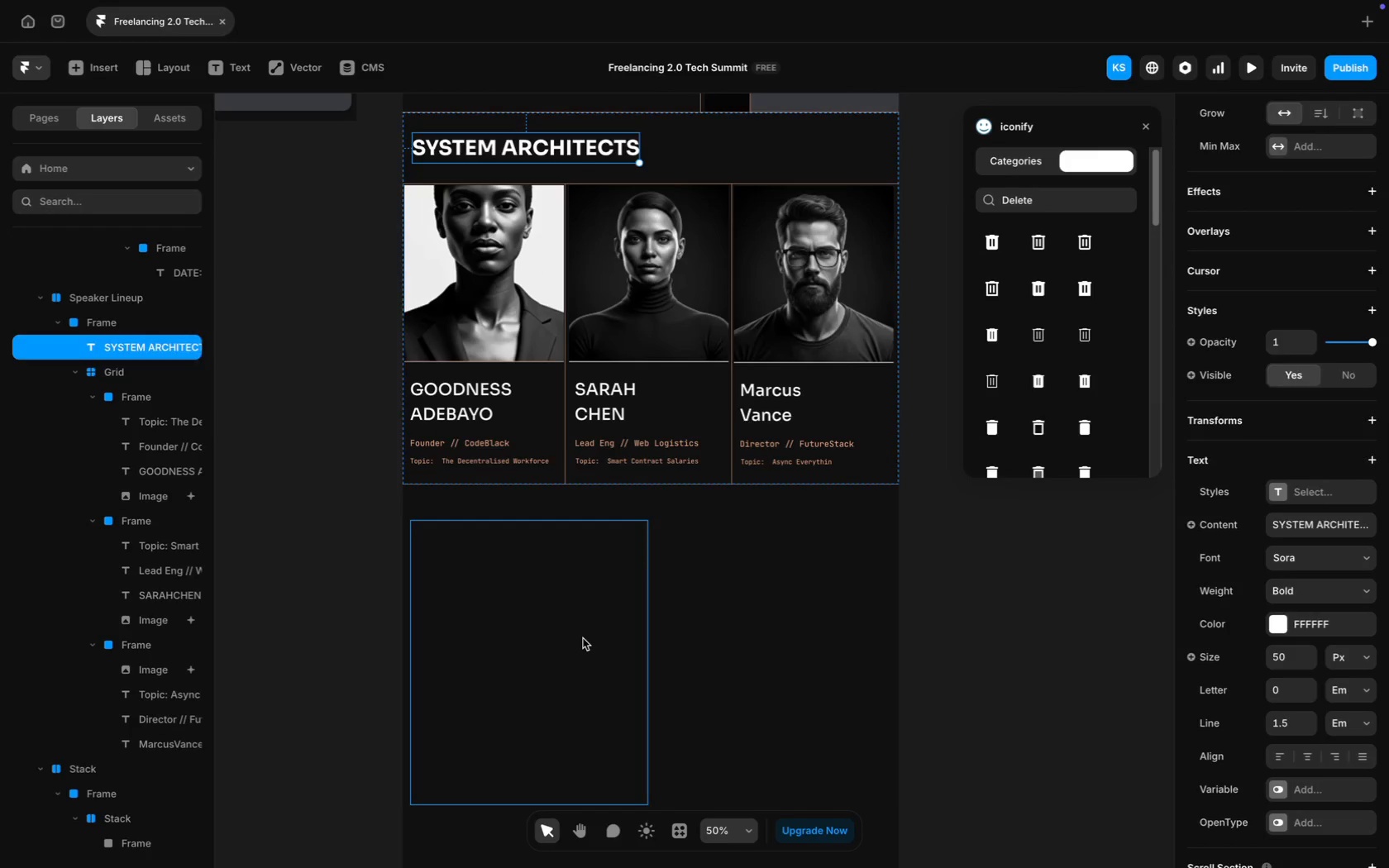 
left_click([727, 622])
 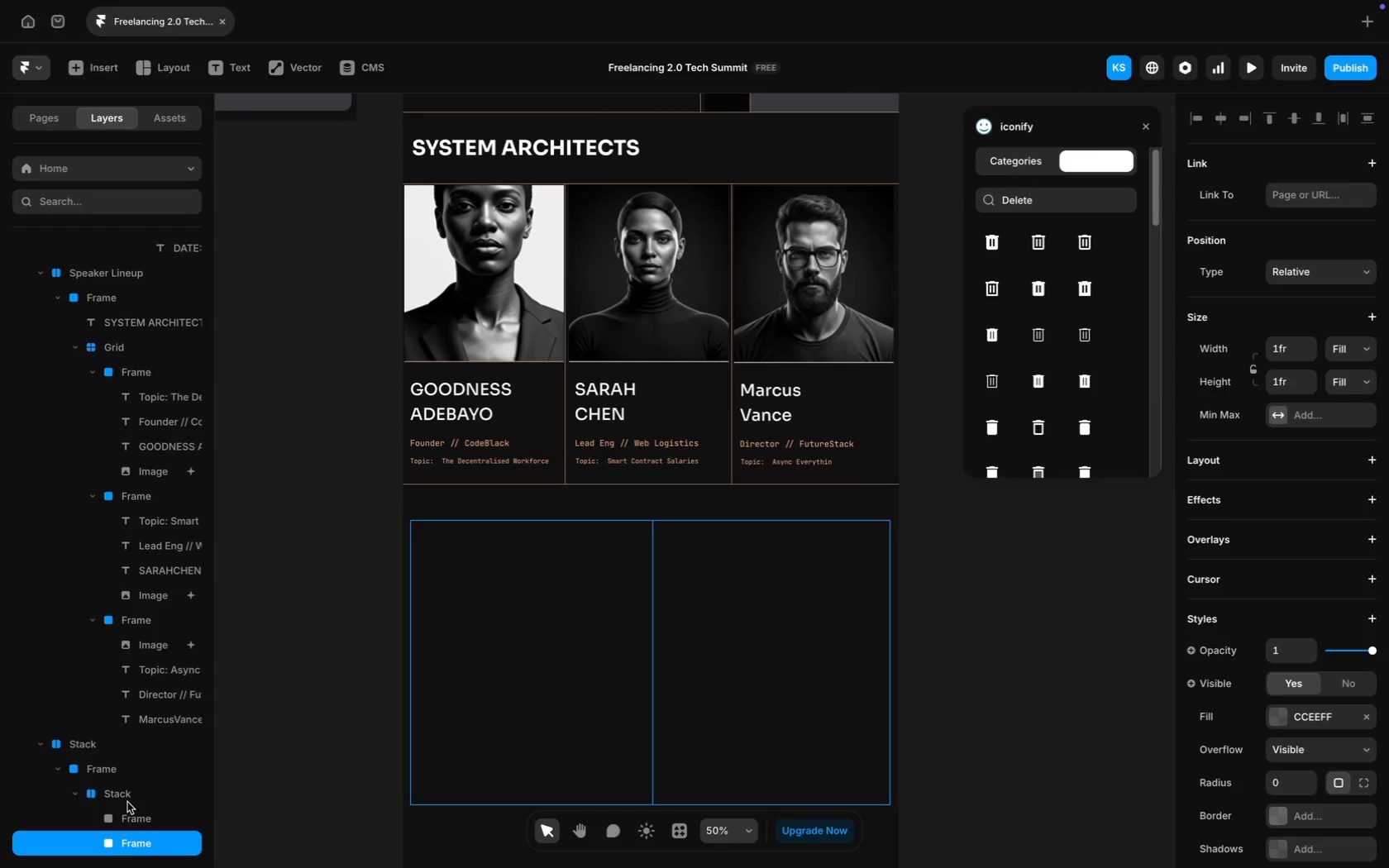 
left_click([124, 796])
 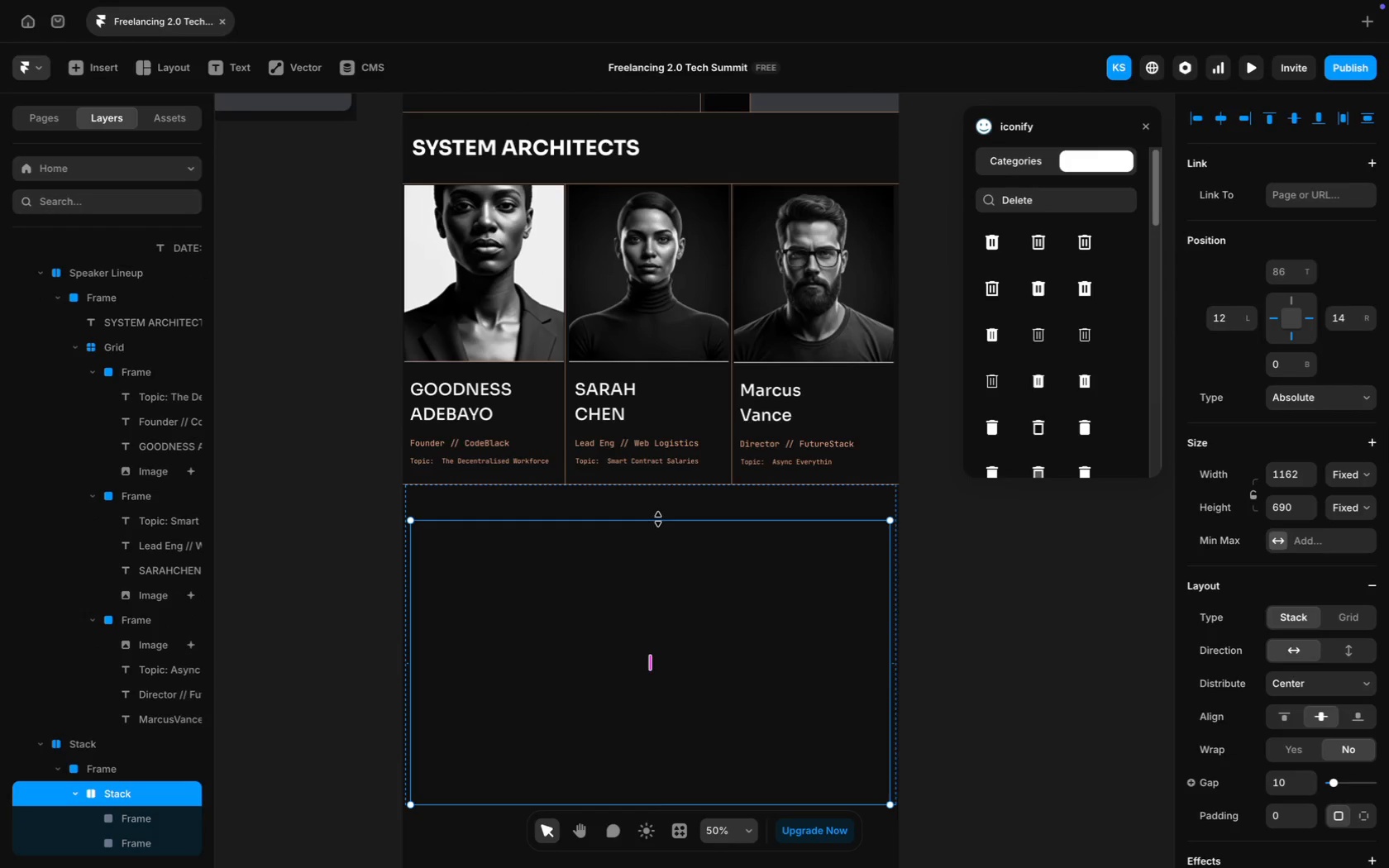 
left_click_drag(start_coordinate=[658, 521], to_coordinate=[659, 533])
 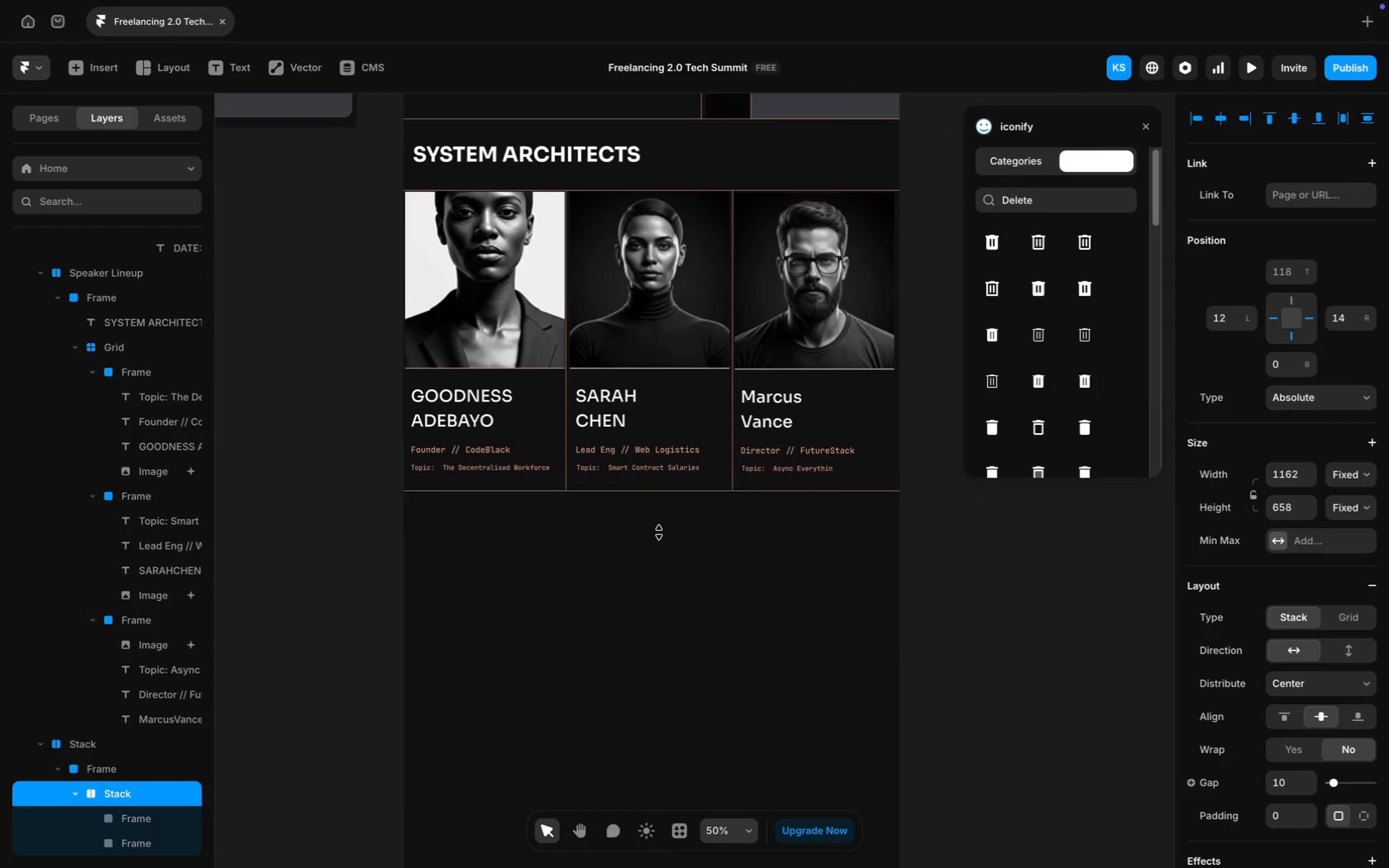 
scroll: coordinate [659, 532], scroll_direction: up, amount: 15.0
 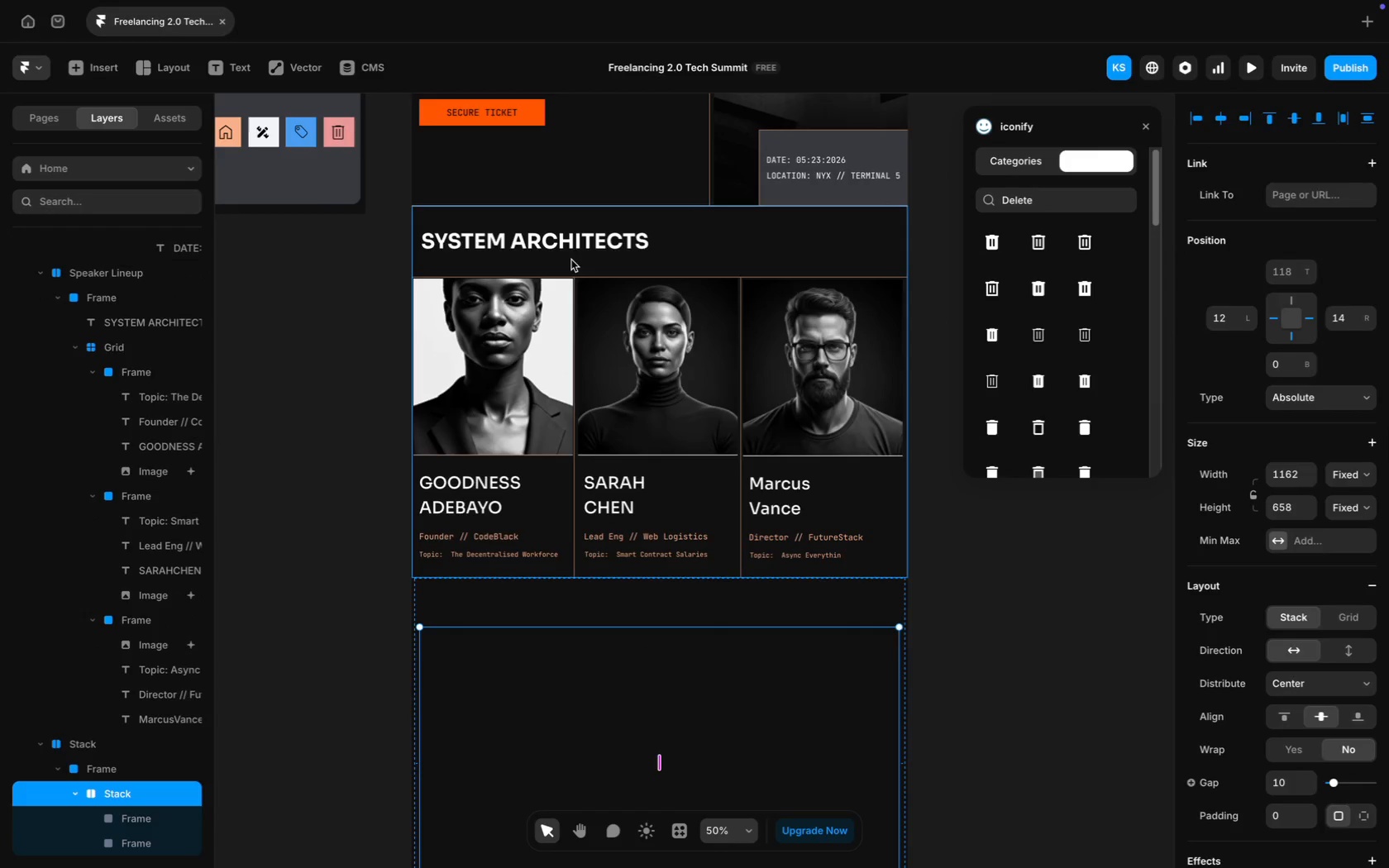 
left_click([571, 255])
 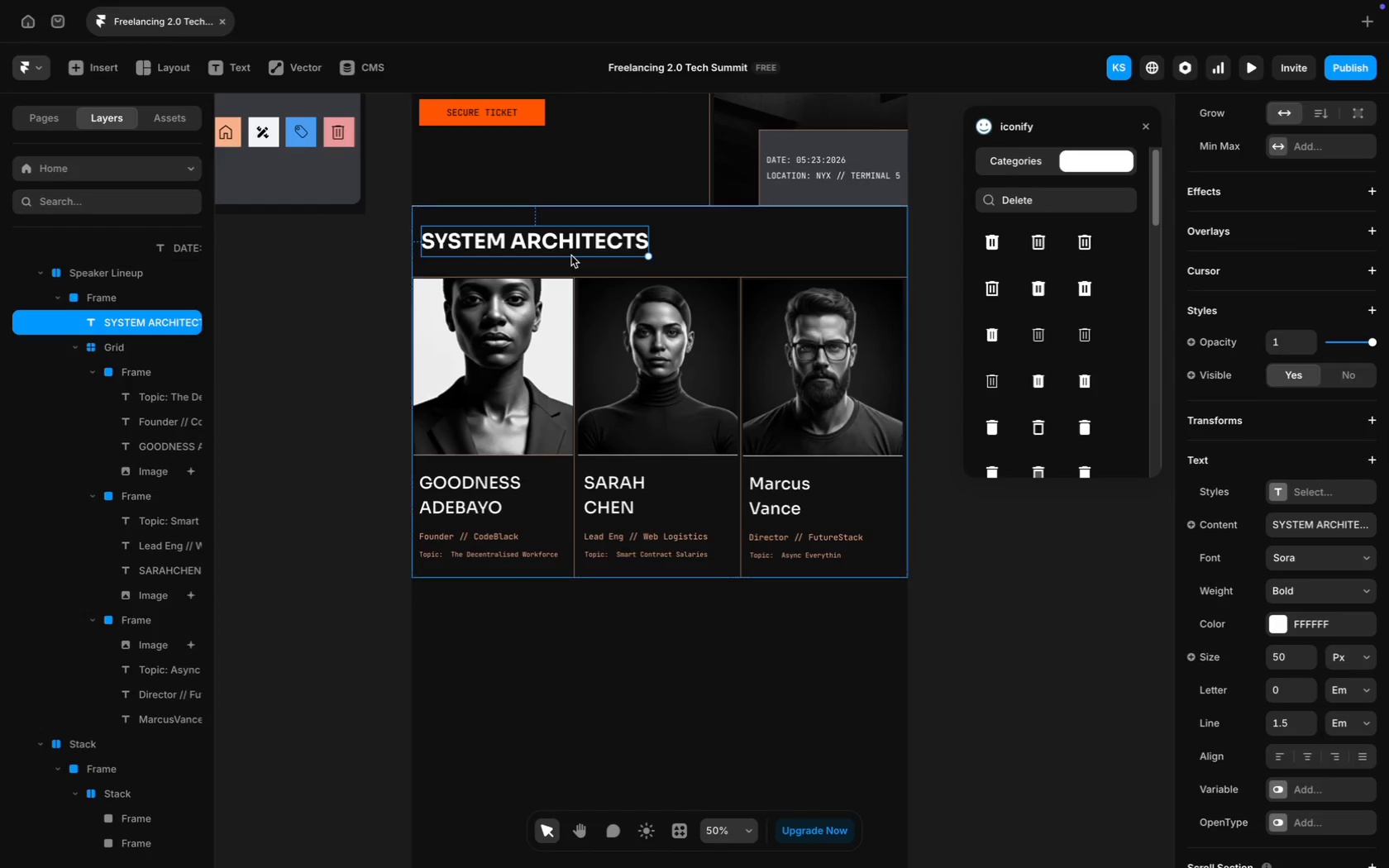 
key(Meta+D)
 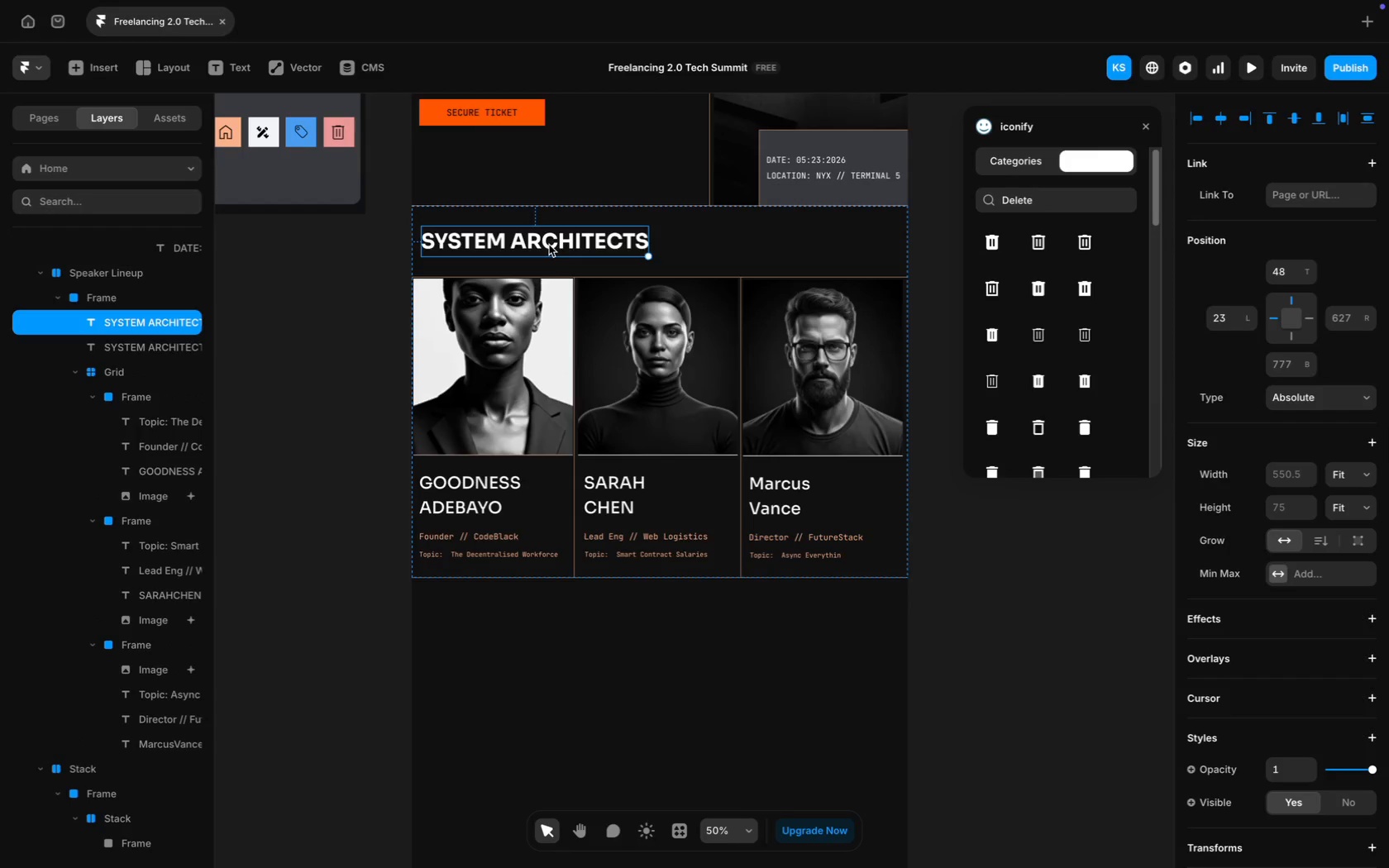 
left_click_drag(start_coordinate=[549, 245], to_coordinate=[551, 610])
 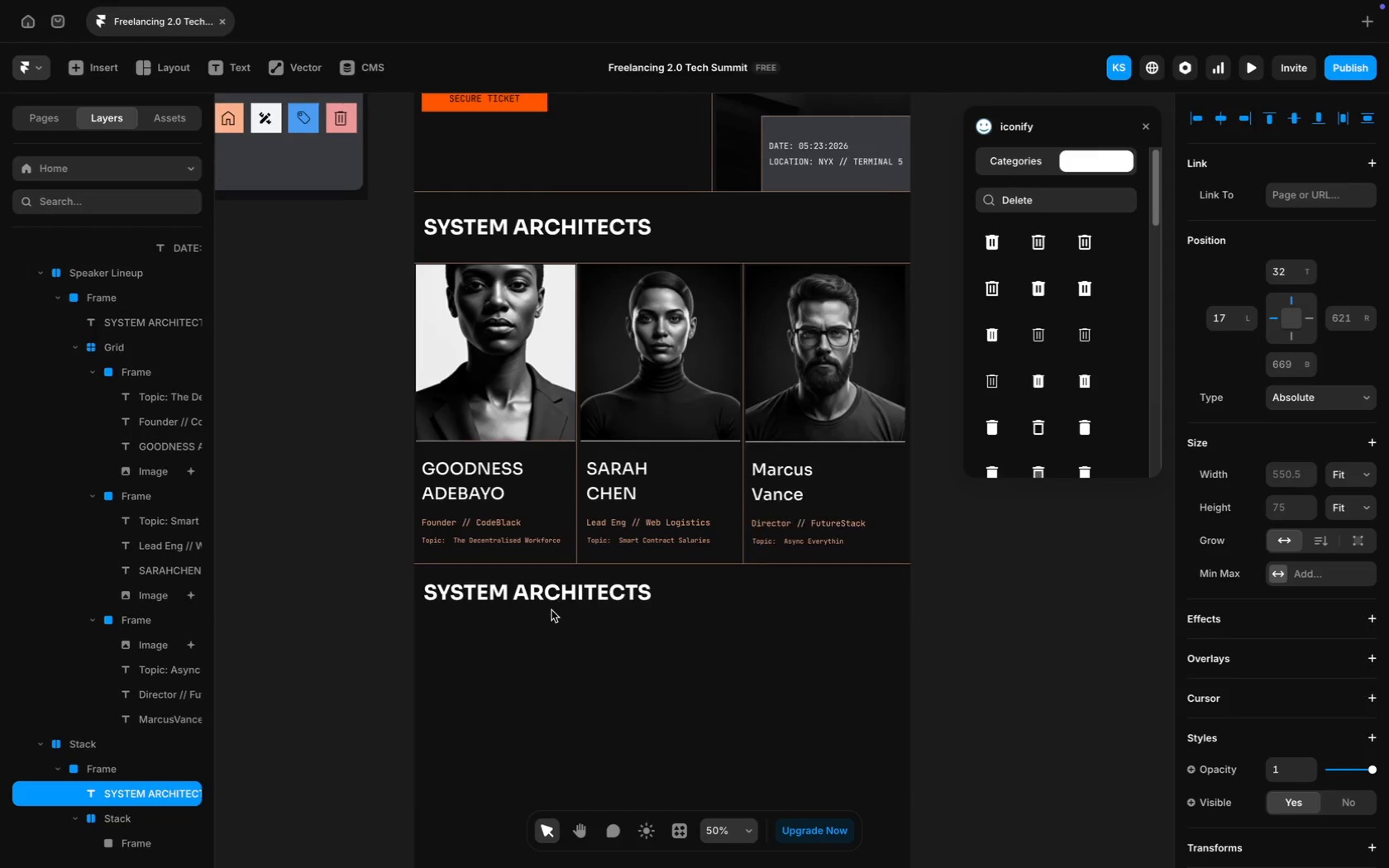 
scroll: coordinate [551, 610], scroll_direction: down, amount: 12.0
 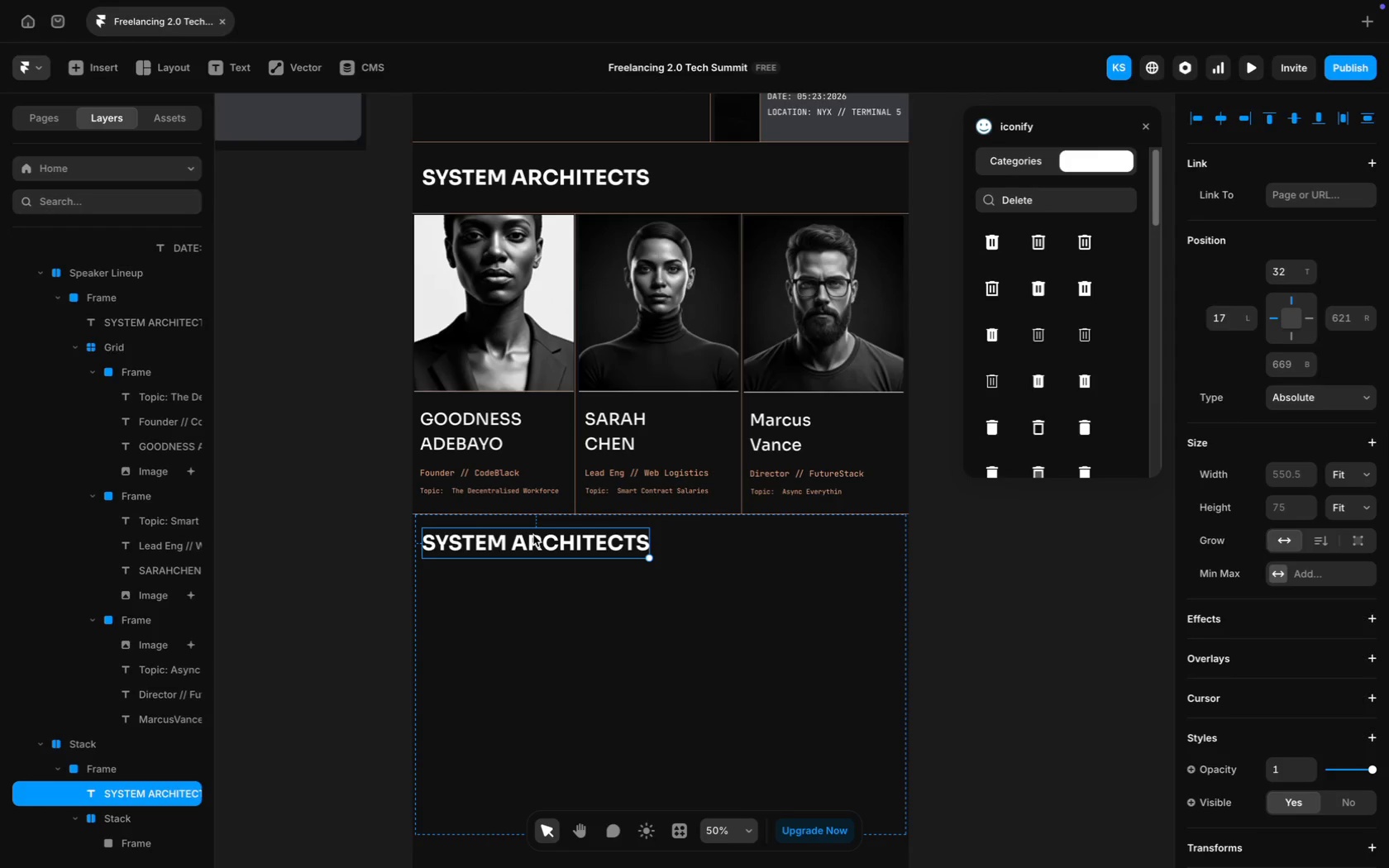 
key(Meta+A)
 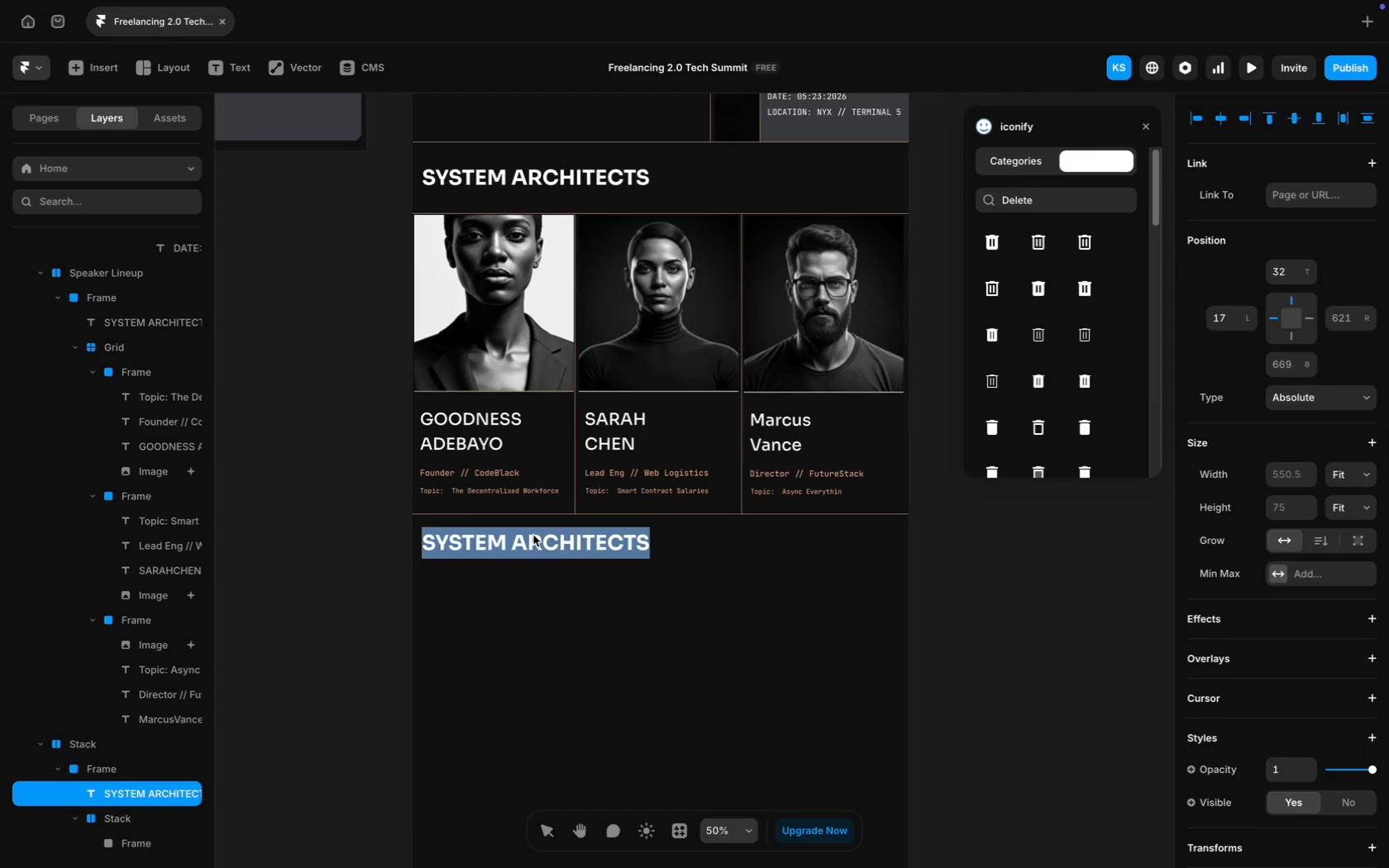 
type(acc)
key(Backspace)
key(Backspace)
key(Backspace)
type(Ac)
key(Backspace)
type(CCESS PR)
key(Backspace)
key(Backspace)
key(Backspace)
type( )
key(Backspace)
type(_PROTOCOL)
 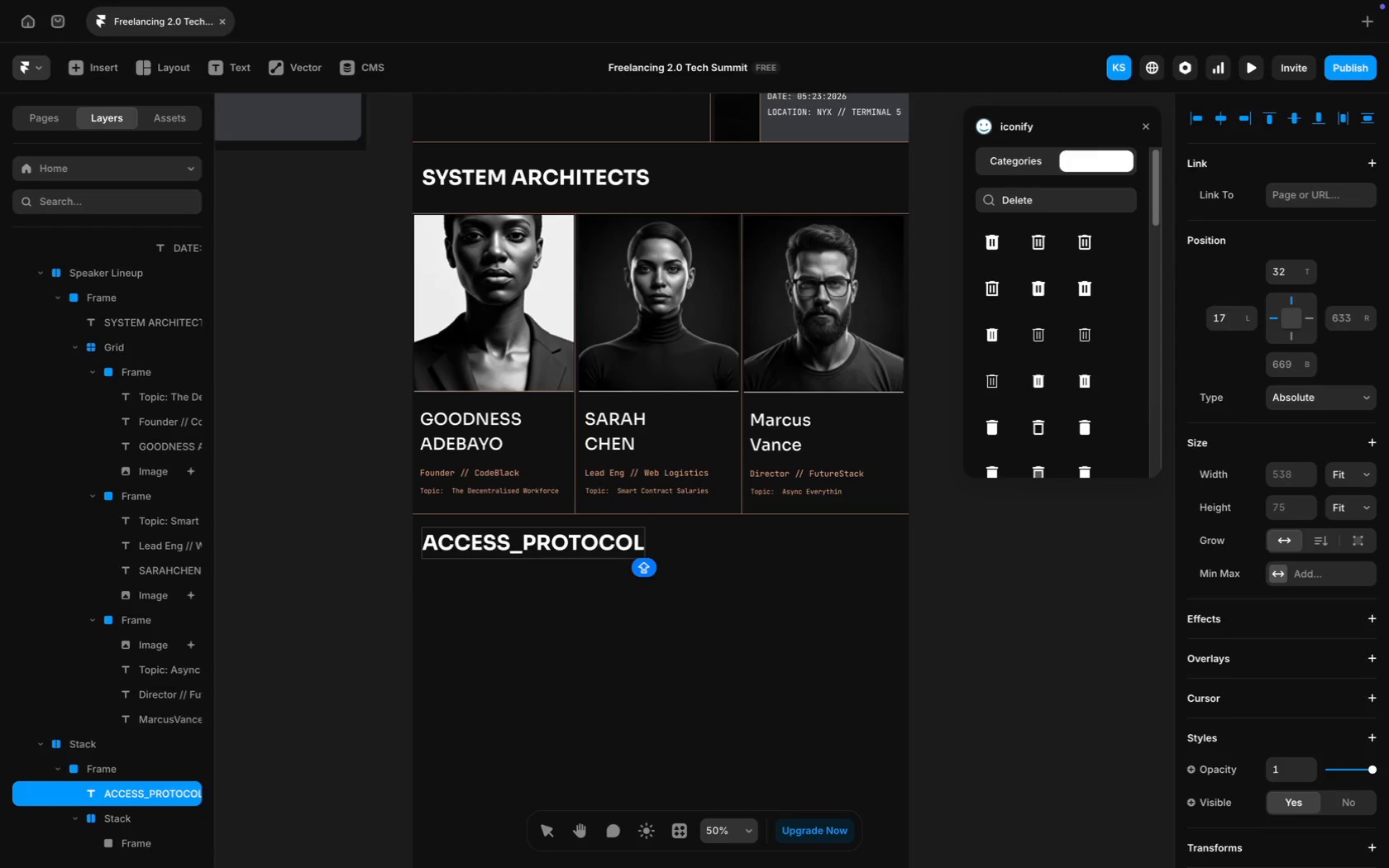 
double_click([523, 169])
 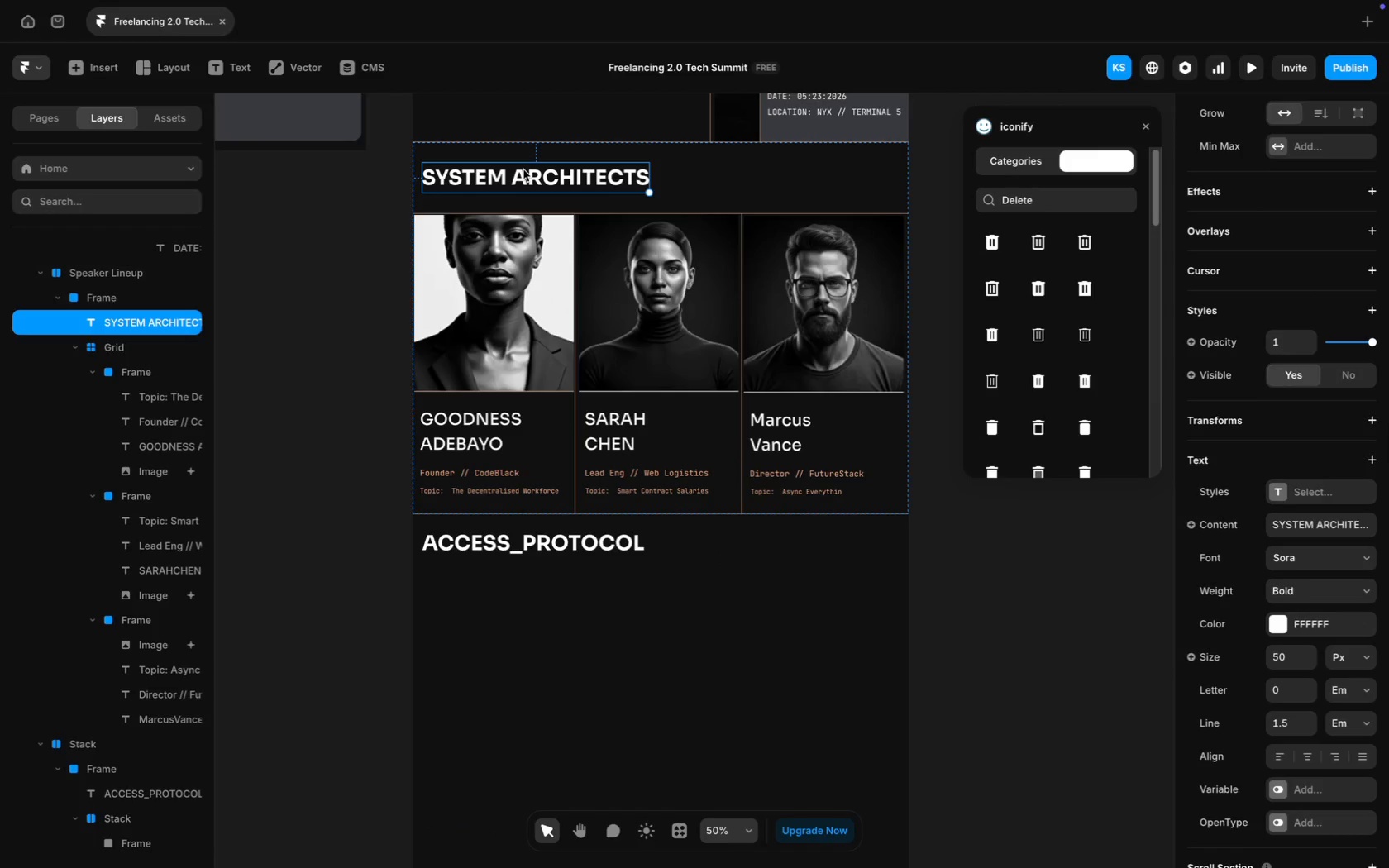 
triple_click([523, 169])
 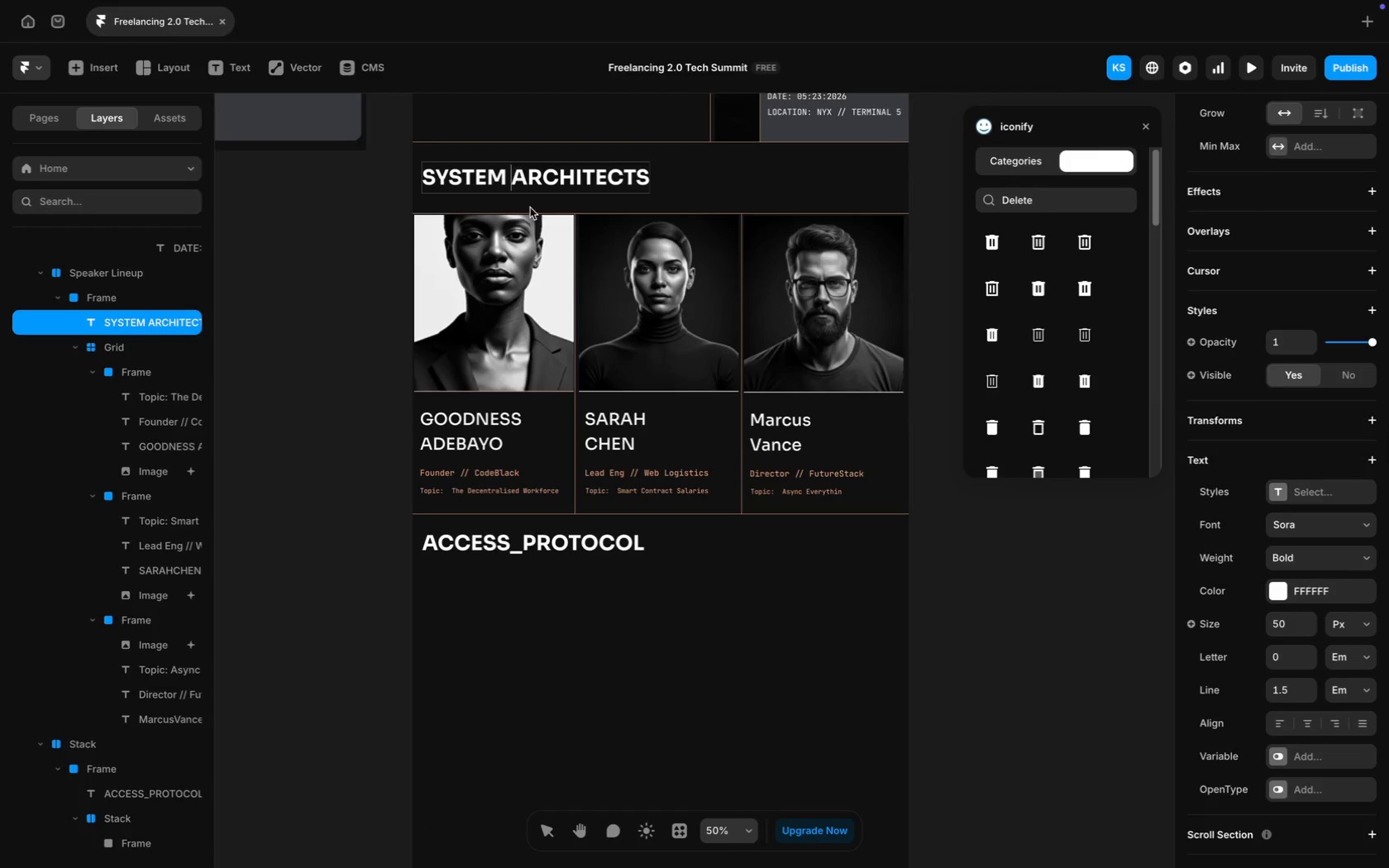 
key(Backspace)
 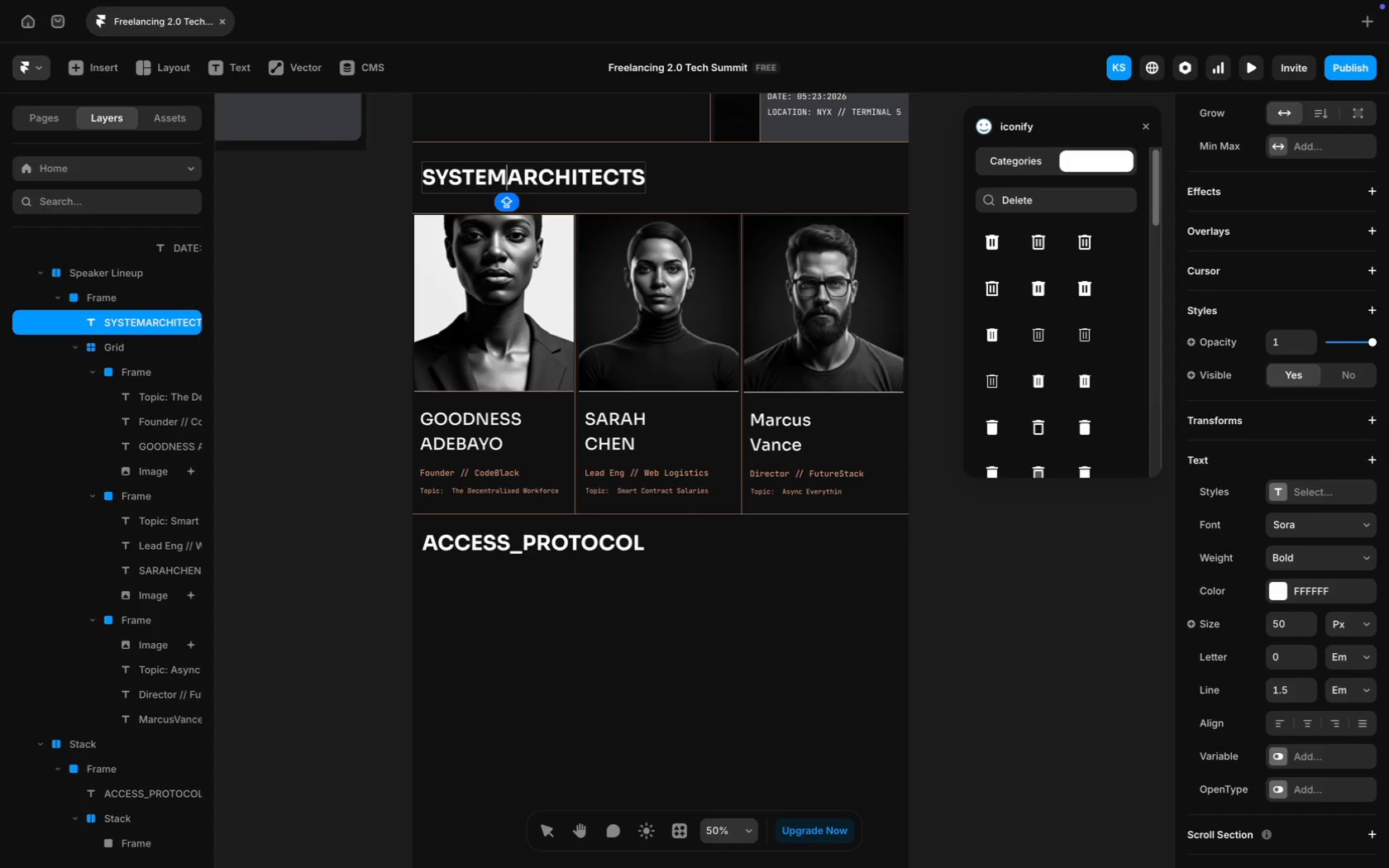 
key(Shift+Minus)
 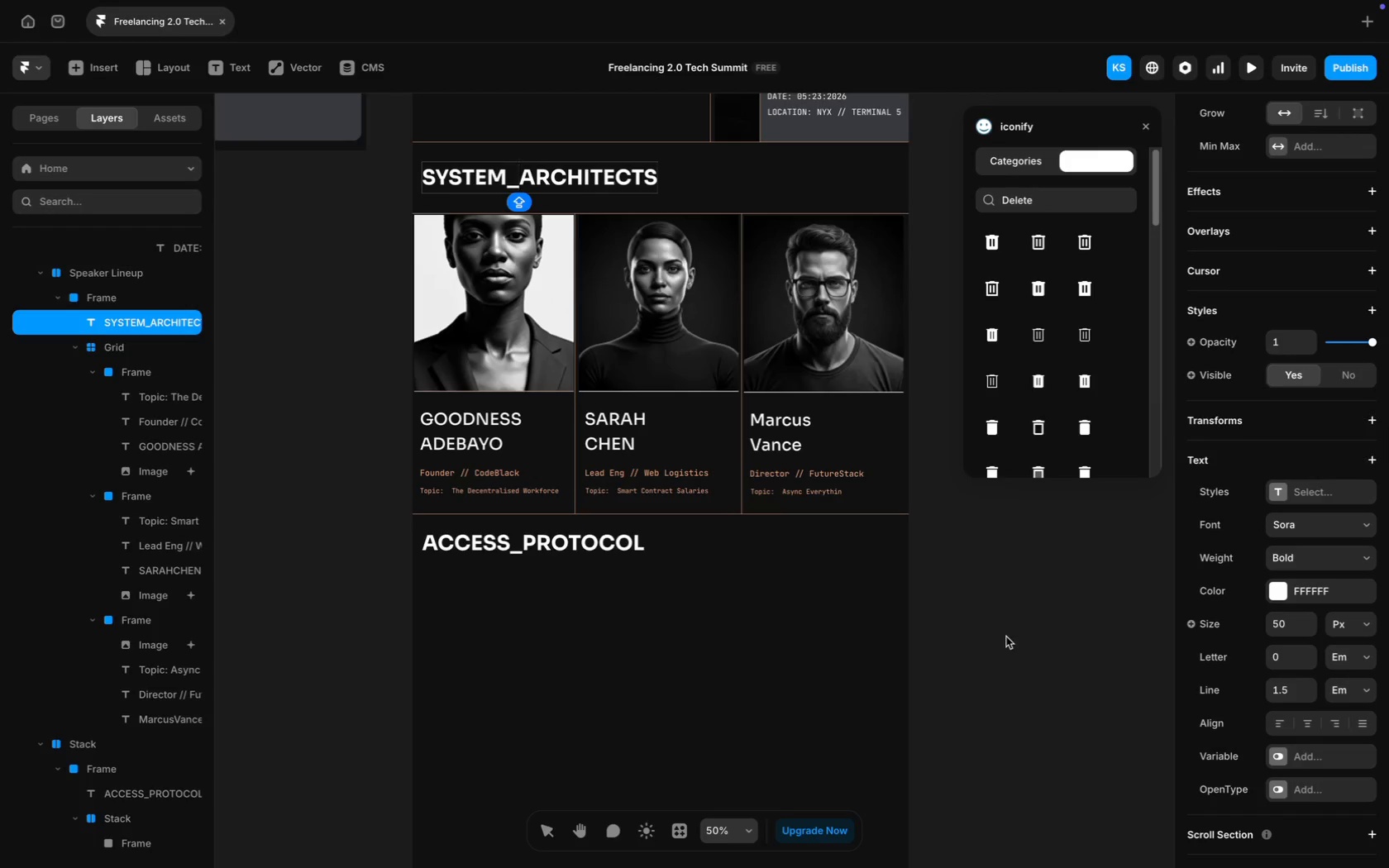 
wait(6.03)
 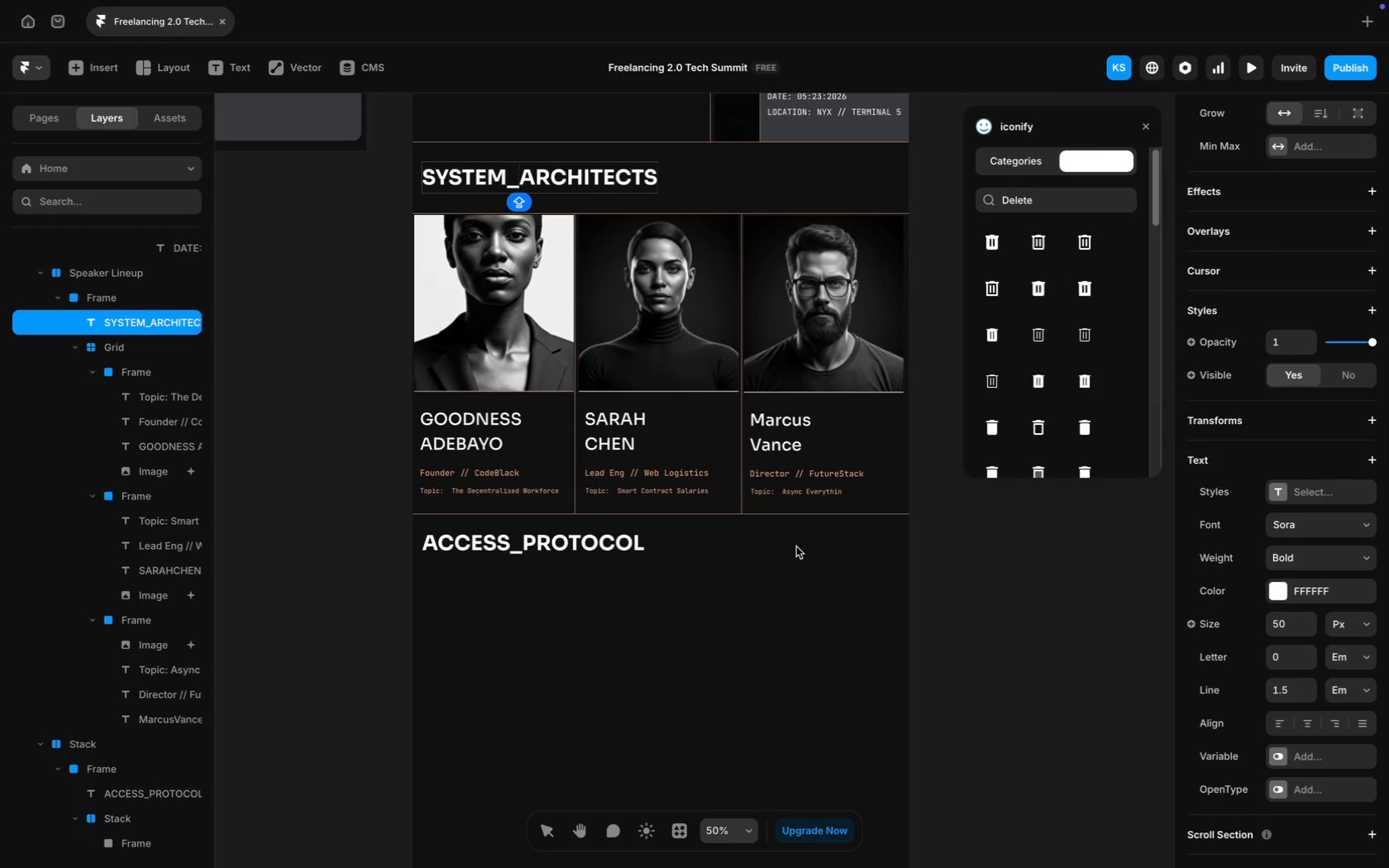 
left_click([588, 552])
 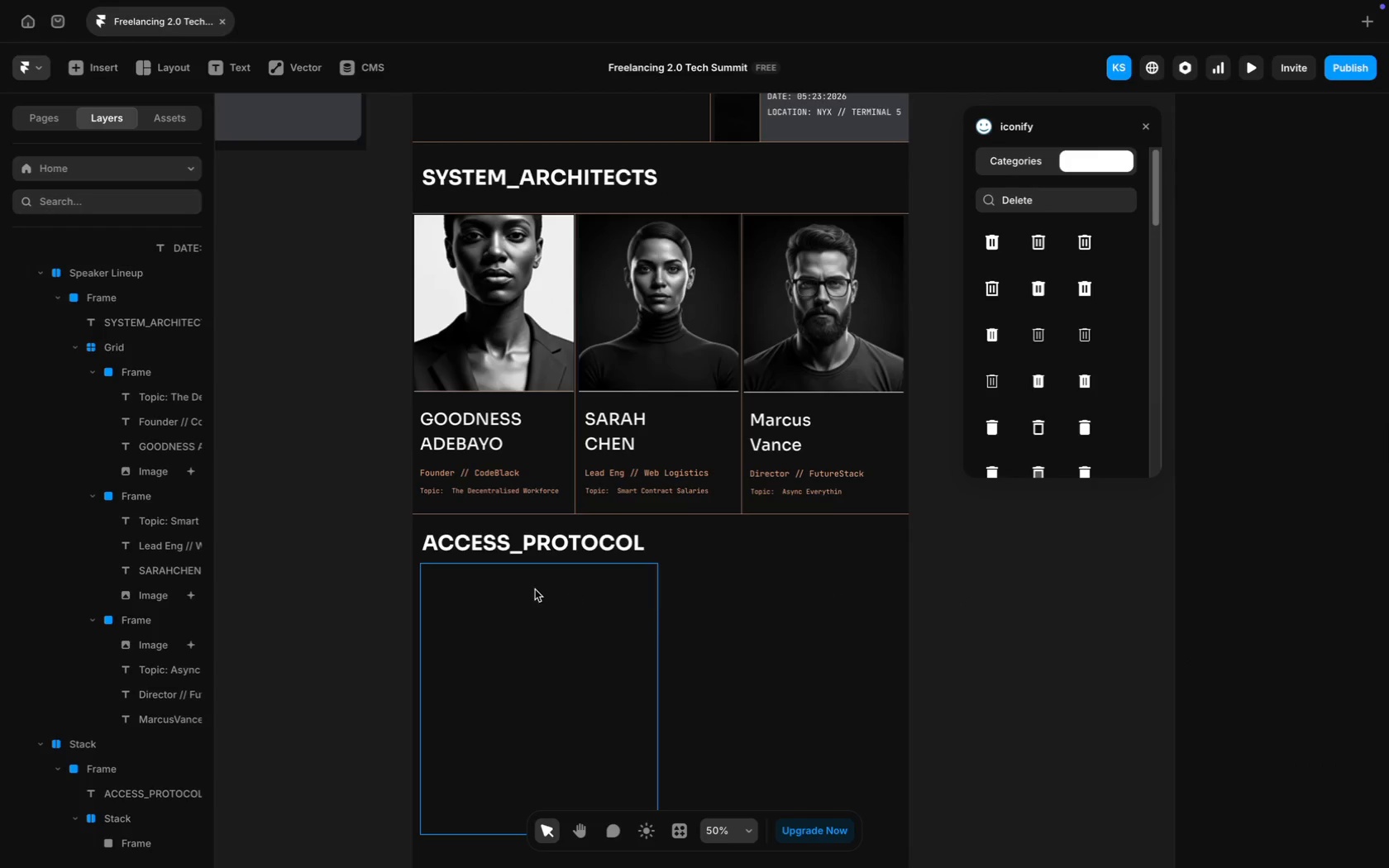 
scroll: coordinate [134, 804], scroll_direction: down, amount: 21.0
 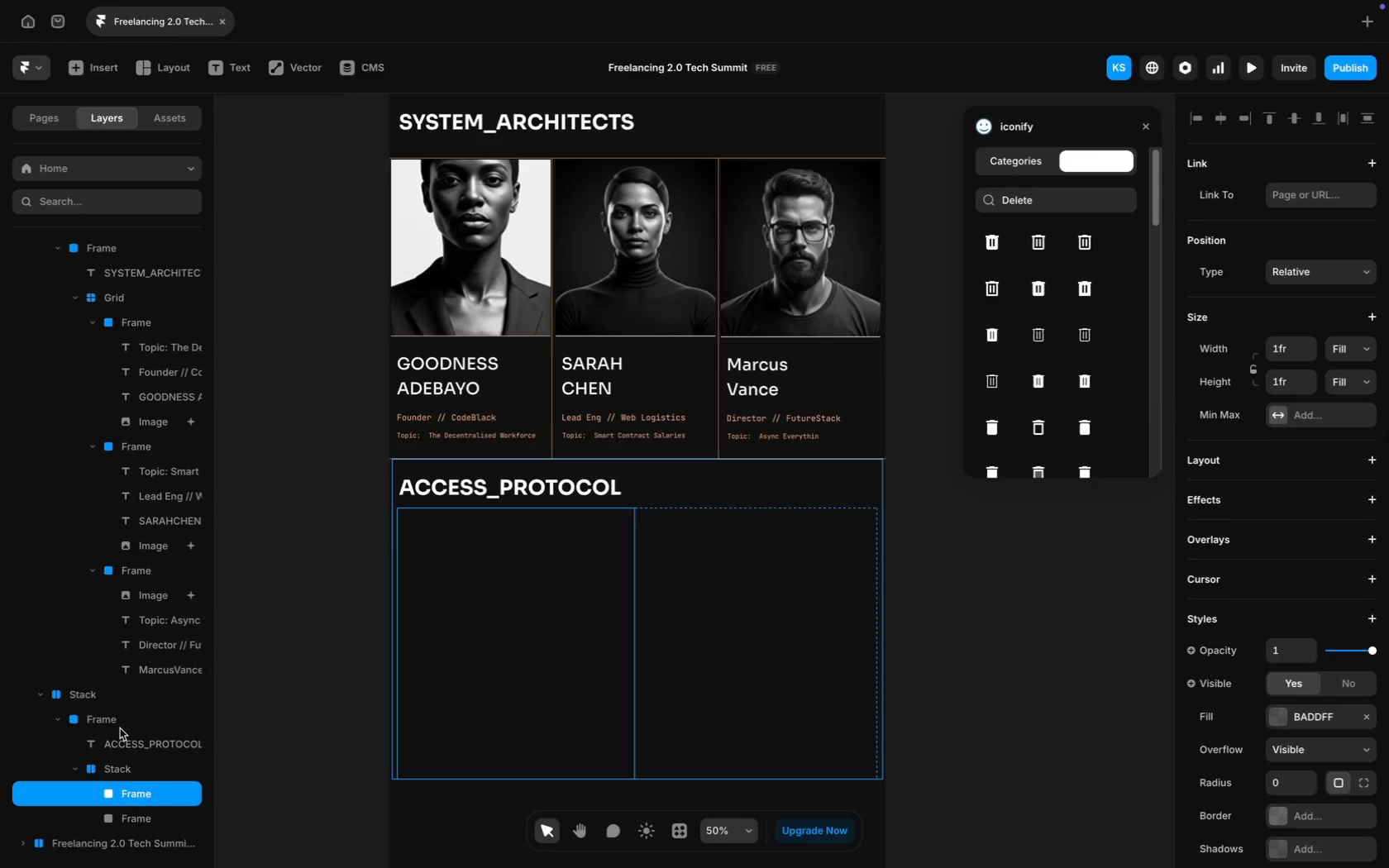 
mouse_move([160, 727])
 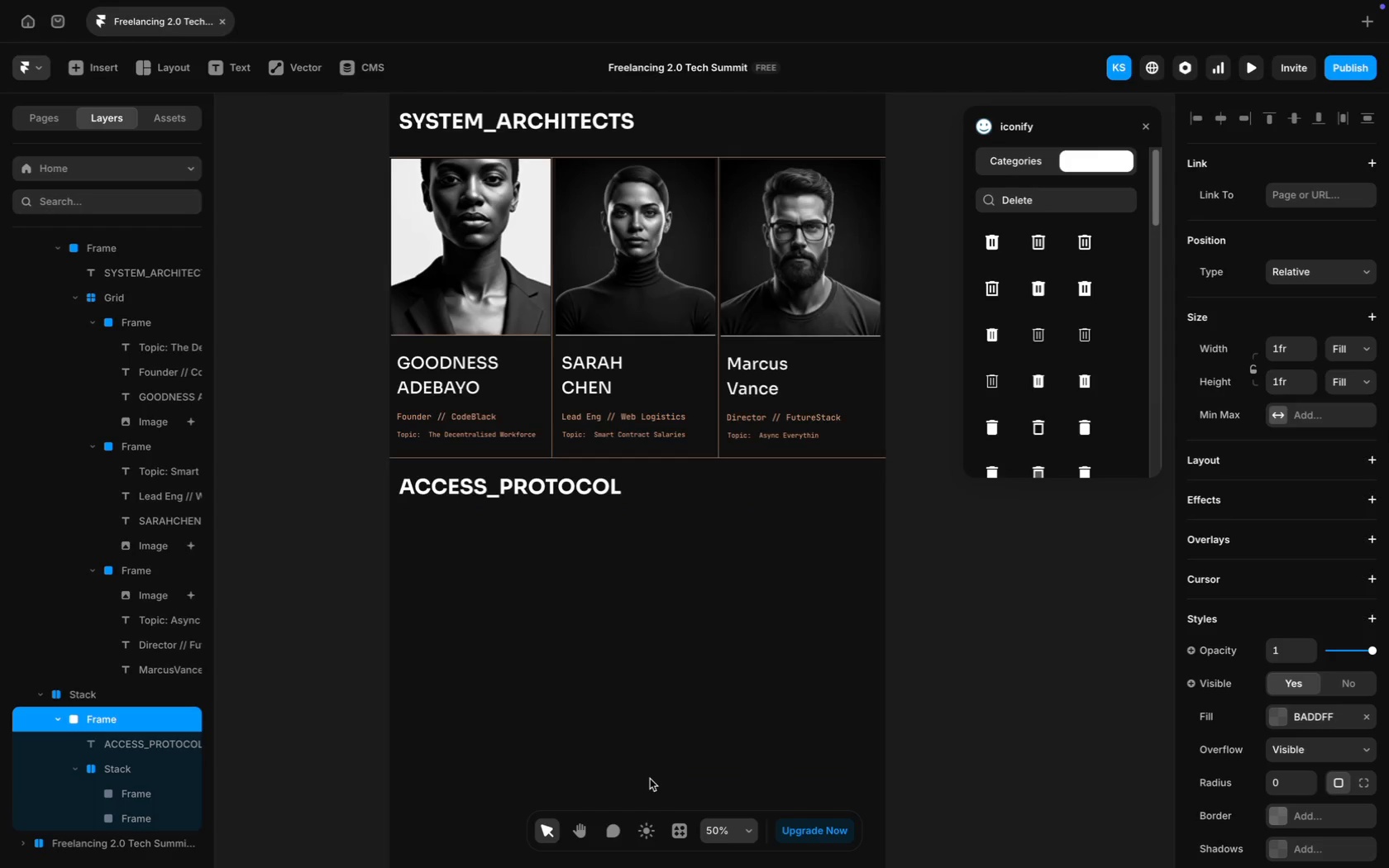 
scroll: coordinate [633, 737], scroll_direction: down, amount: 16.0
 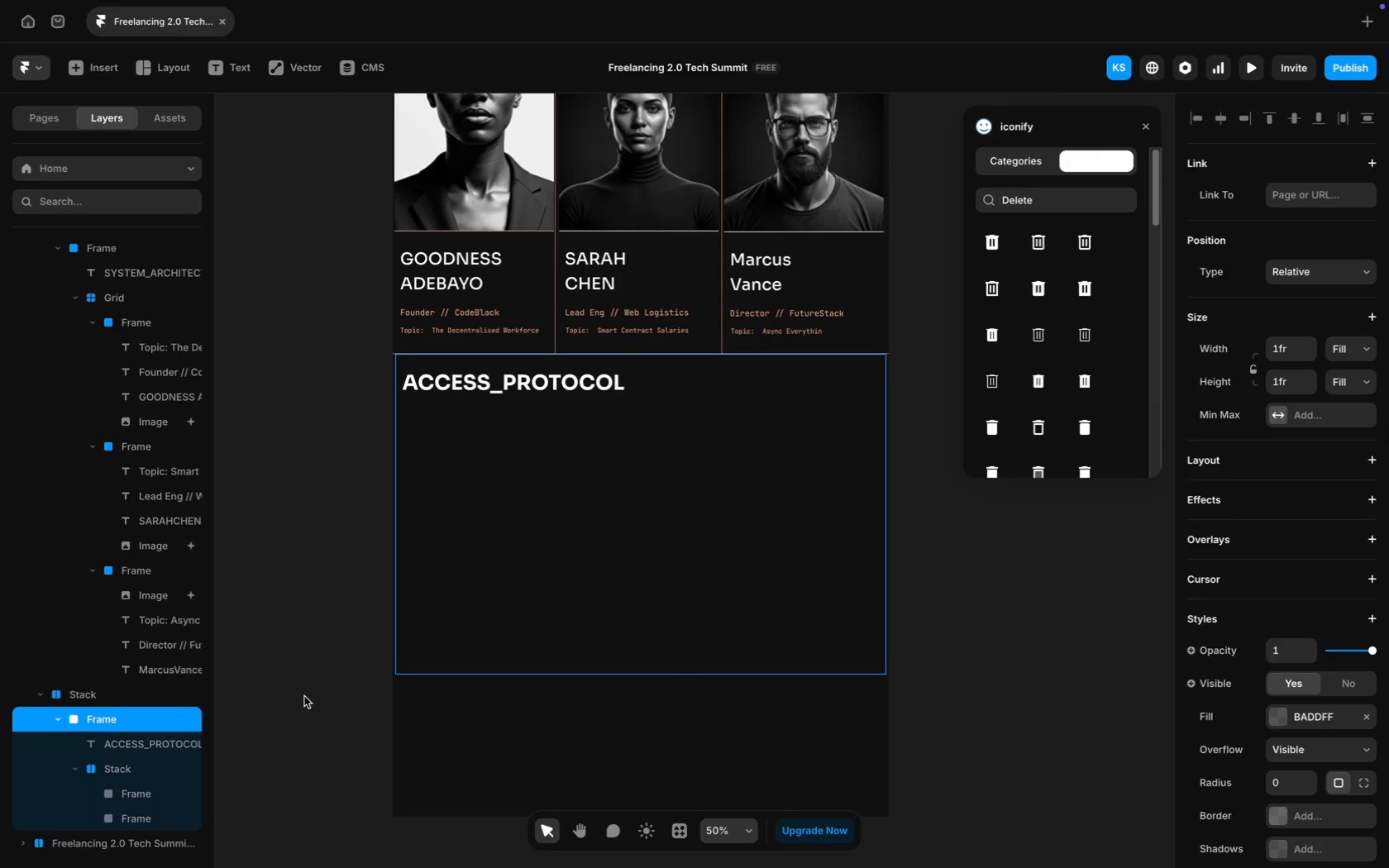 
left_click([99, 696])
 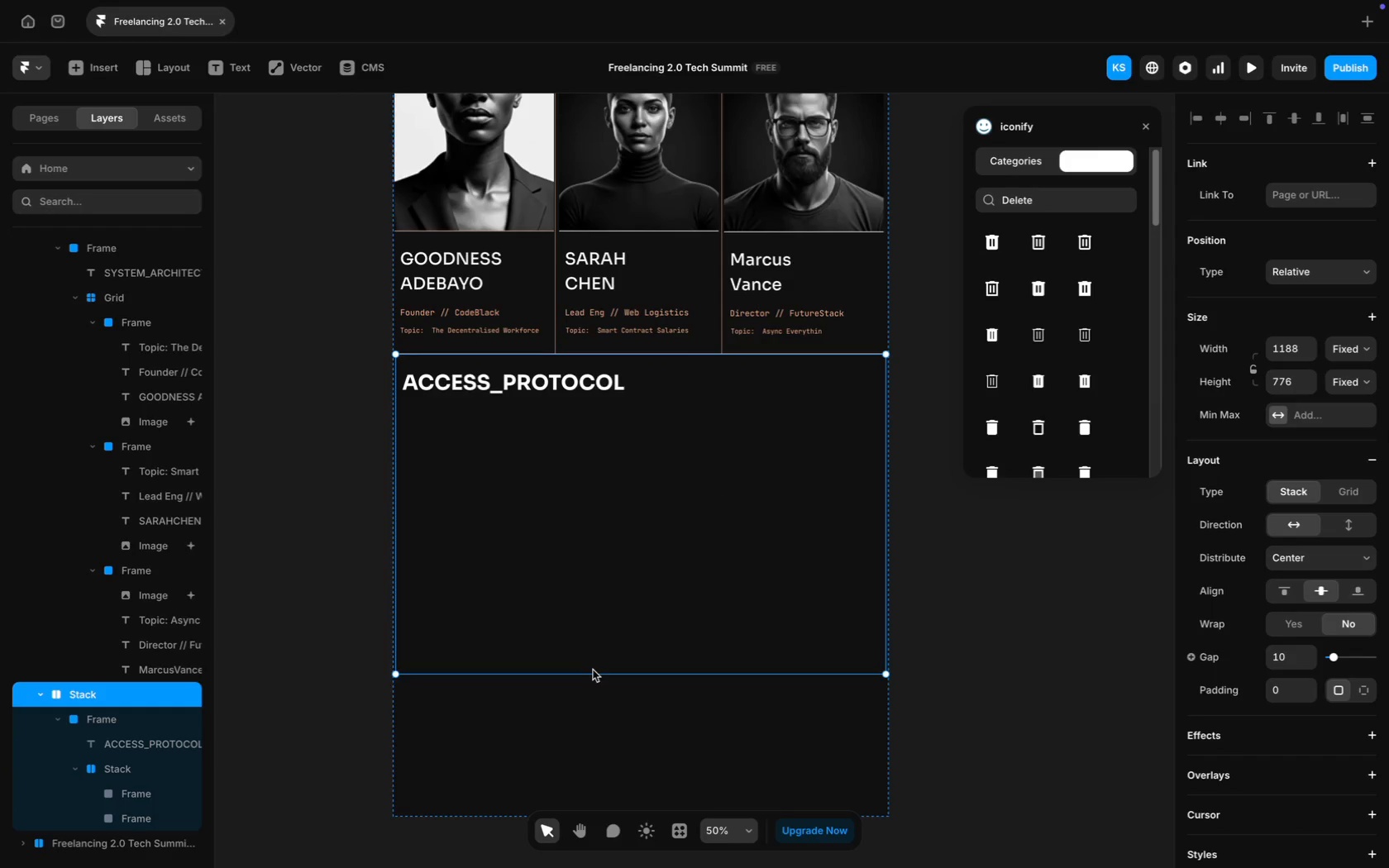 
left_click_drag(start_coordinate=[593, 670], to_coordinate=[588, 712])
 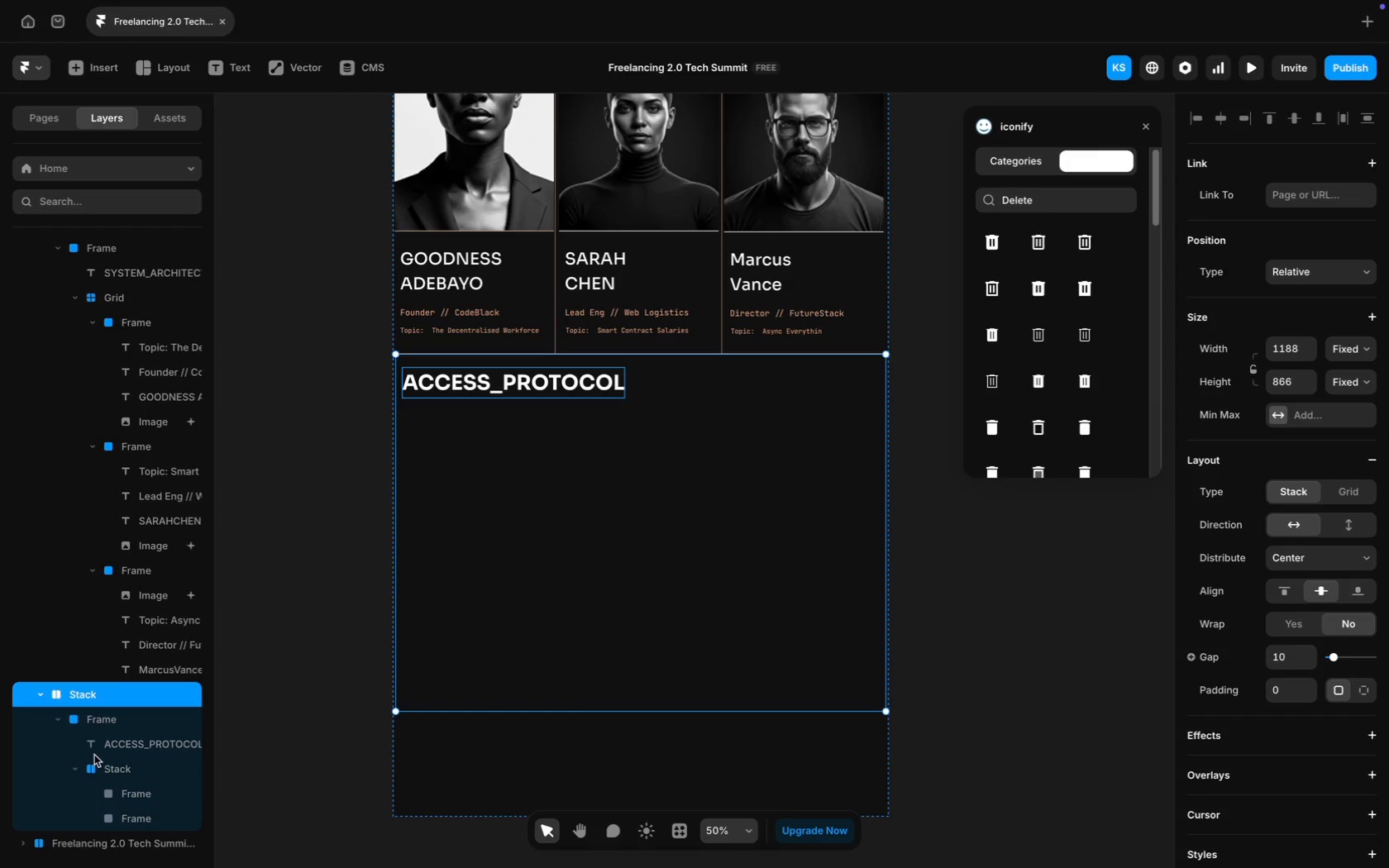 
left_click([119, 774])
 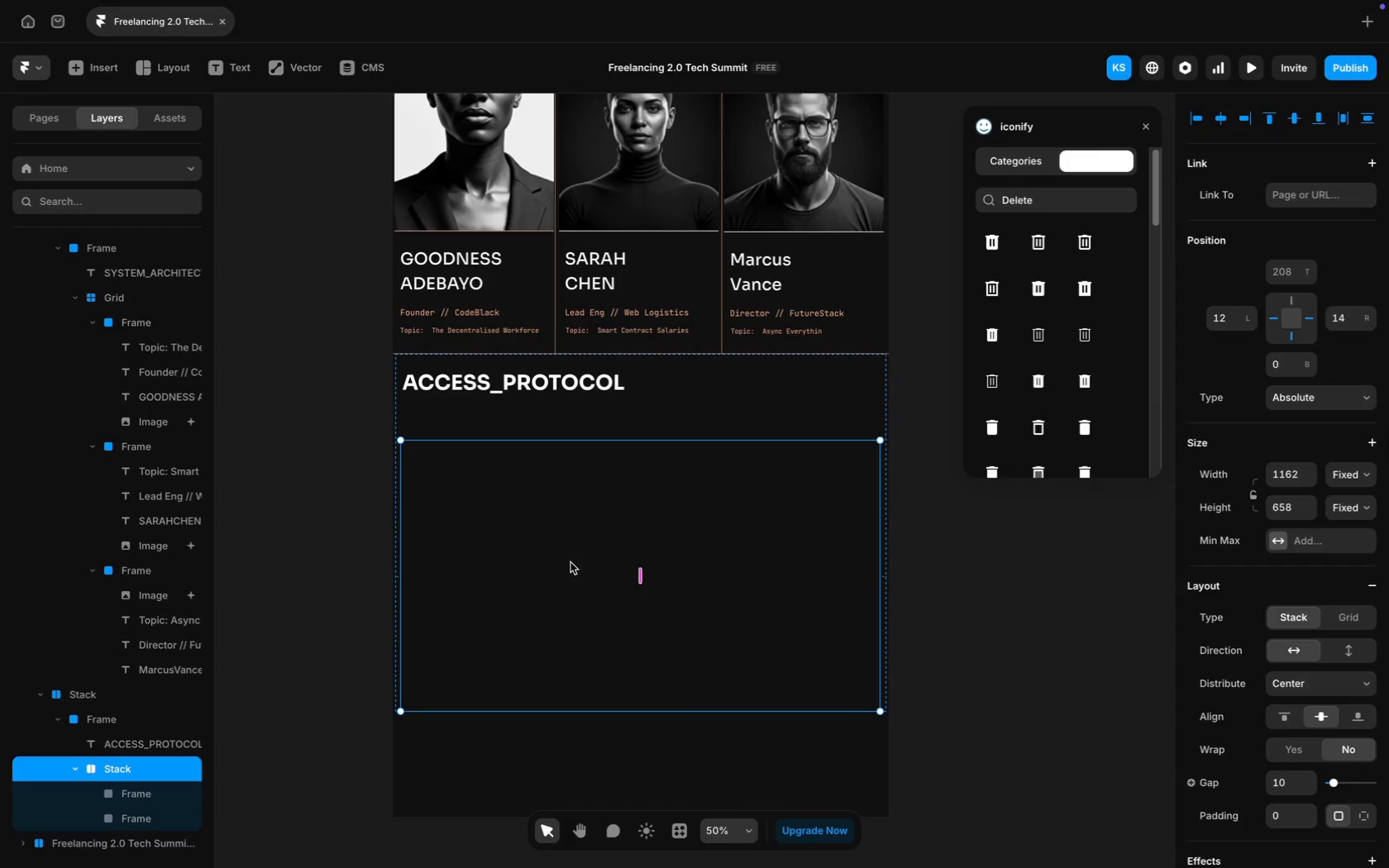 
wait(8.06)
 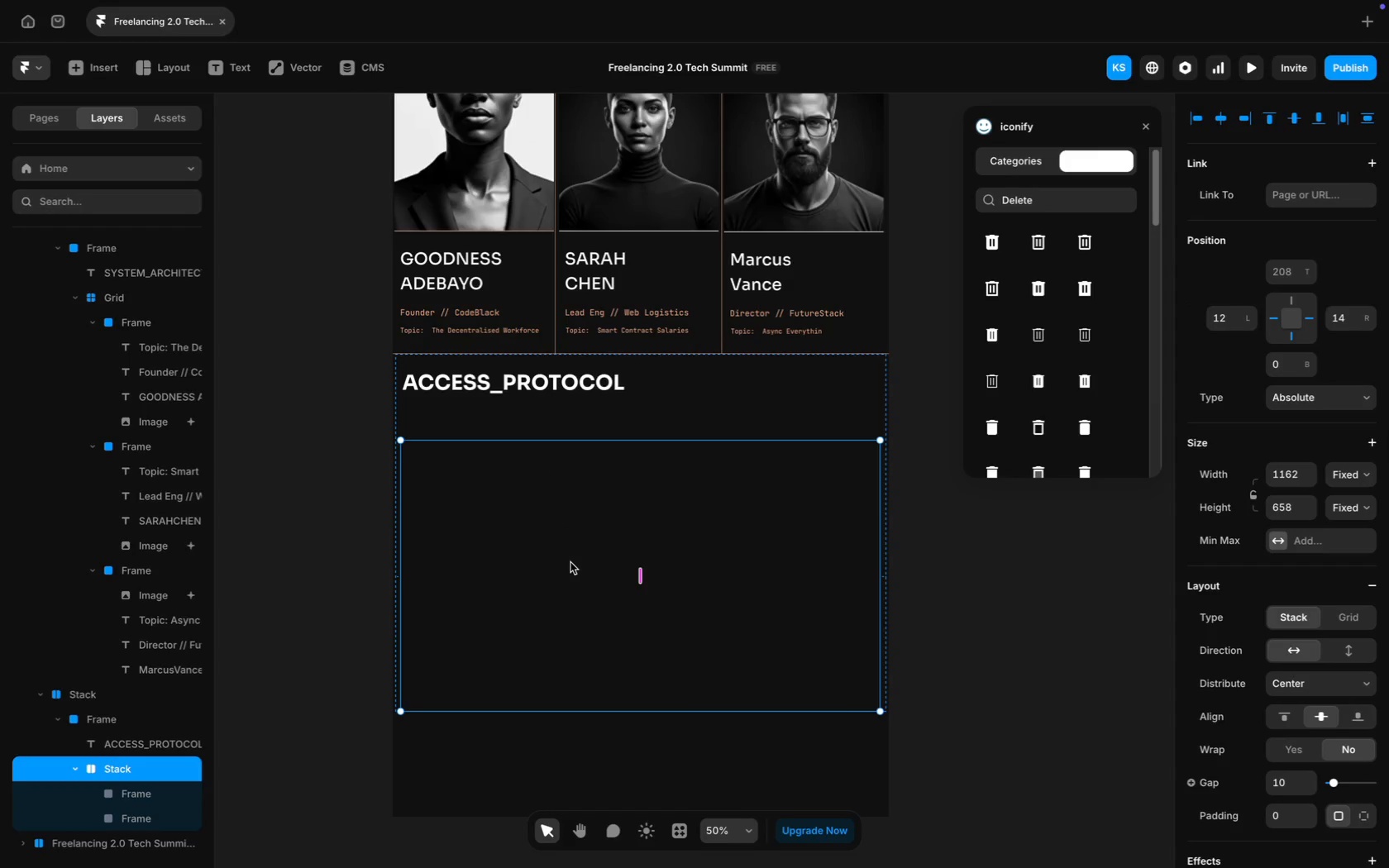 
left_click([95, 695])
 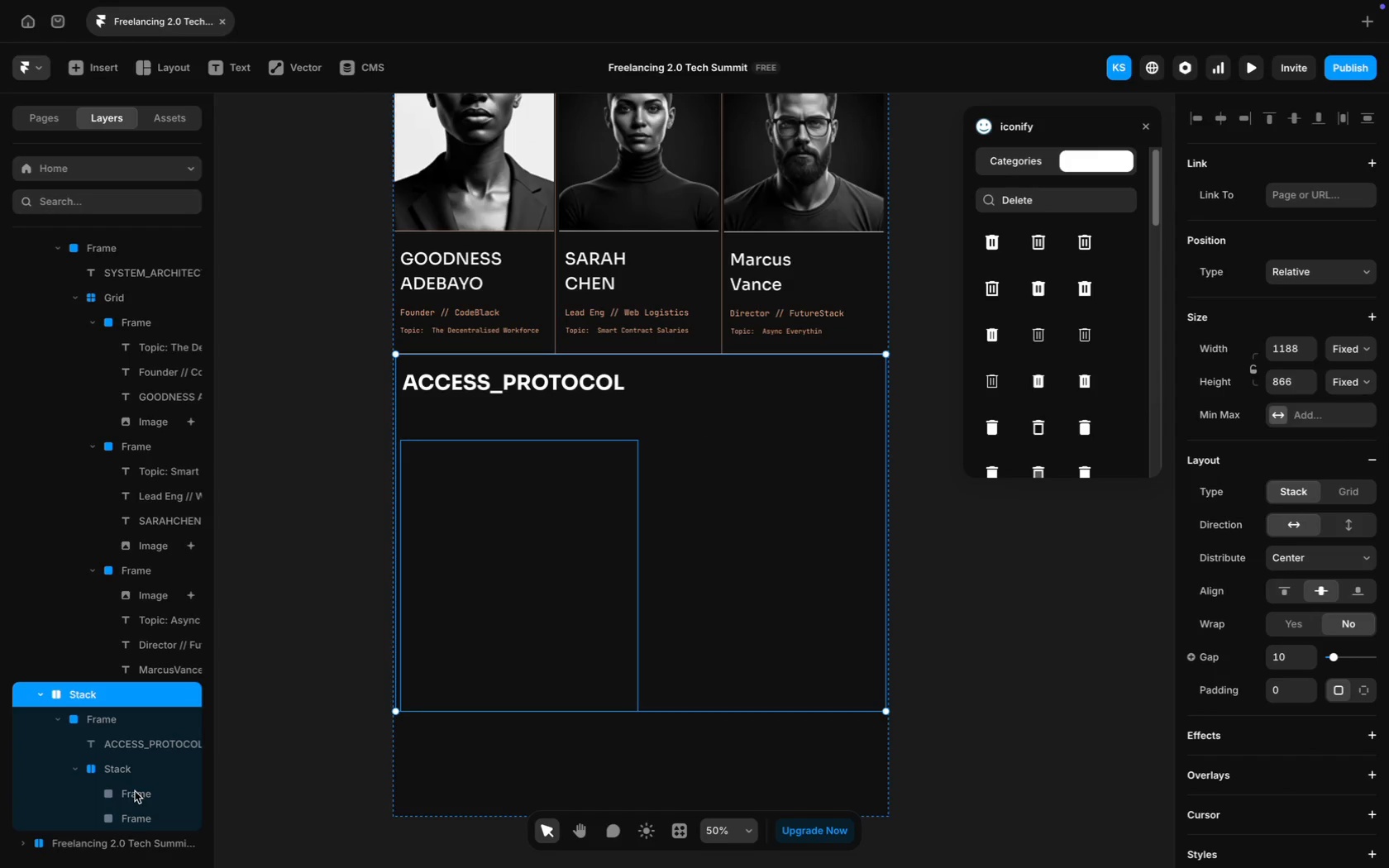 
left_click([127, 775])
 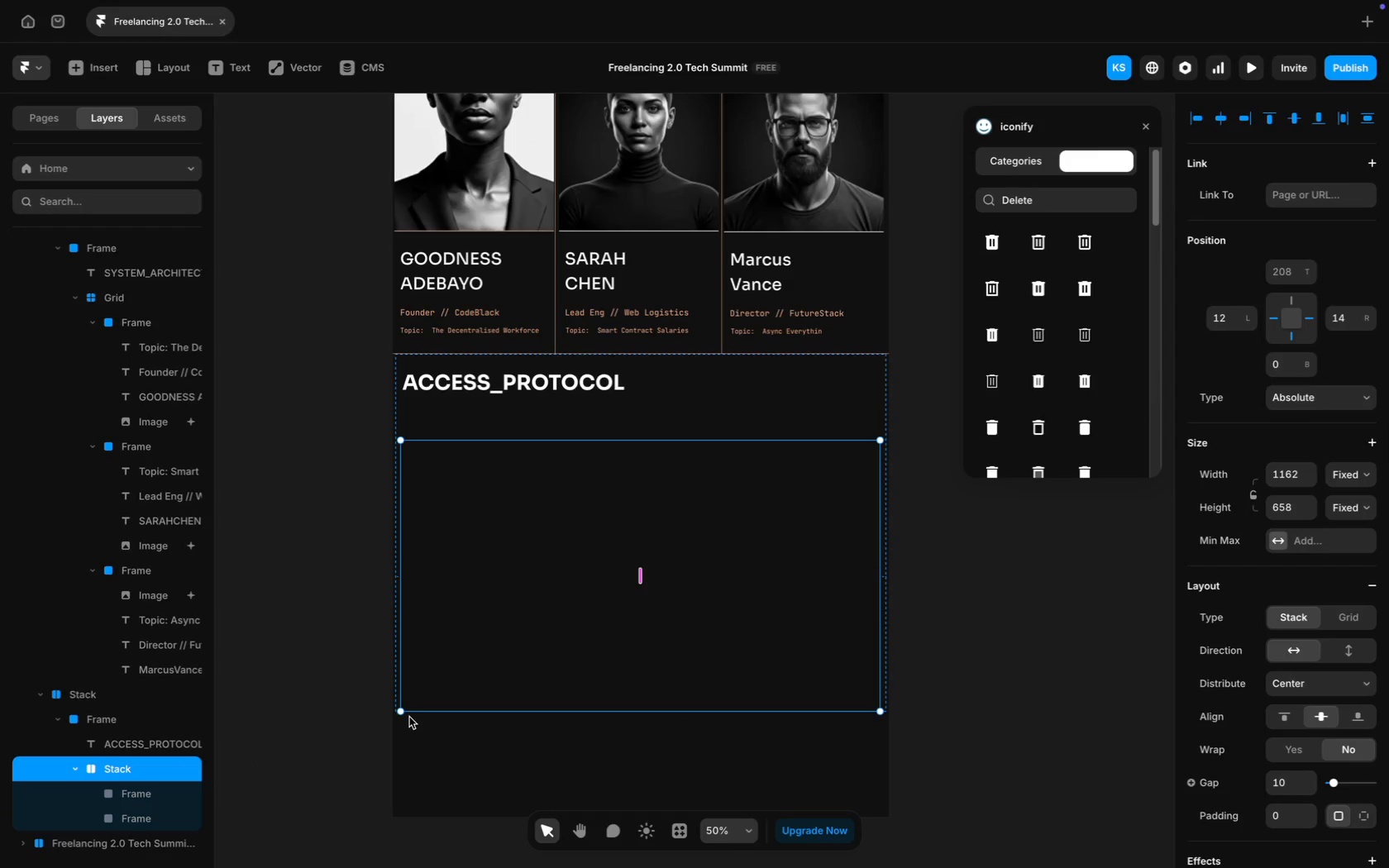 
scroll: coordinate [457, 700], scroll_direction: down, amount: 6.0
 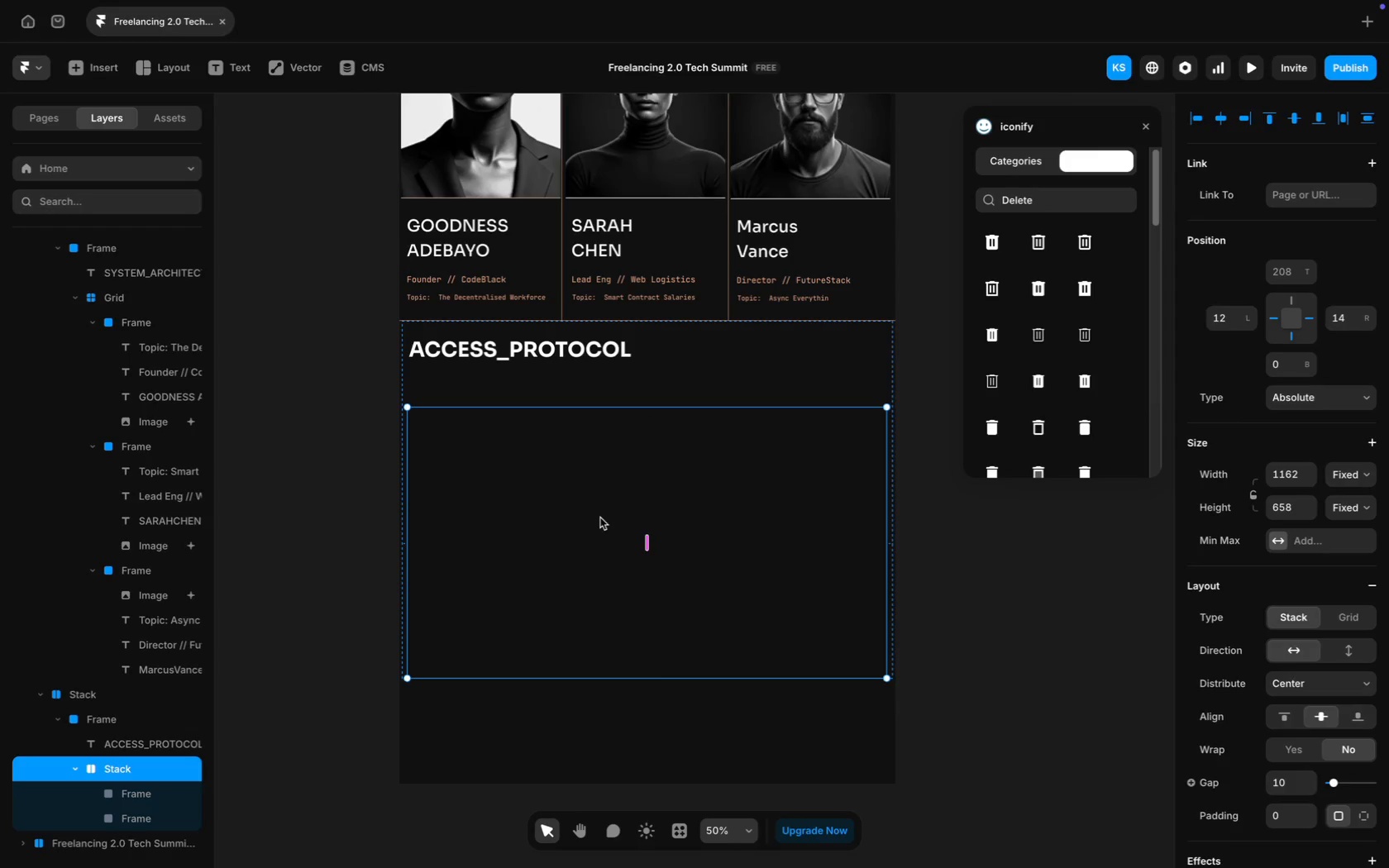 
wait(10.0)
 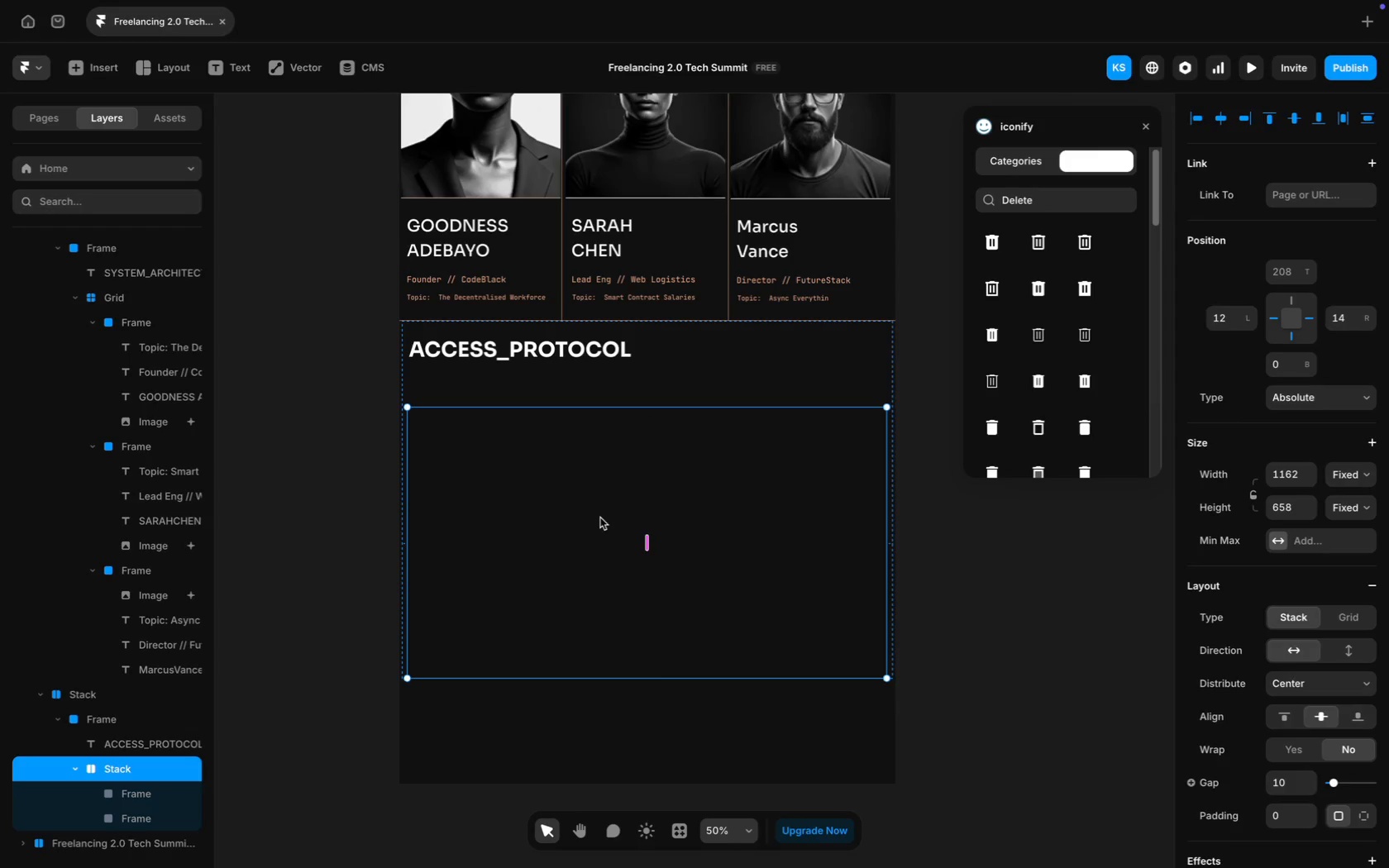 
left_click([474, 555])
 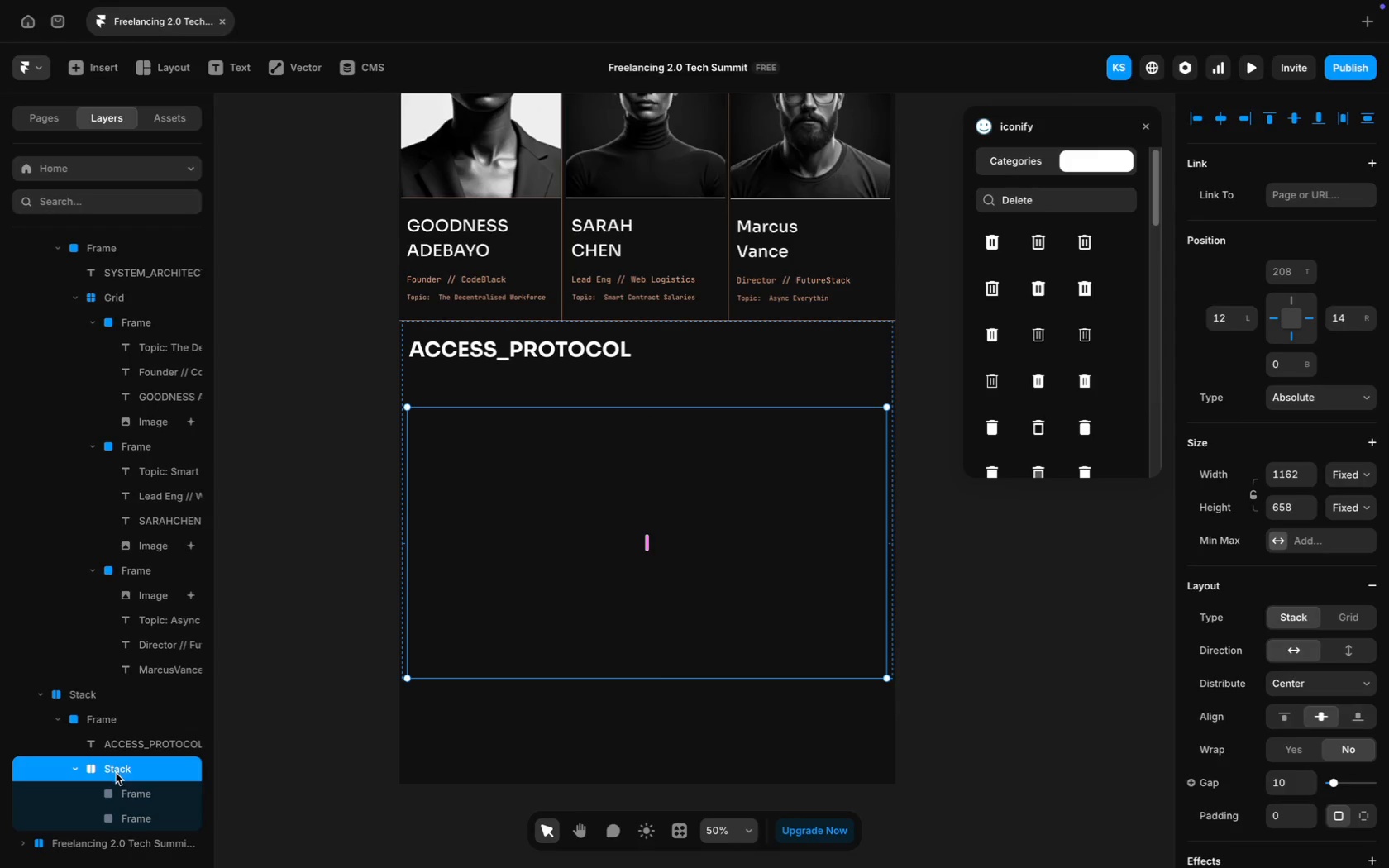 
left_click([129, 789])
 